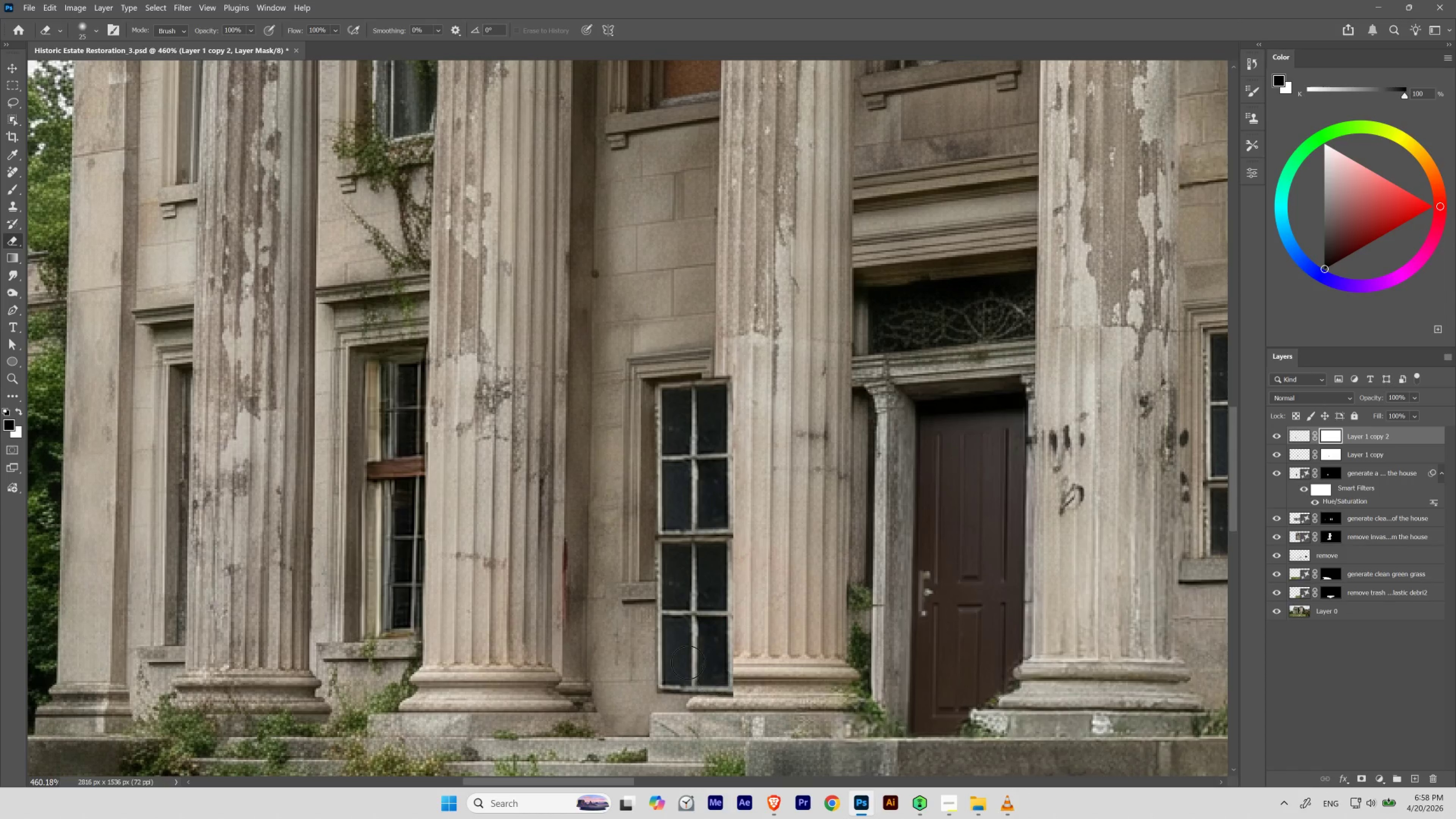 
key(B)
 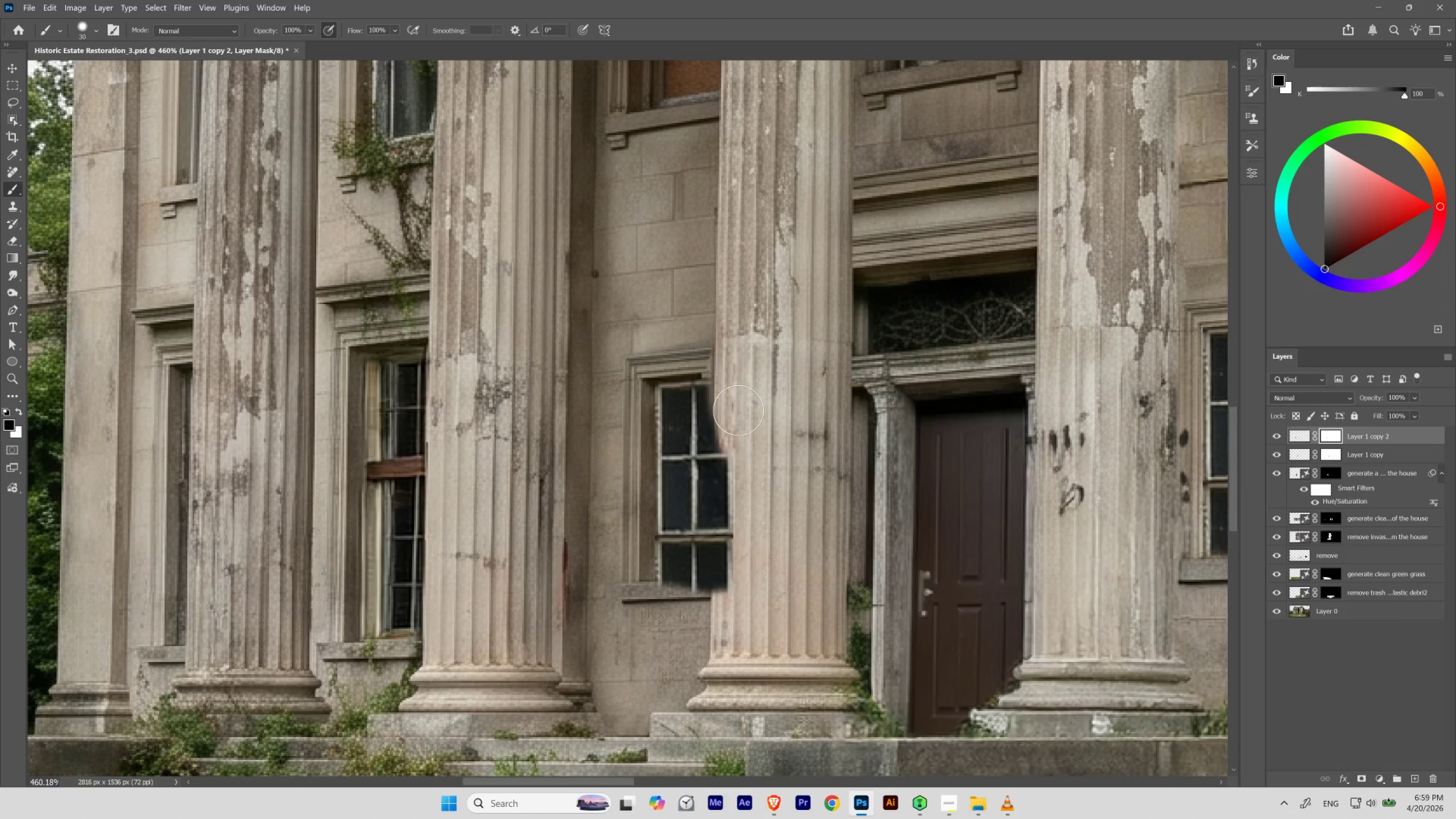 
wait(9.77)
 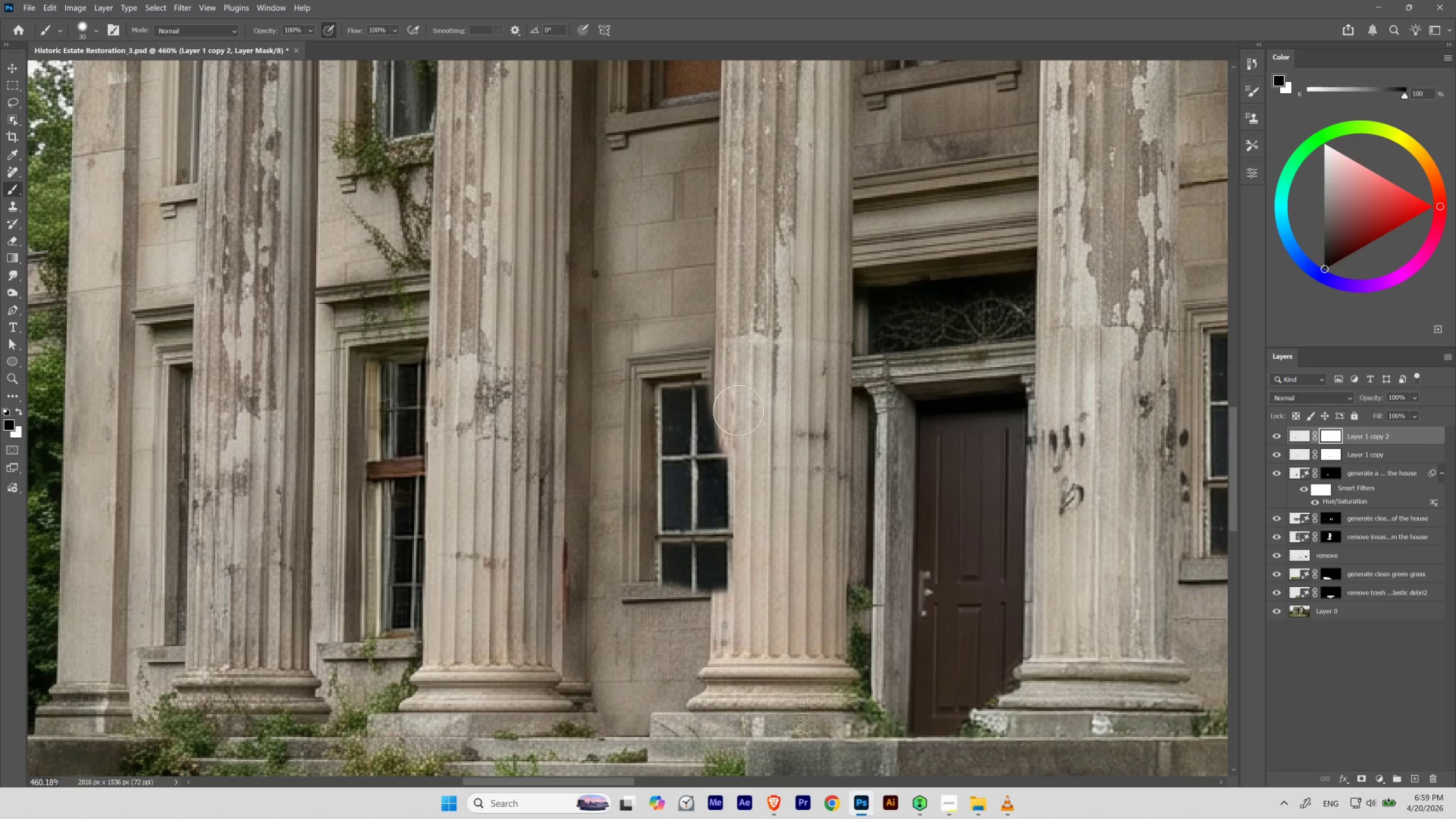 
hold_key(key=ControlLeft, duration=1.5)
 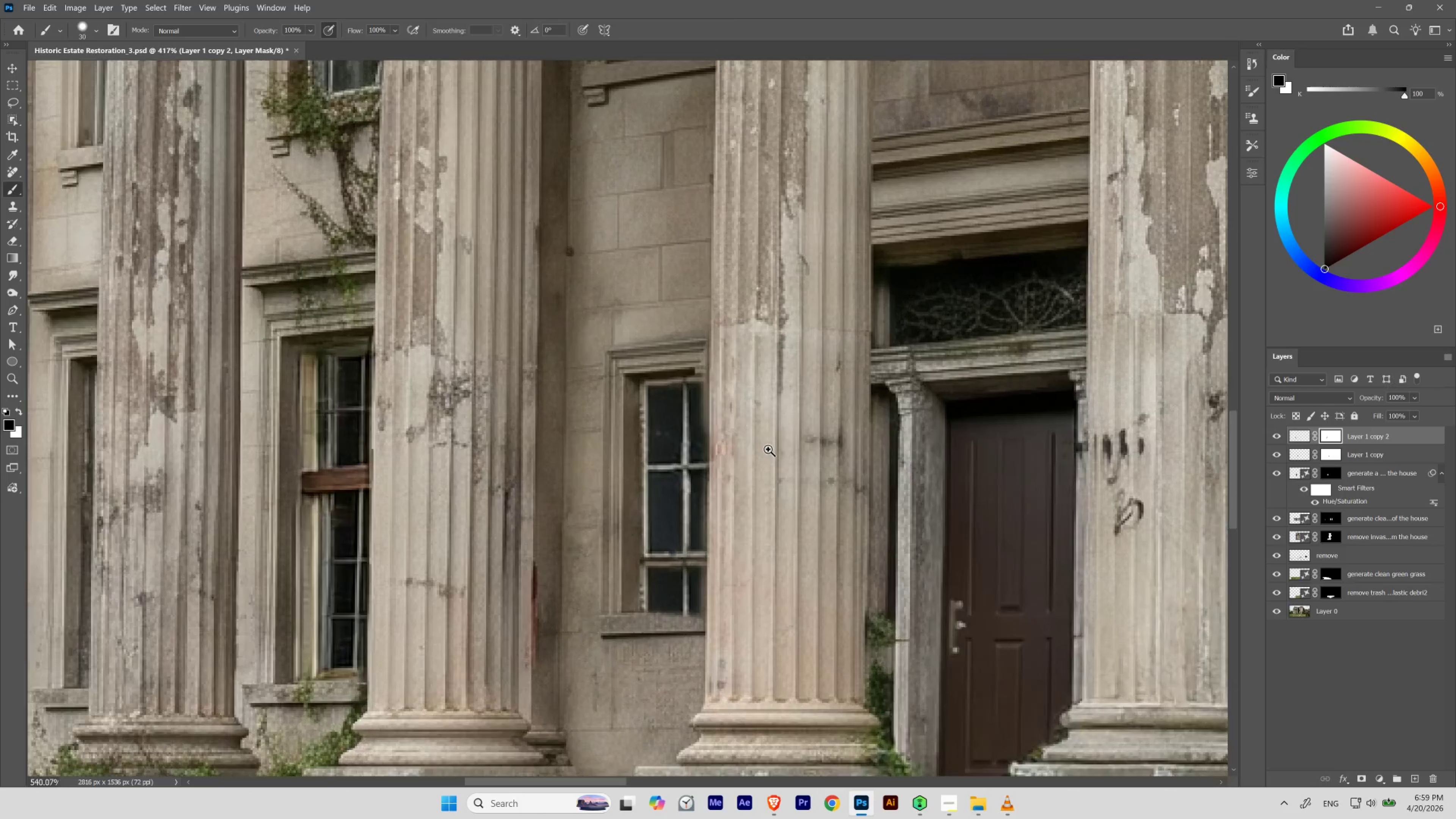 
hold_key(key=Space, duration=1.47)
 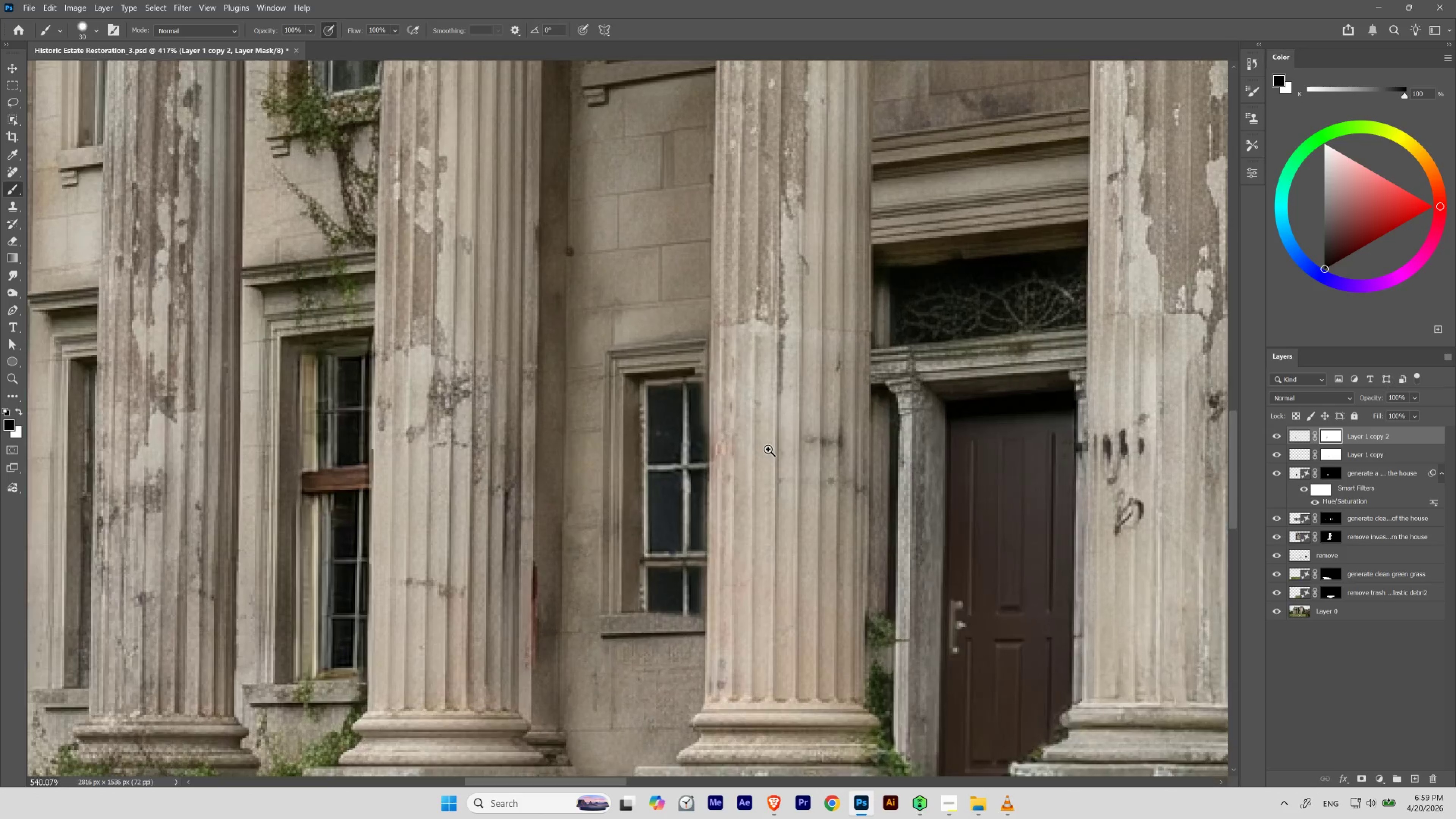 
left_click_drag(start_coordinate=[782, 460], to_coordinate=[778, 537])
 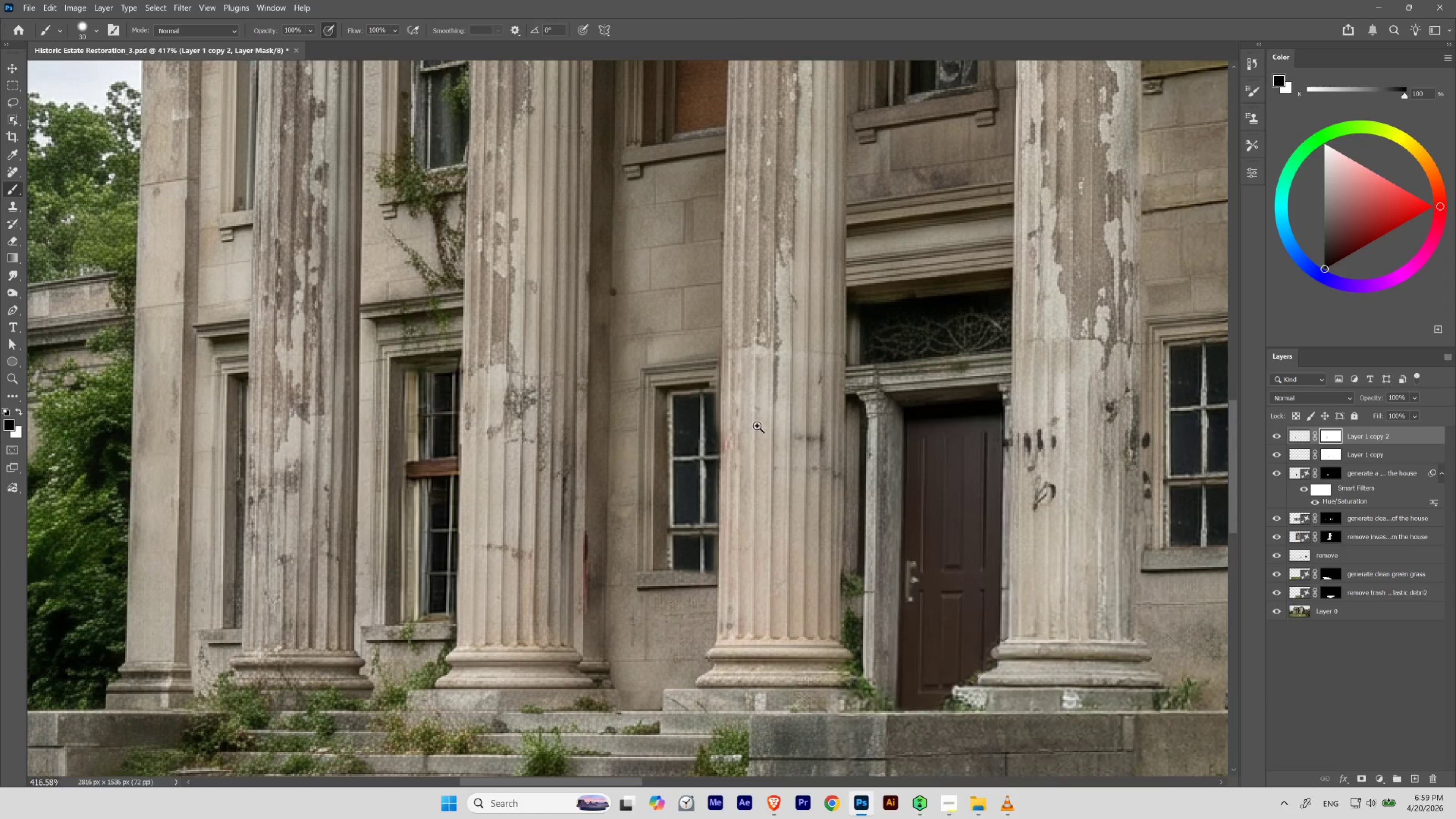 
hold_key(key=ControlLeft, duration=0.5)
 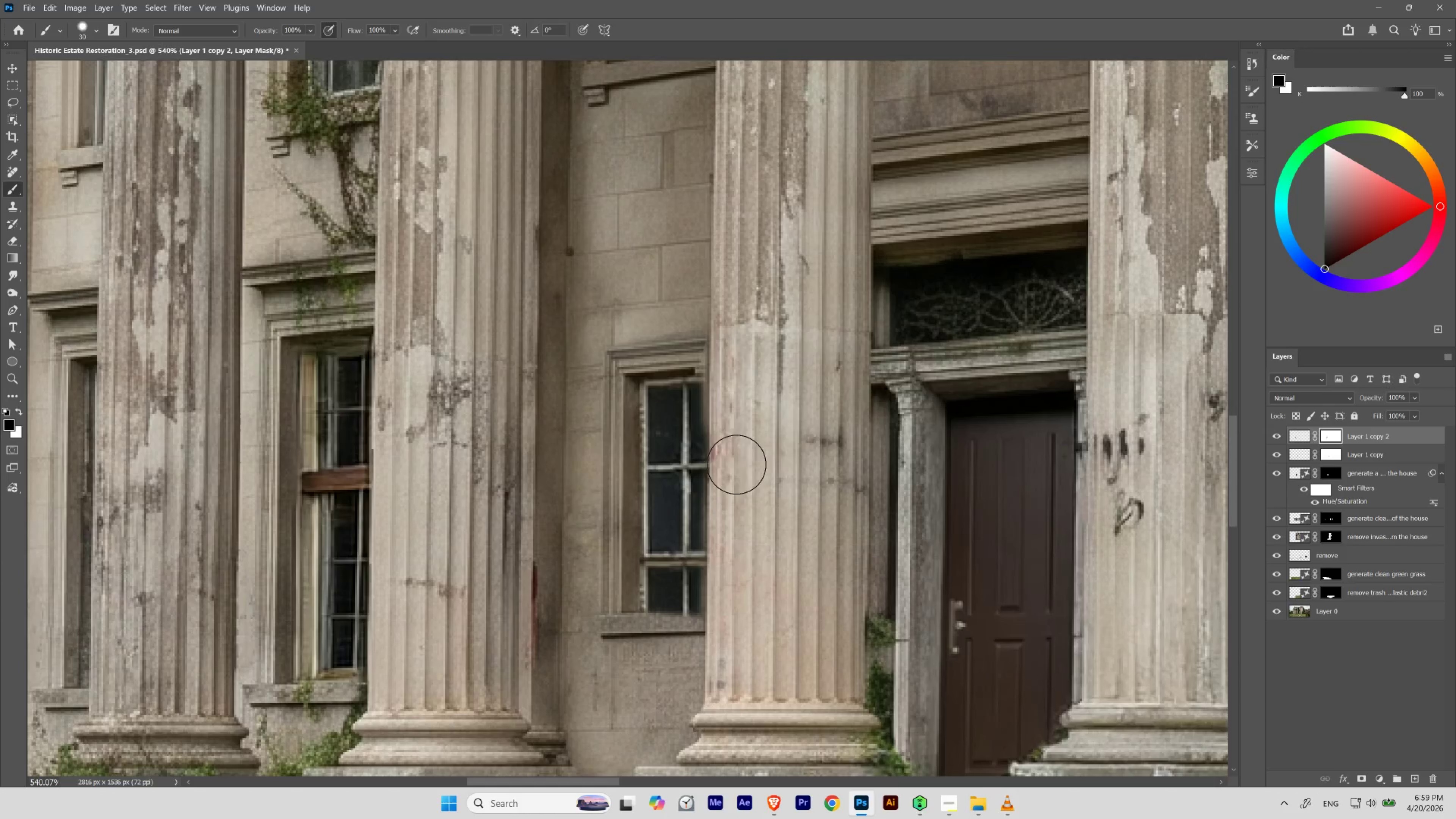 
hold_key(key=Space, duration=0.5)
 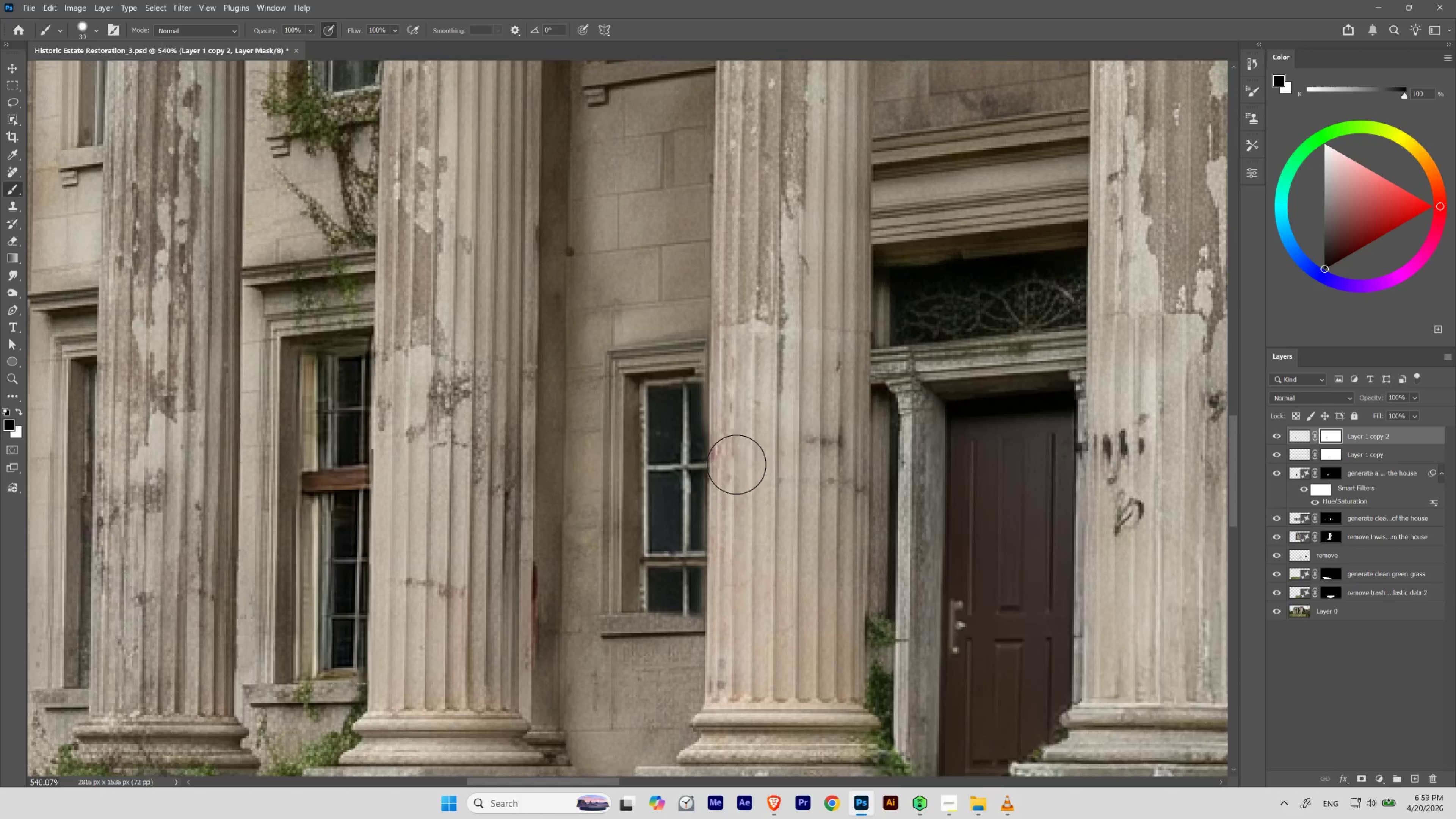 
left_click_drag(start_coordinate=[759, 427], to_coordinate=[768, 448])
 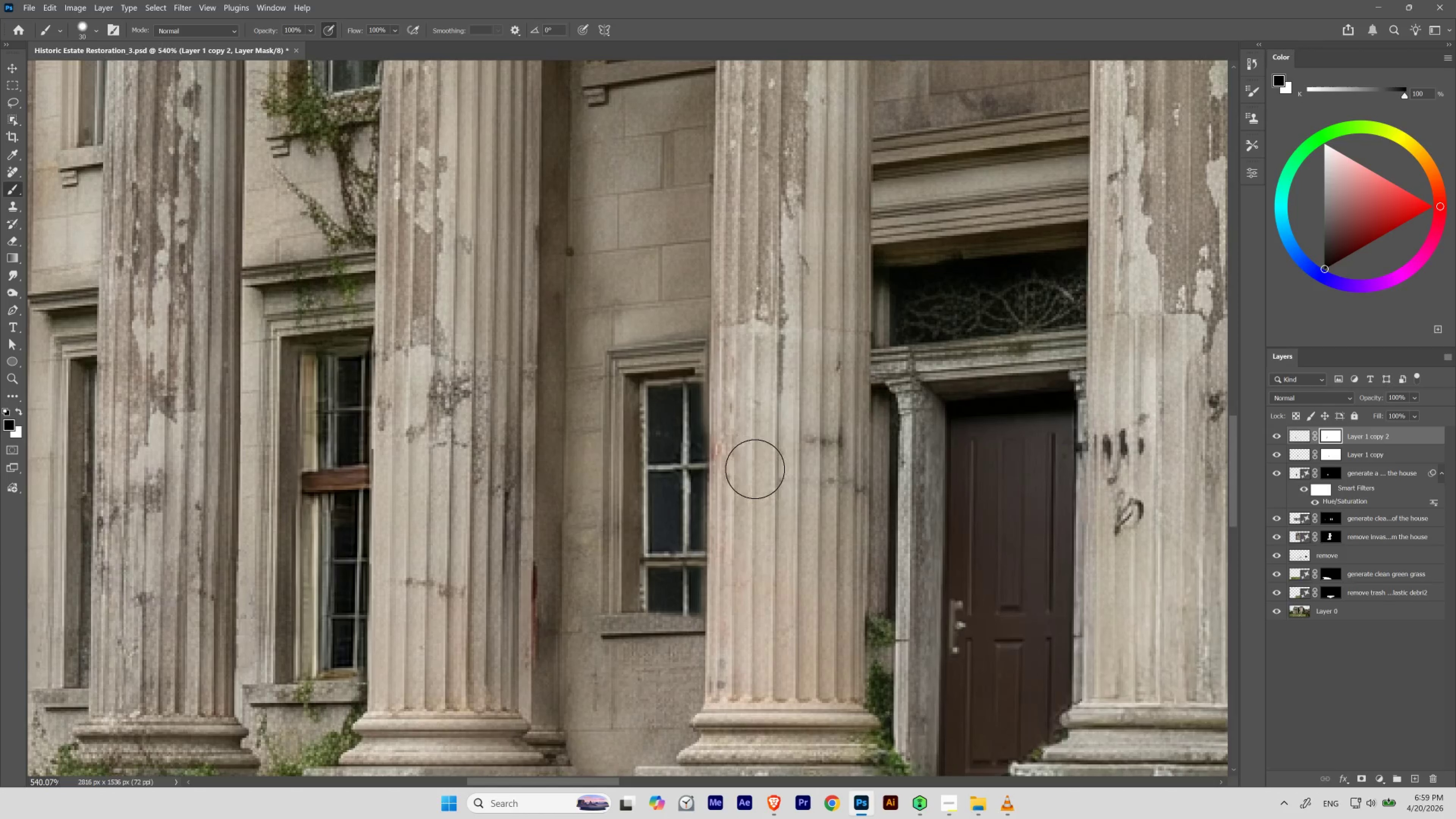 
key(BracketLeft)
 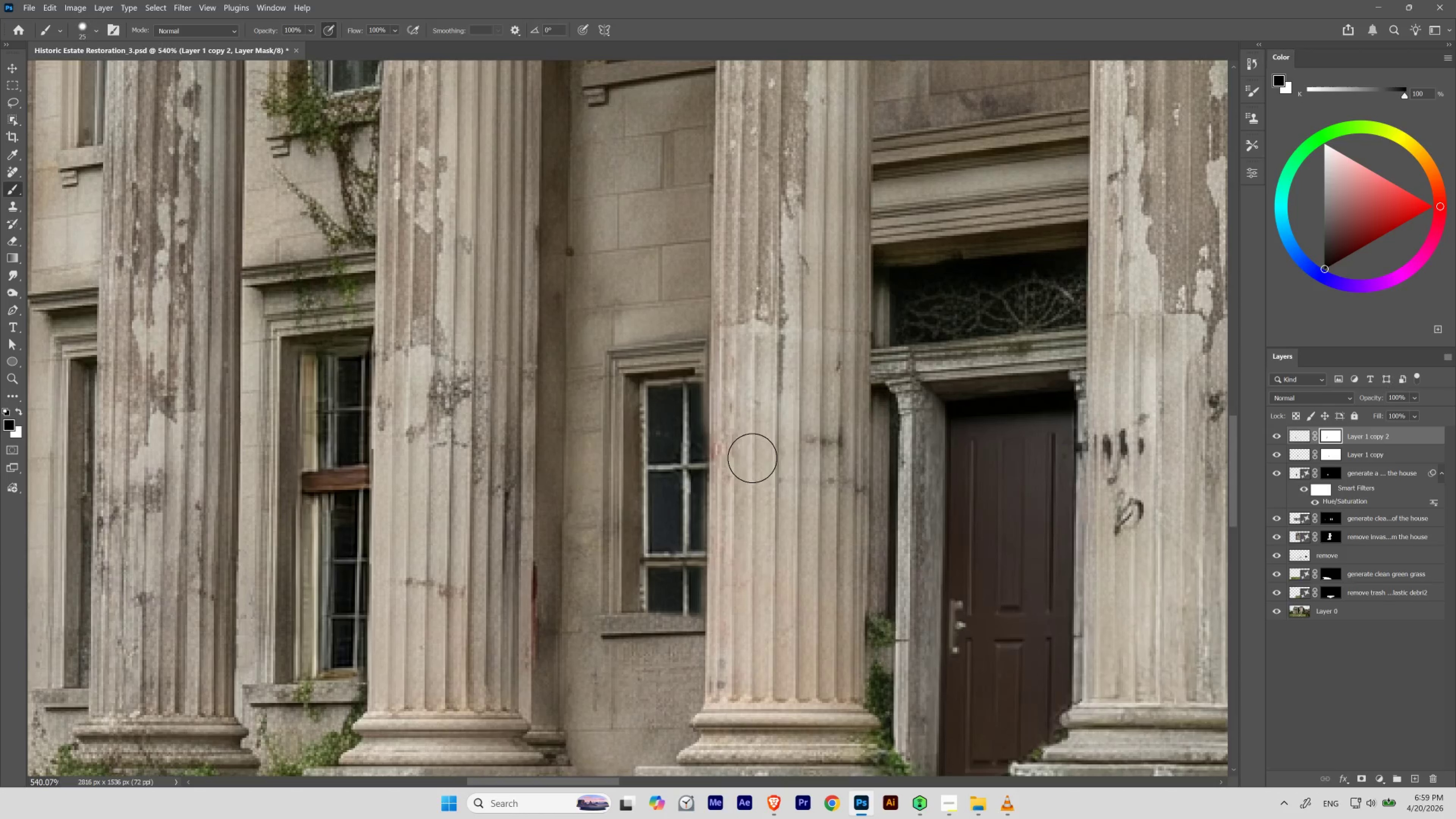 
key(BracketLeft)
 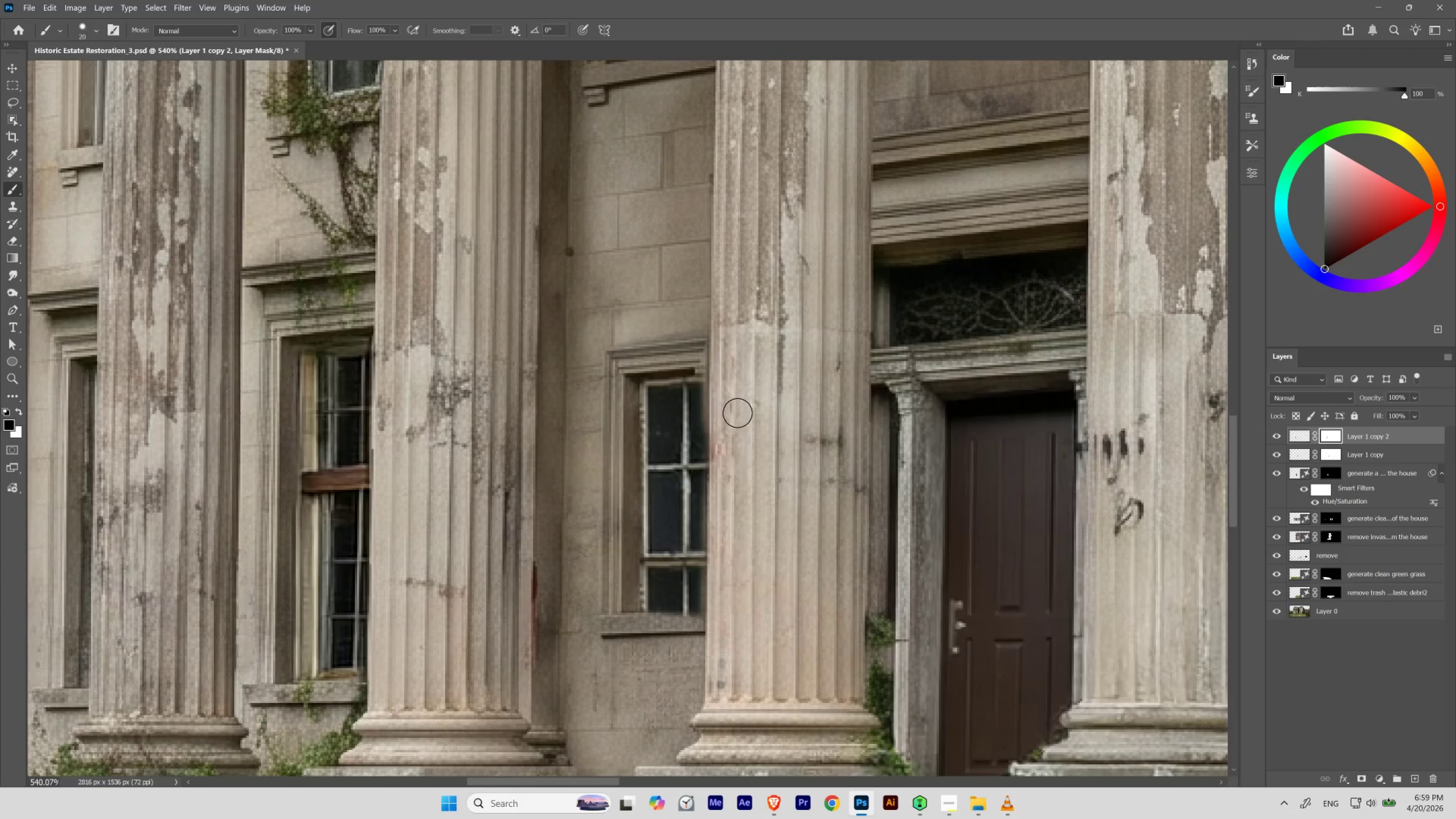 
key(BracketLeft)
 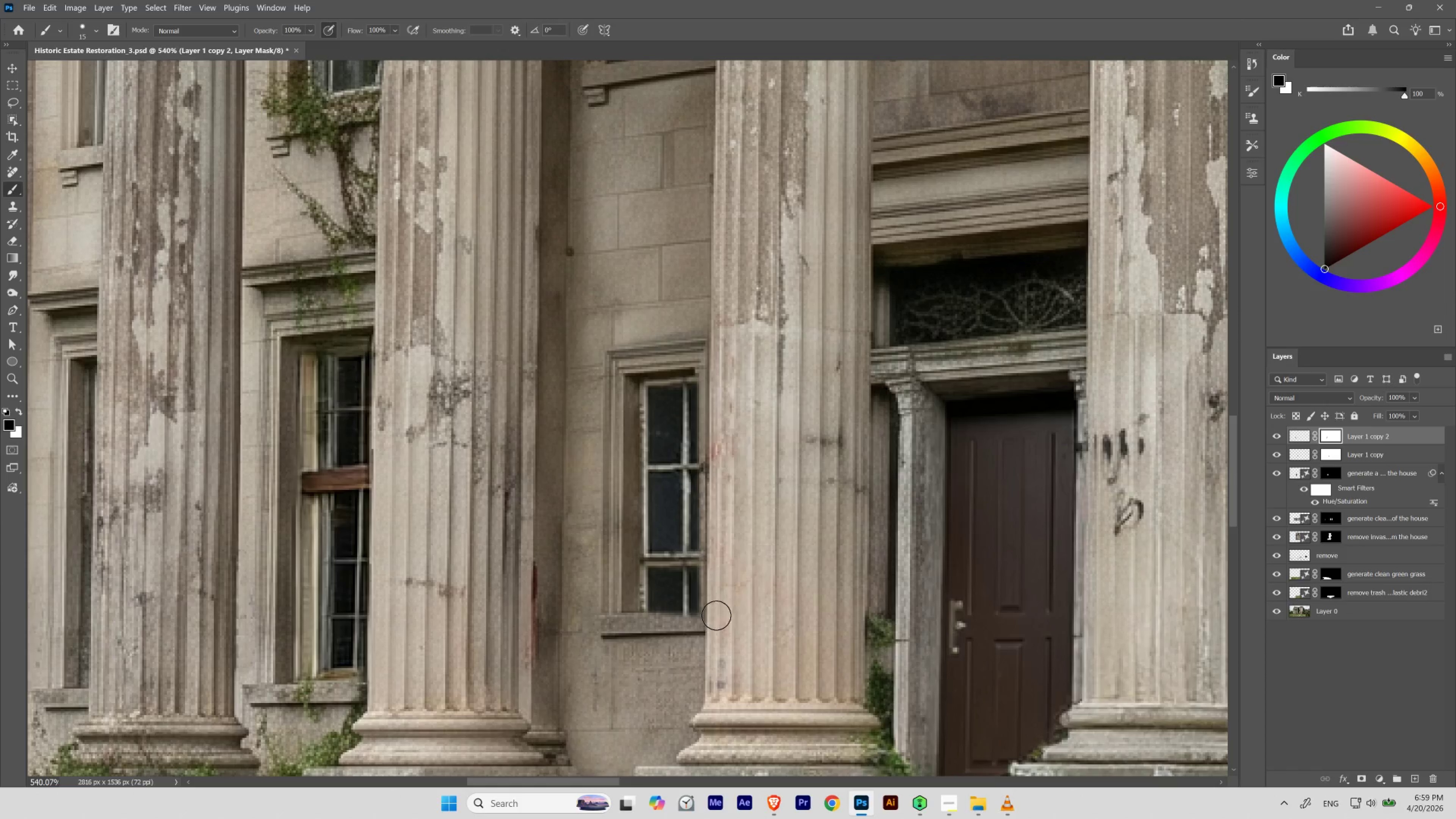 
wait(10.53)
 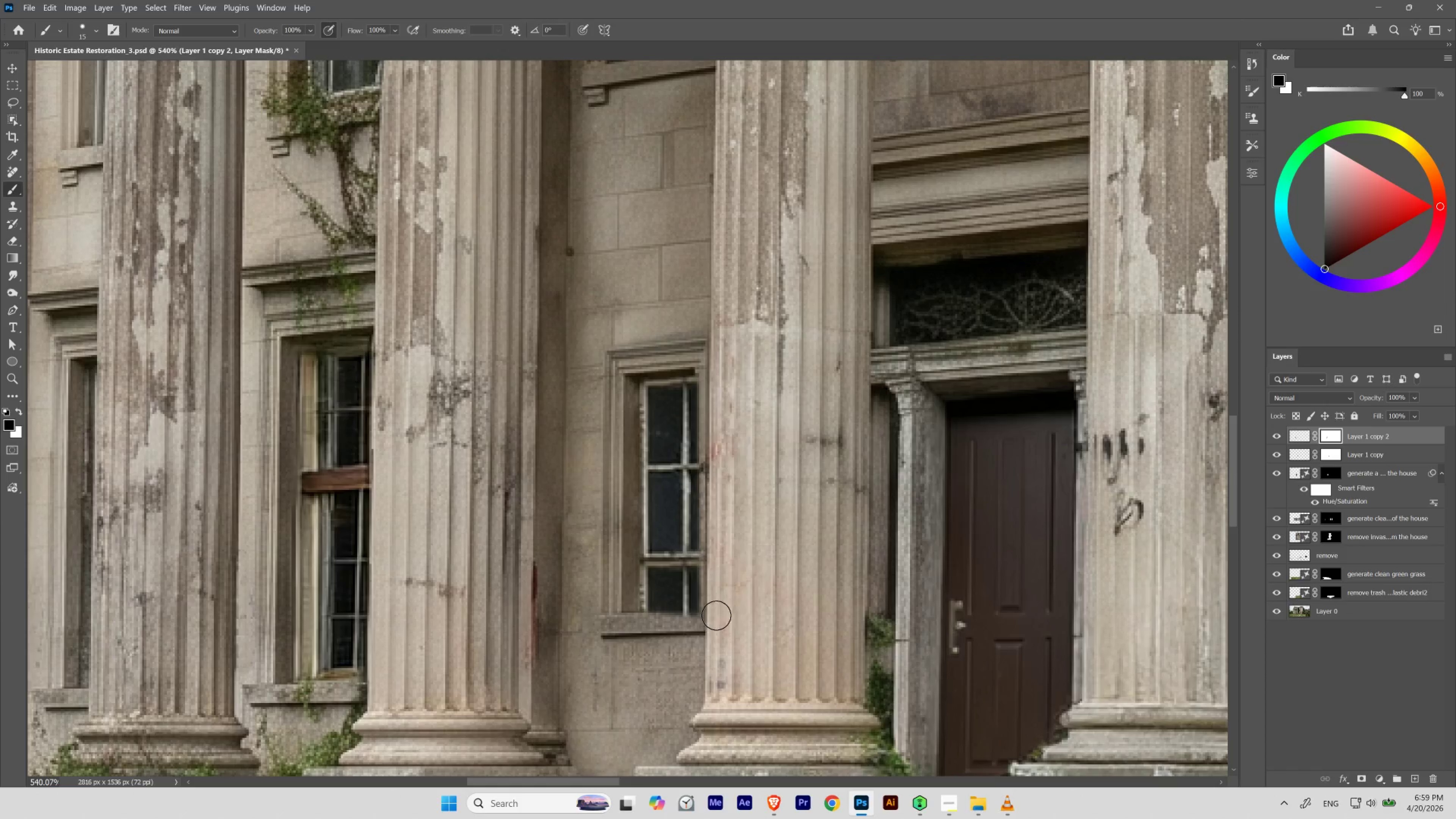 
hold_key(key=Space, duration=8.52)
 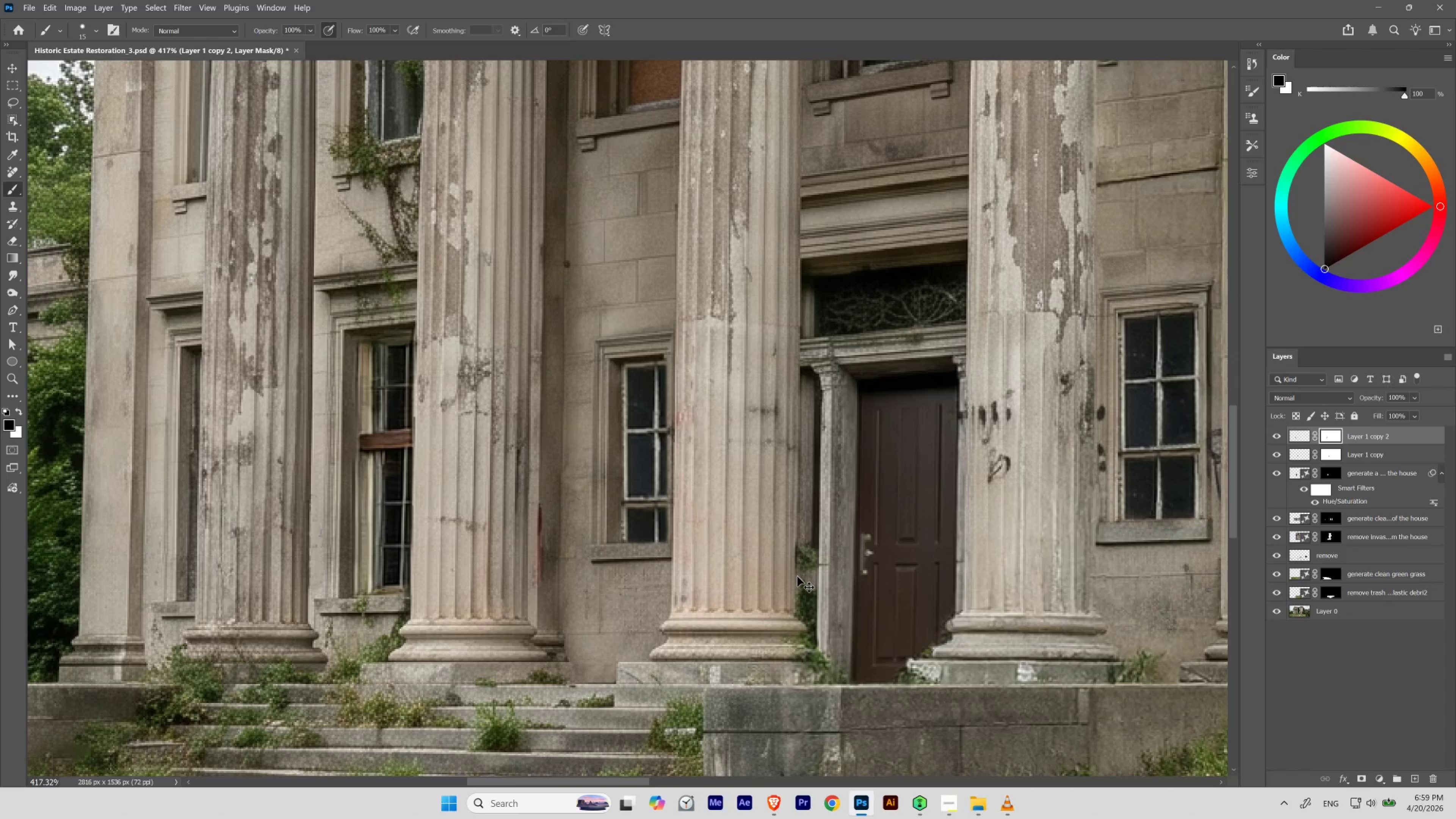 
hold_key(key=ControlLeft, duration=2.08)
left_click_drag(start_coordinate=[632, 466], to_coordinate=[594, 557])
 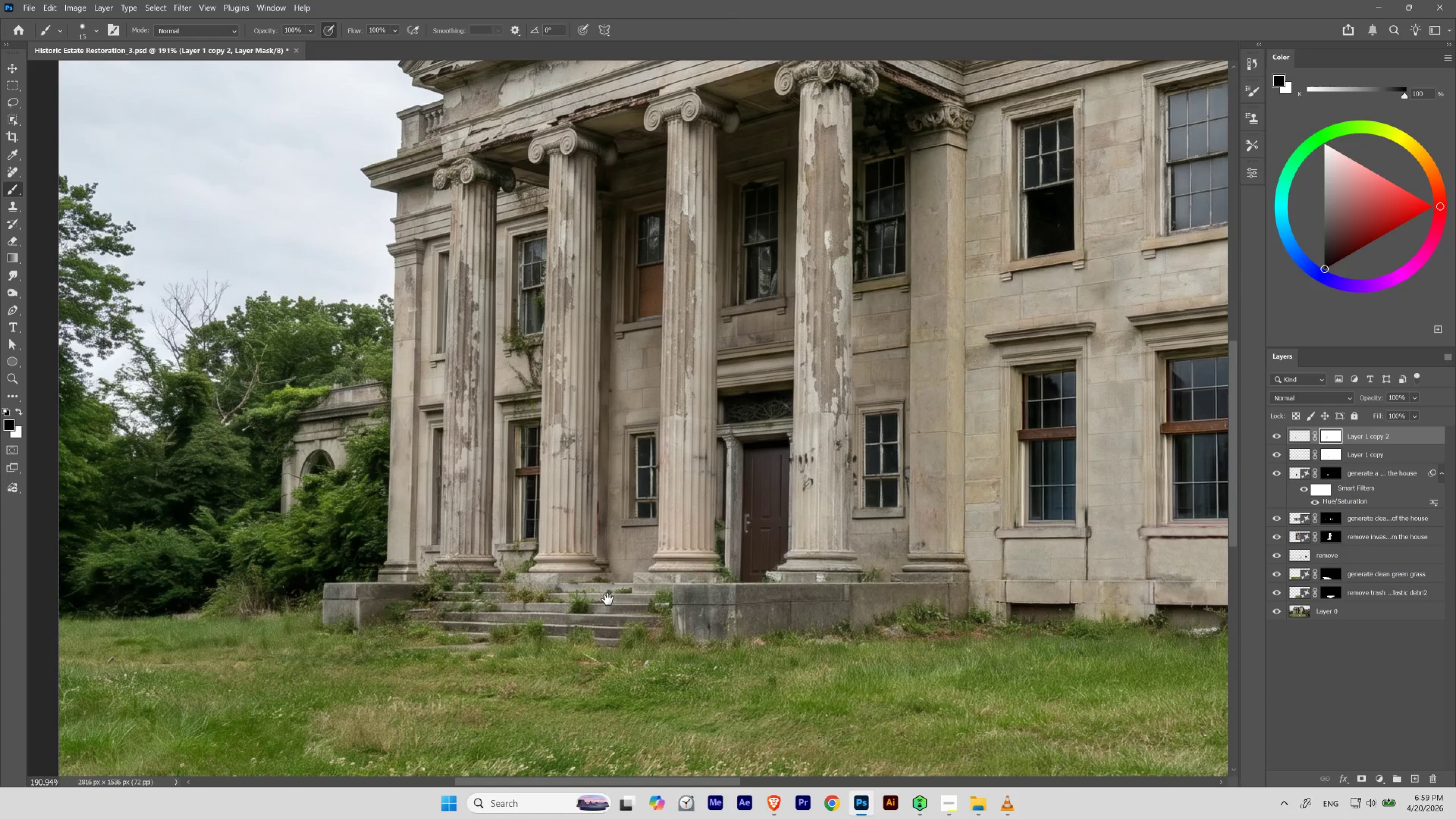 
hold_key(key=ControlLeft, duration=3.23)
left_click_drag(start_coordinate=[647, 497], to_coordinate=[673, 520])
 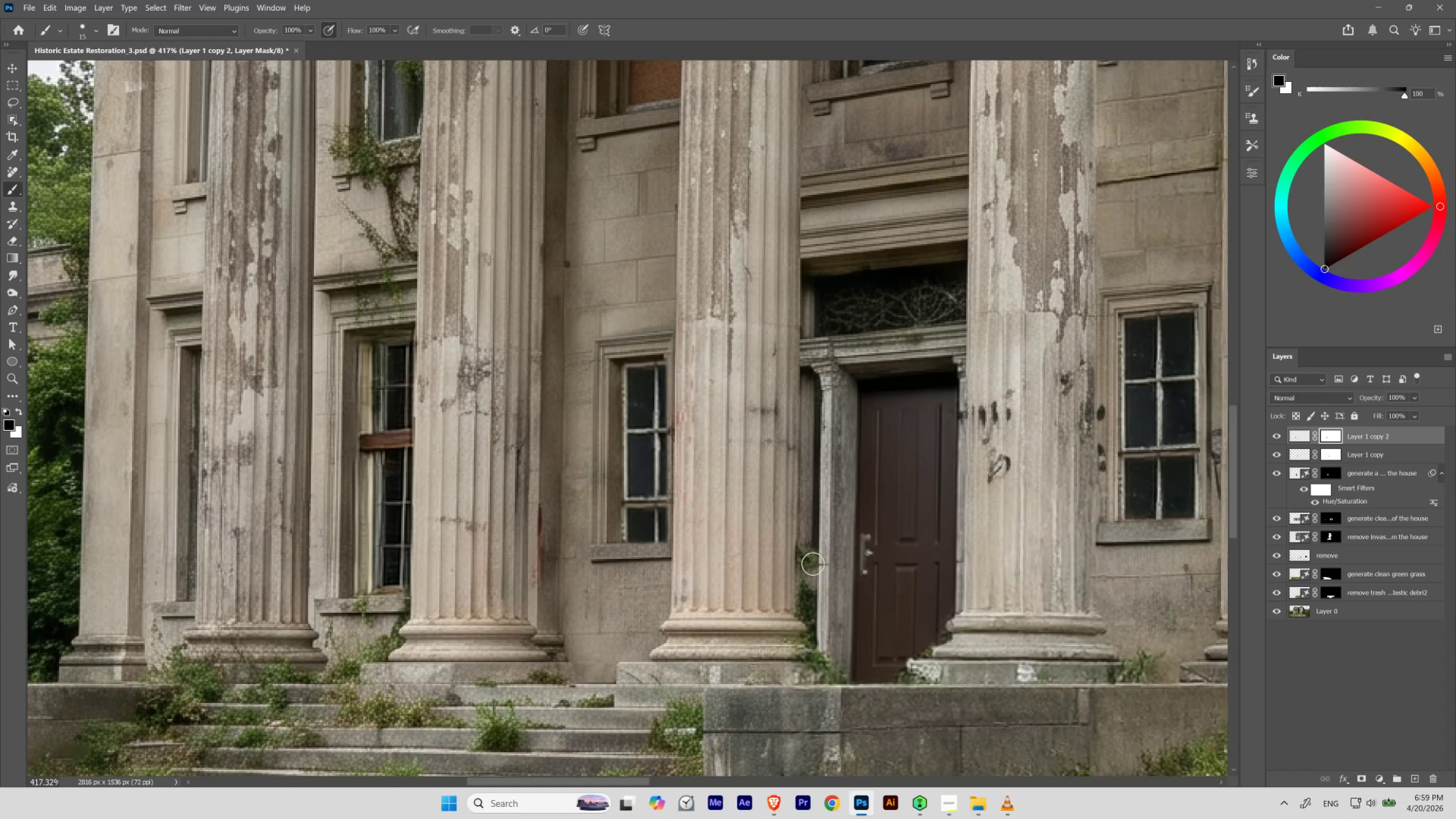 
key(Control+T)
 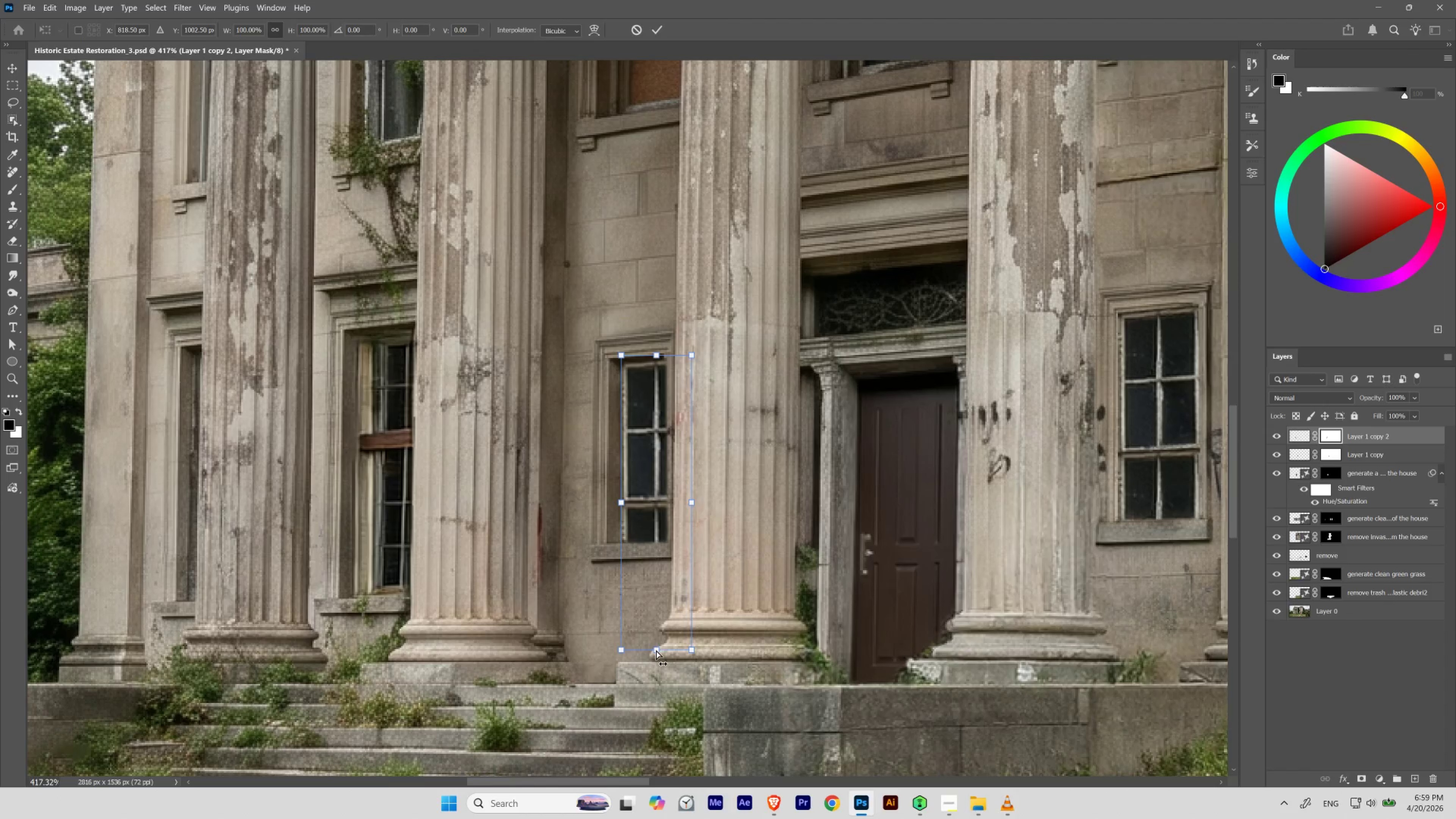 
left_click_drag(start_coordinate=[656, 648], to_coordinate=[647, 646])
 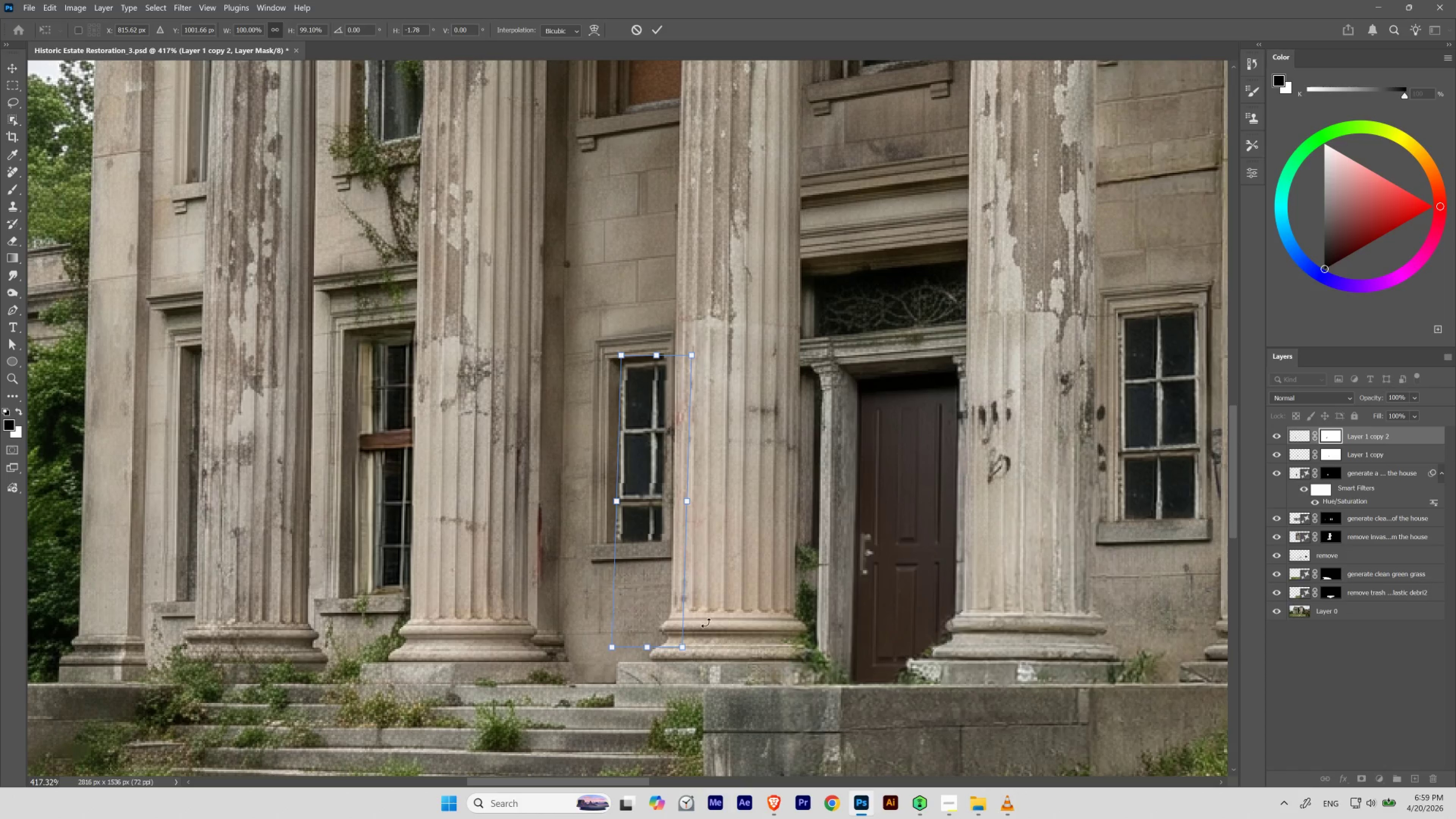 
hold_key(key=Space, duration=1.5)
 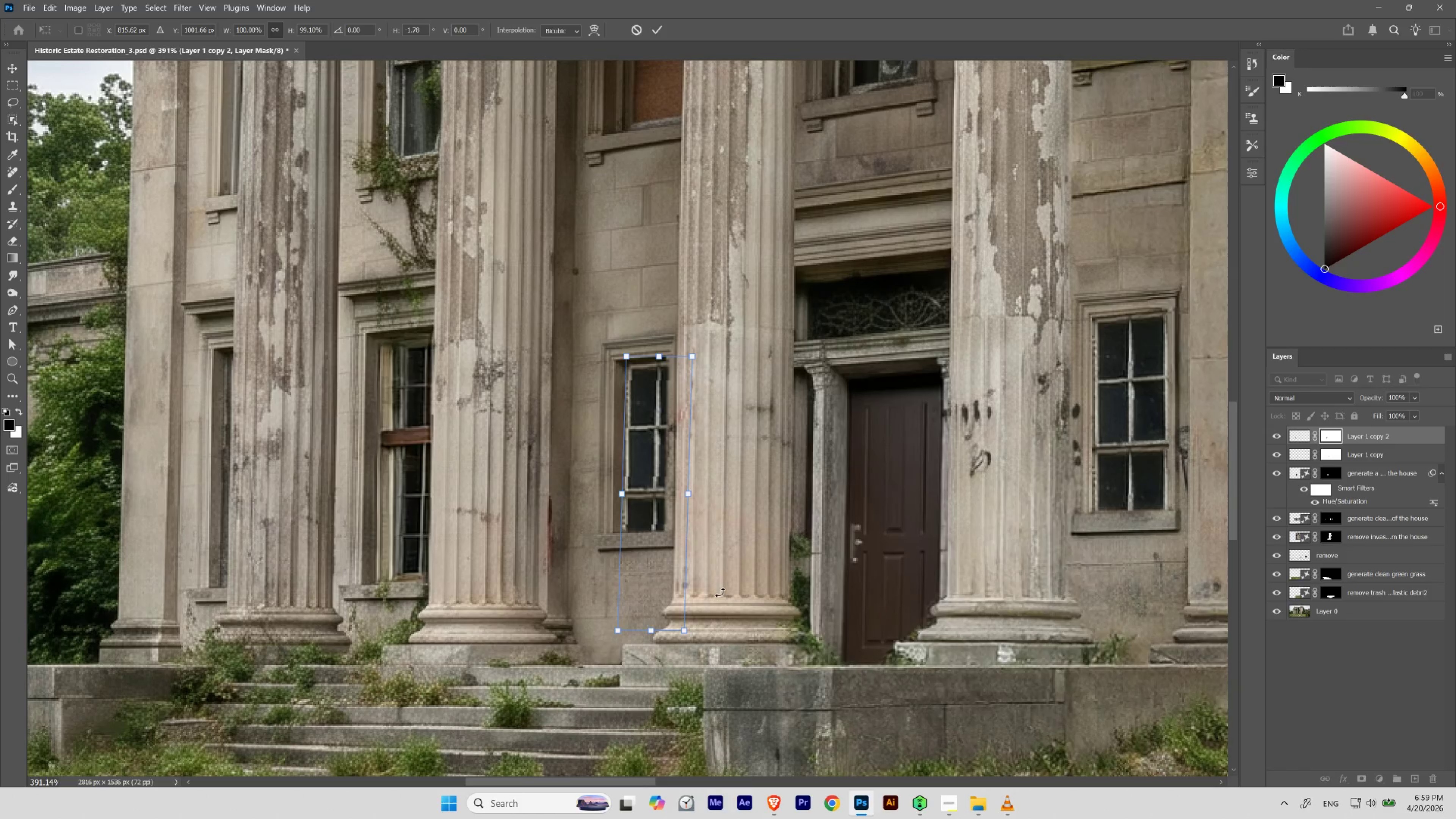 
left_click_drag(start_coordinate=[704, 387], to_coordinate=[705, 408])
 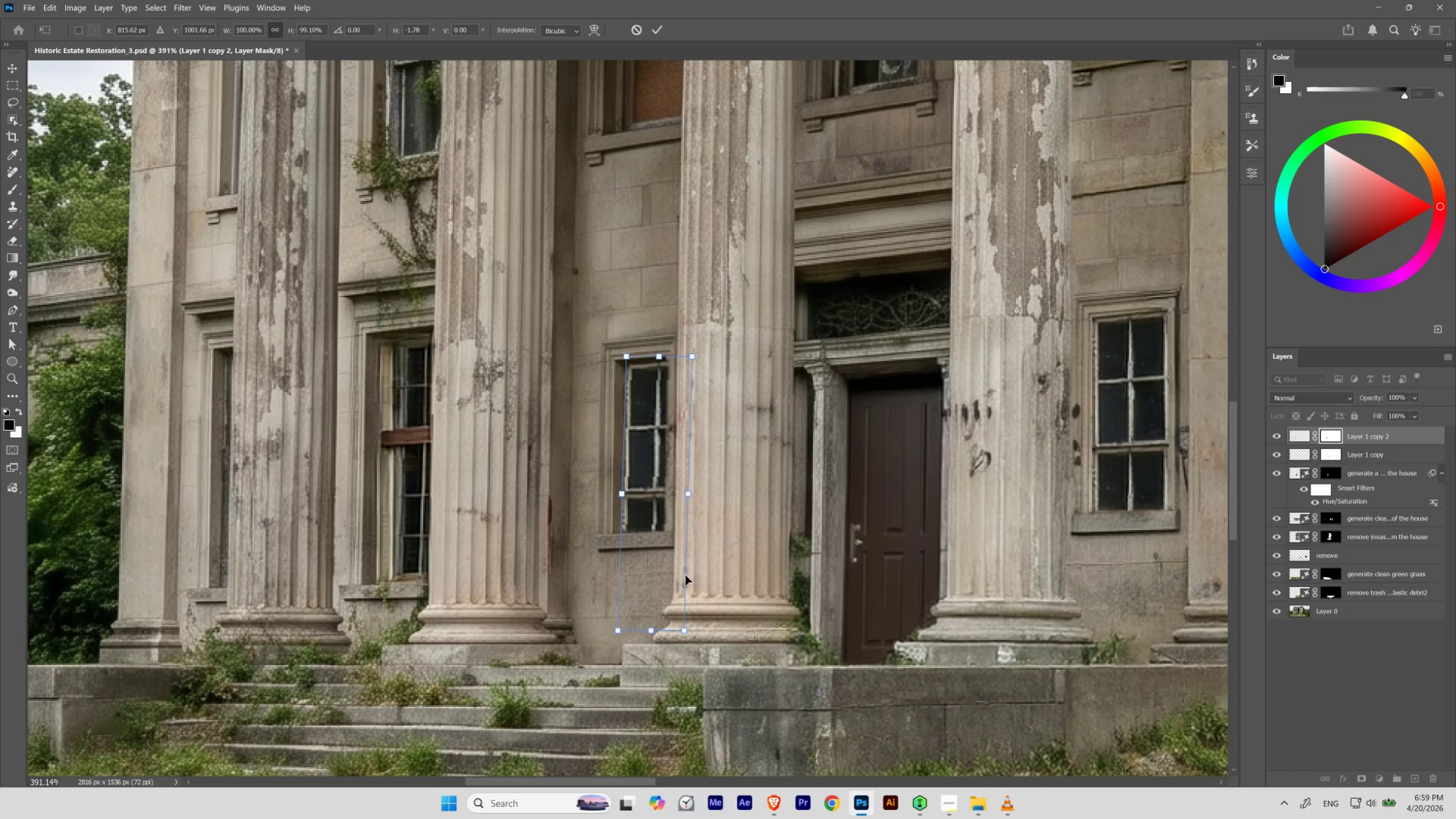 
key(Control+Space)
 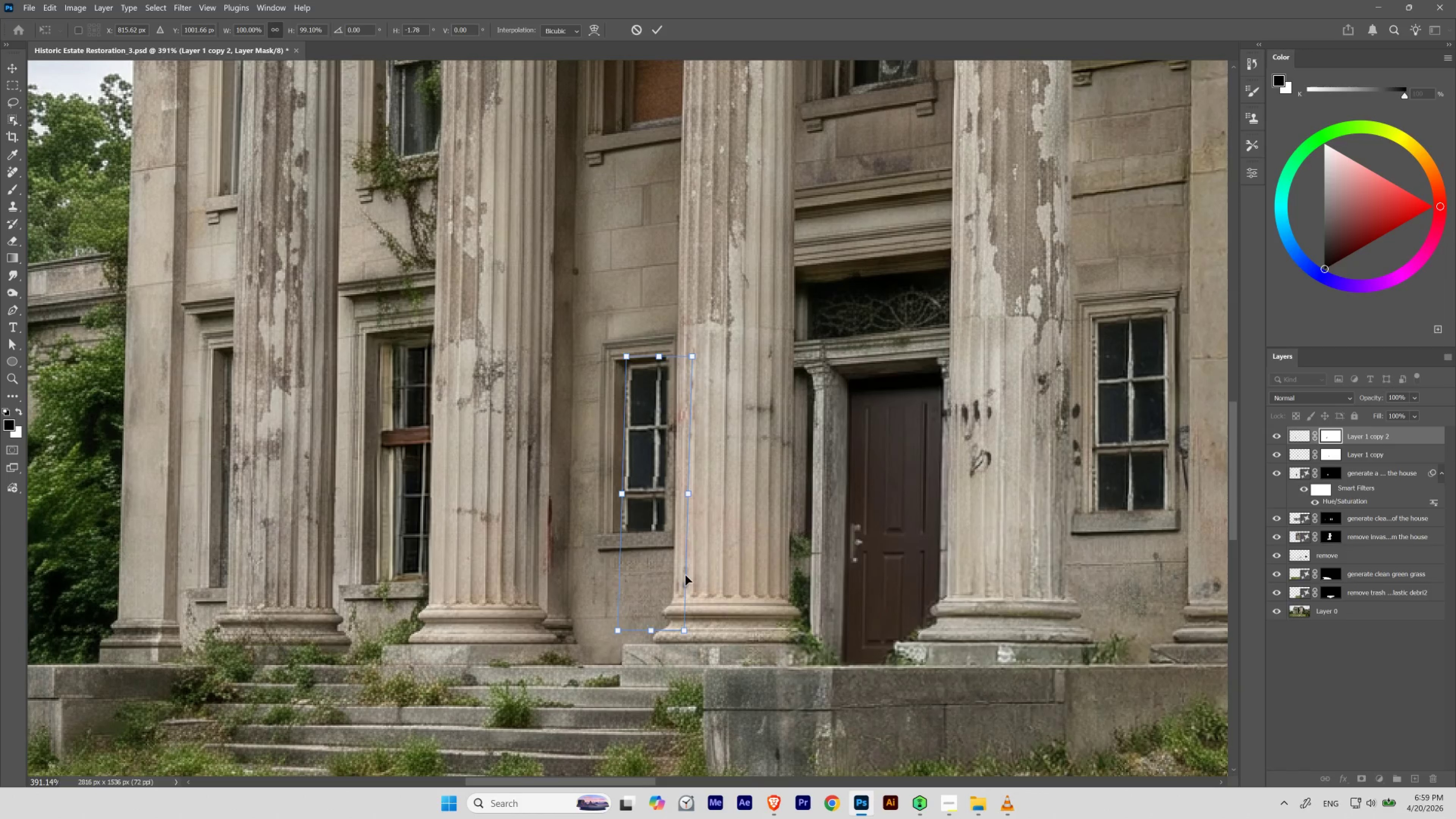 
key(Control+Space)
 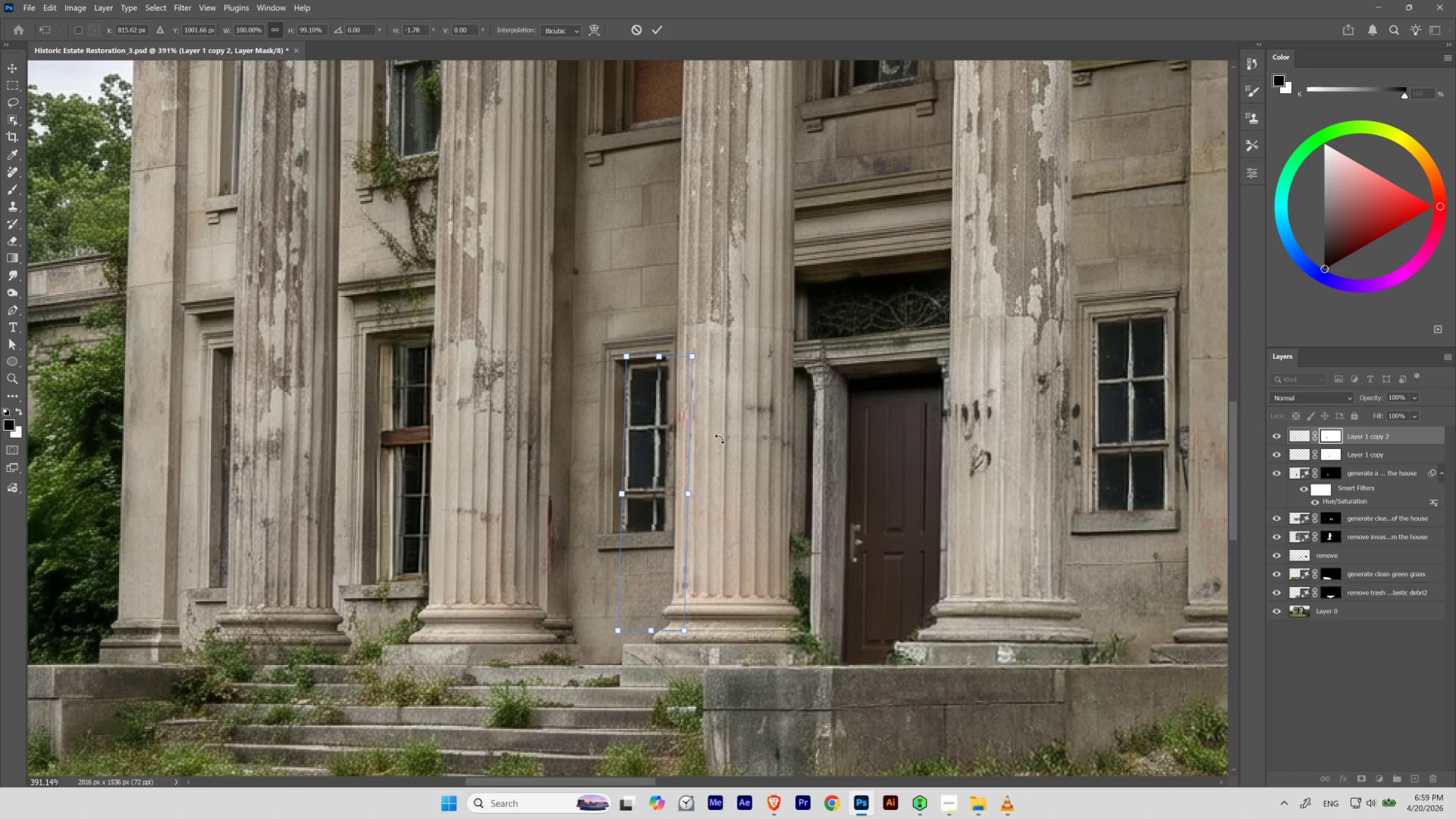 
key(Enter)
 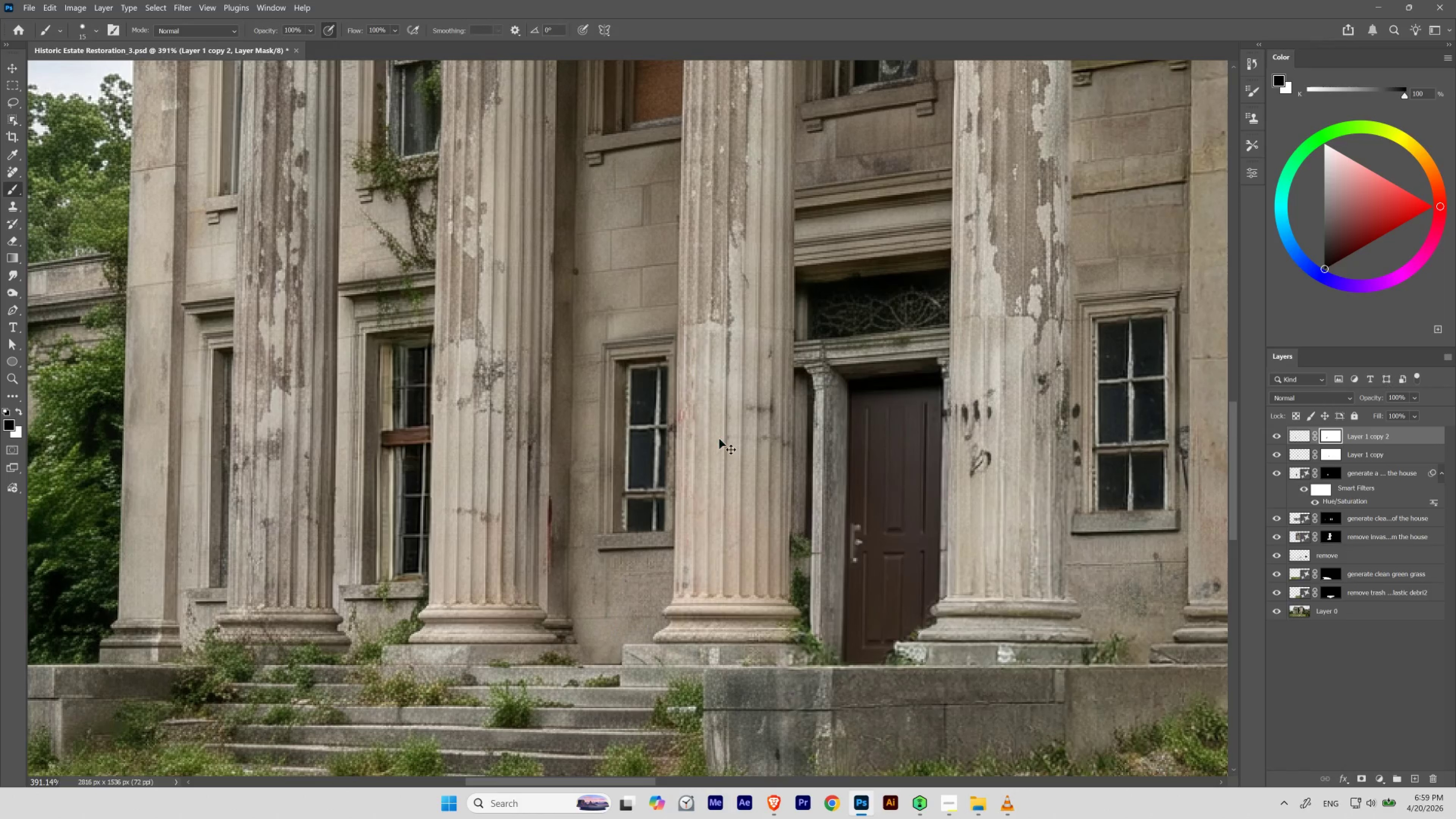 
key(Control+Z)
 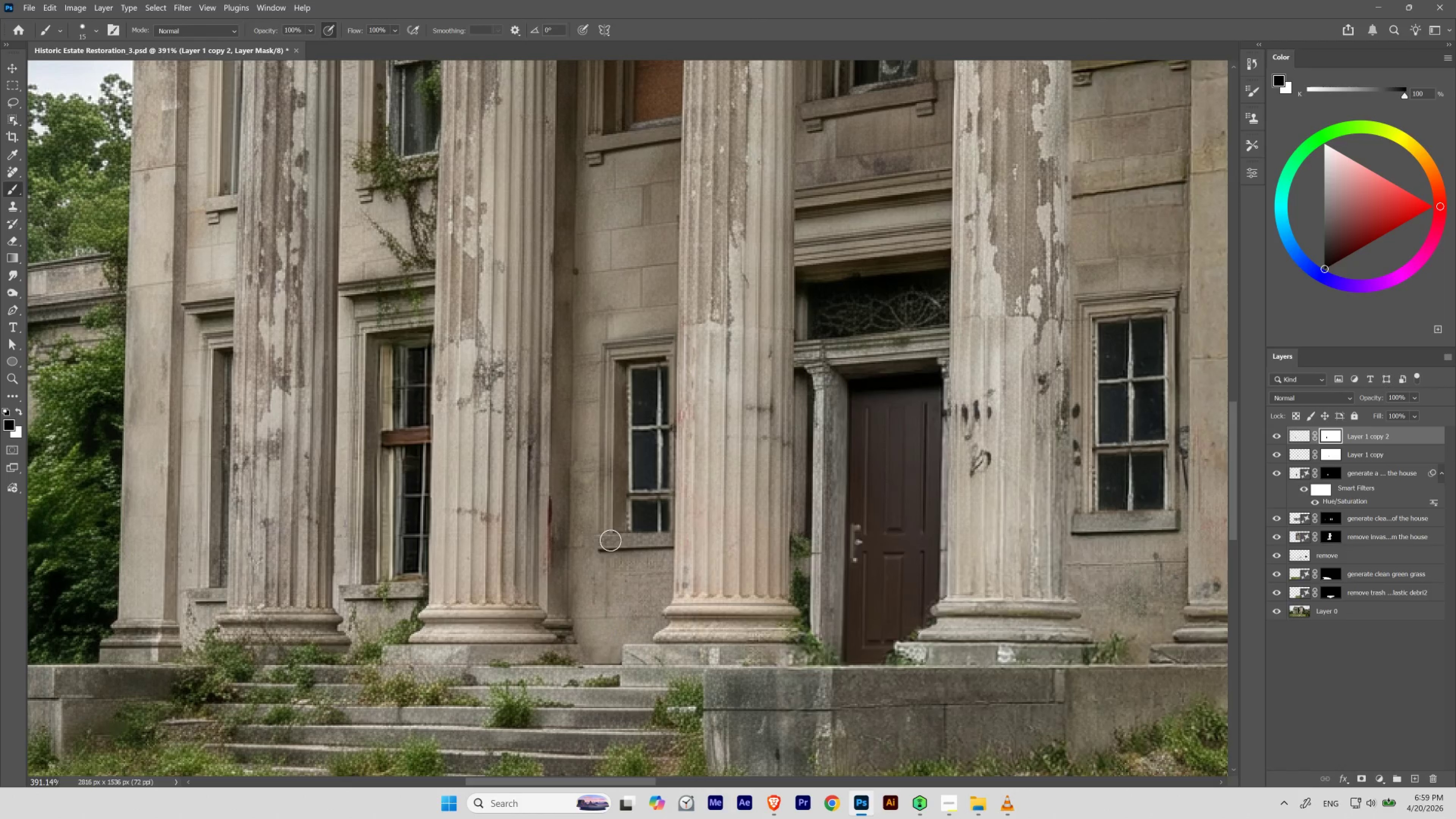 
hold_key(key=Space, duration=1.5)
 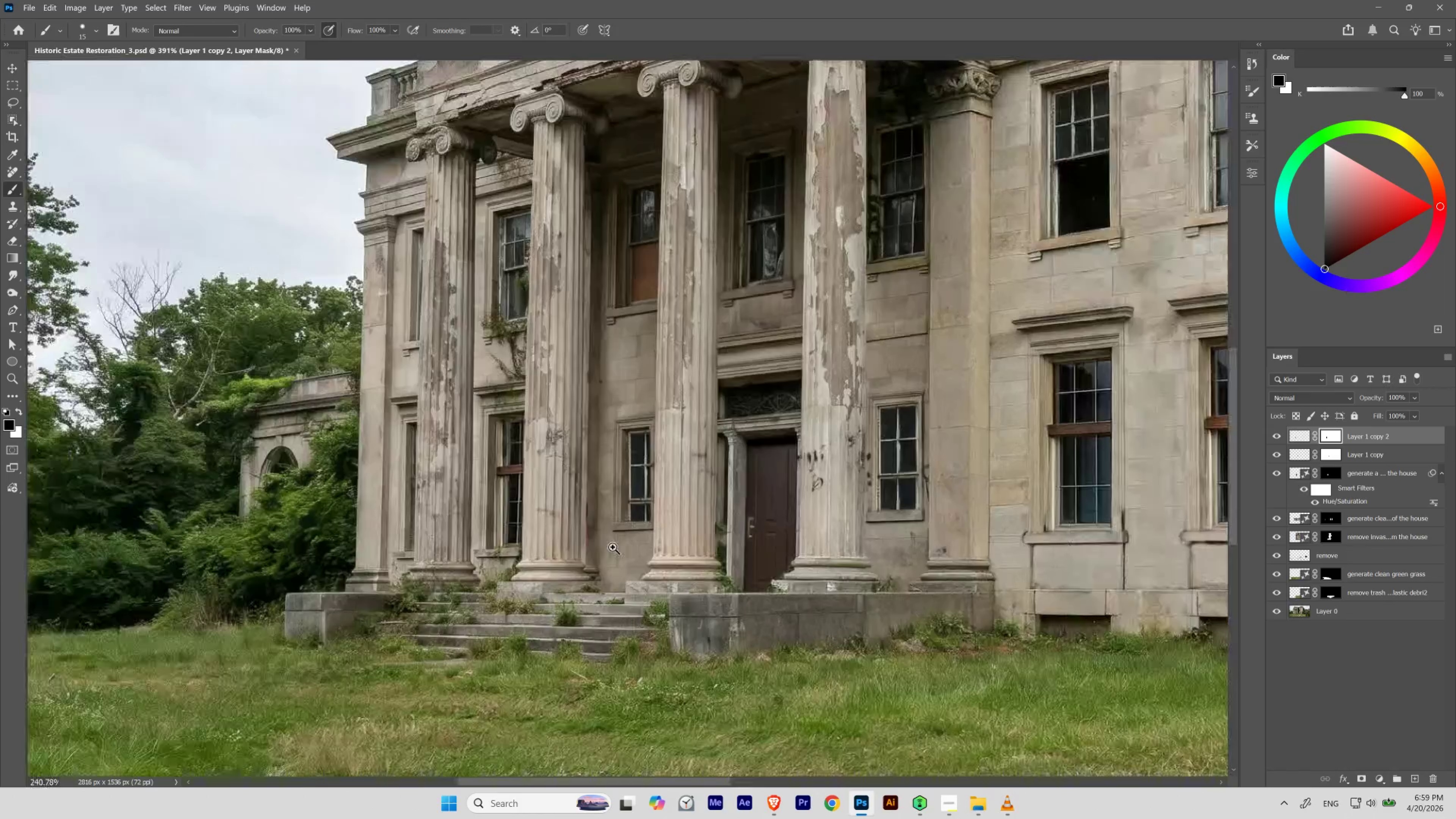 
left_click_drag(start_coordinate=[630, 508], to_coordinate=[623, 559])
 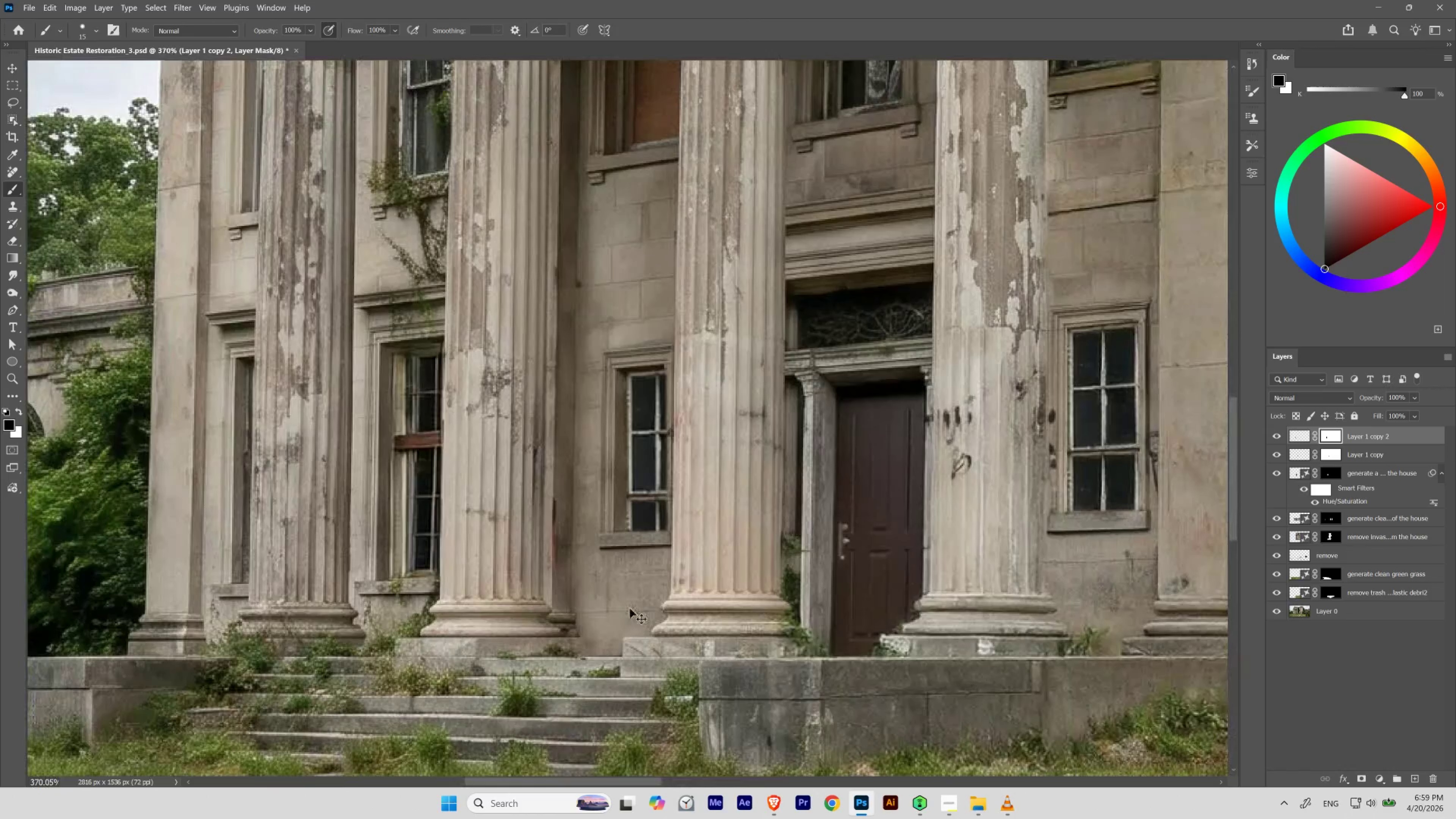 
hold_key(key=Space, duration=1.02)
 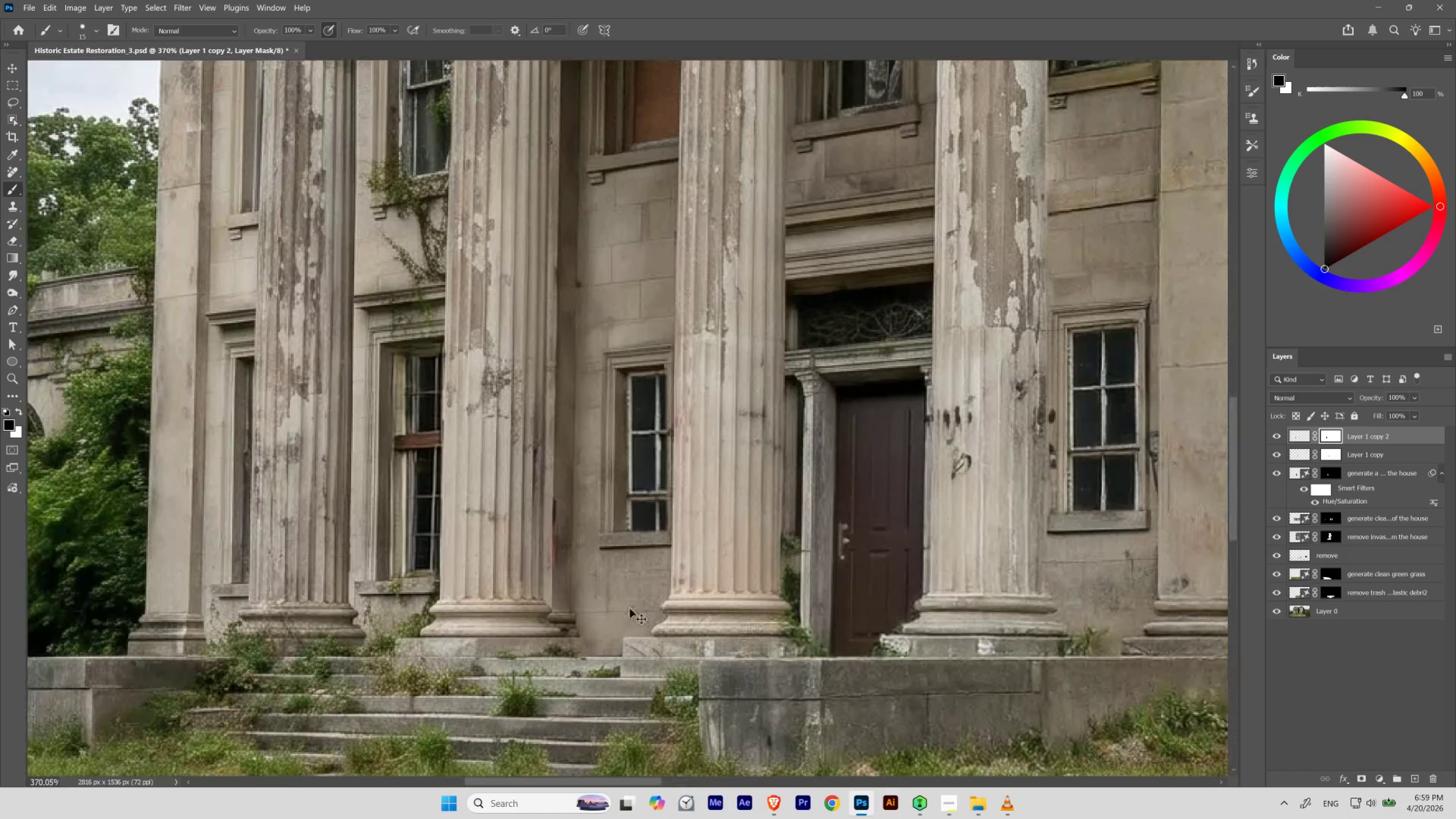 
key(Control+T)
 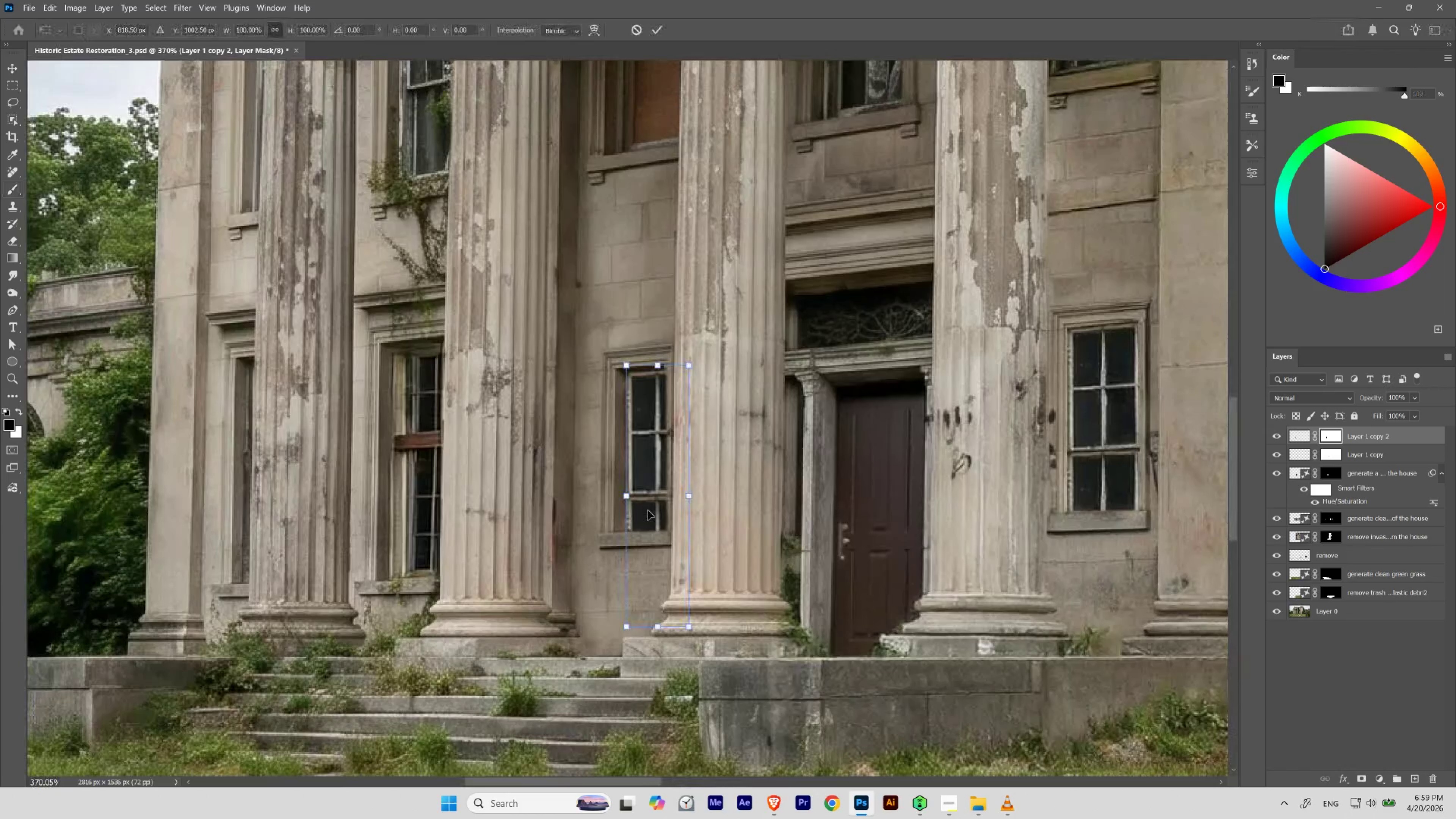 
right_click([653, 508])
 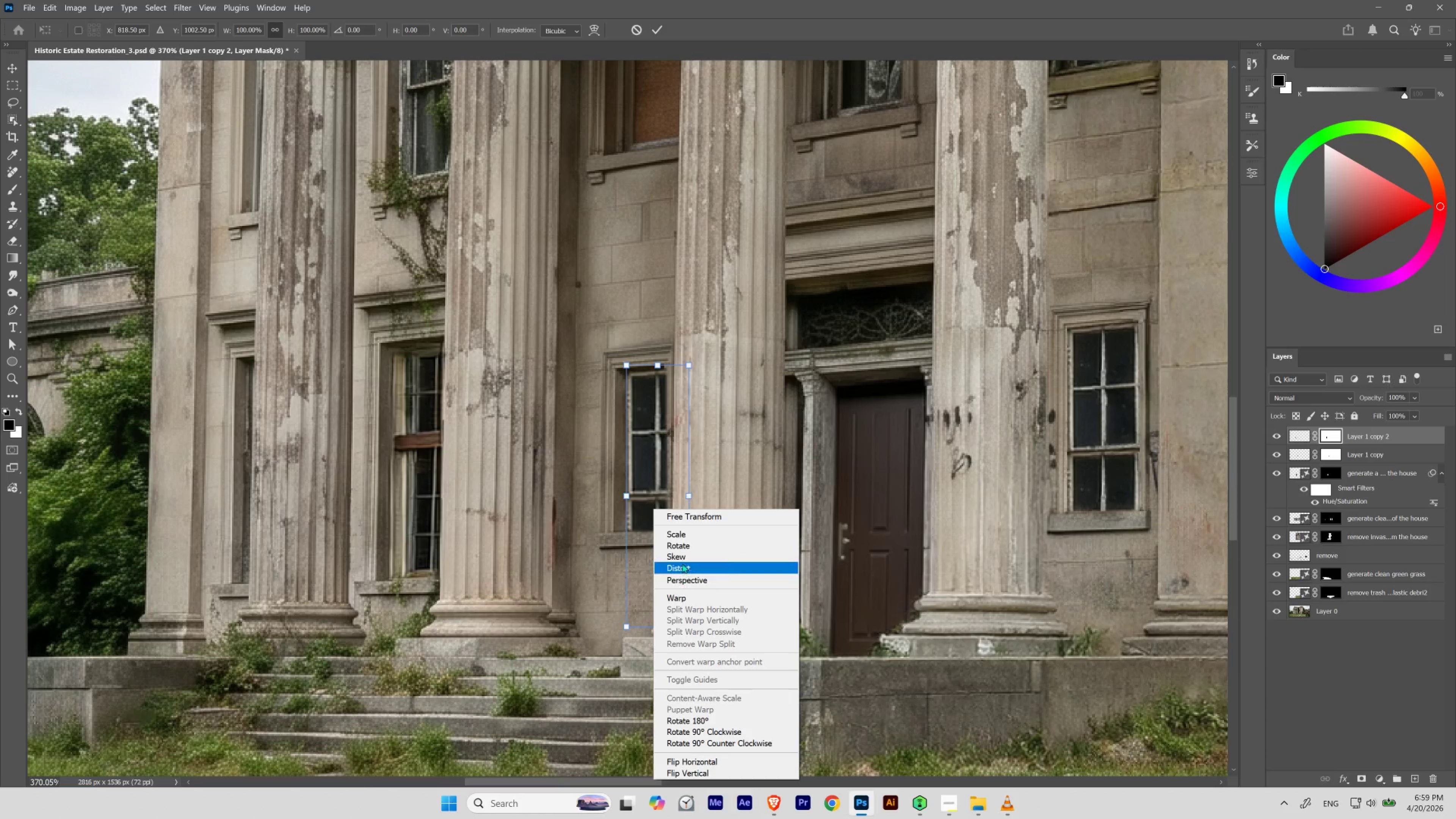 
left_click([683, 557])
 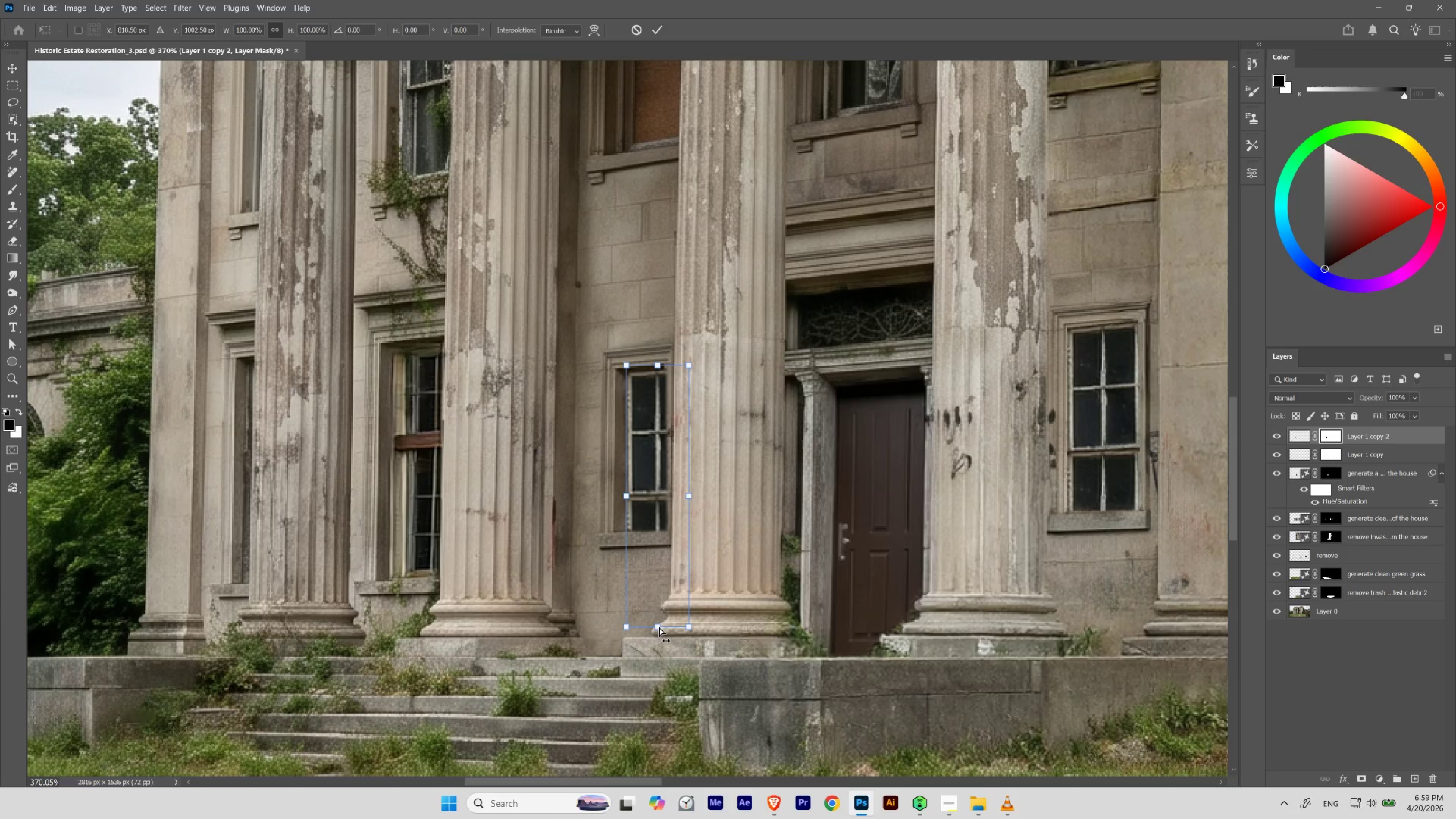 
left_click_drag(start_coordinate=[659, 625], to_coordinate=[651, 627])
 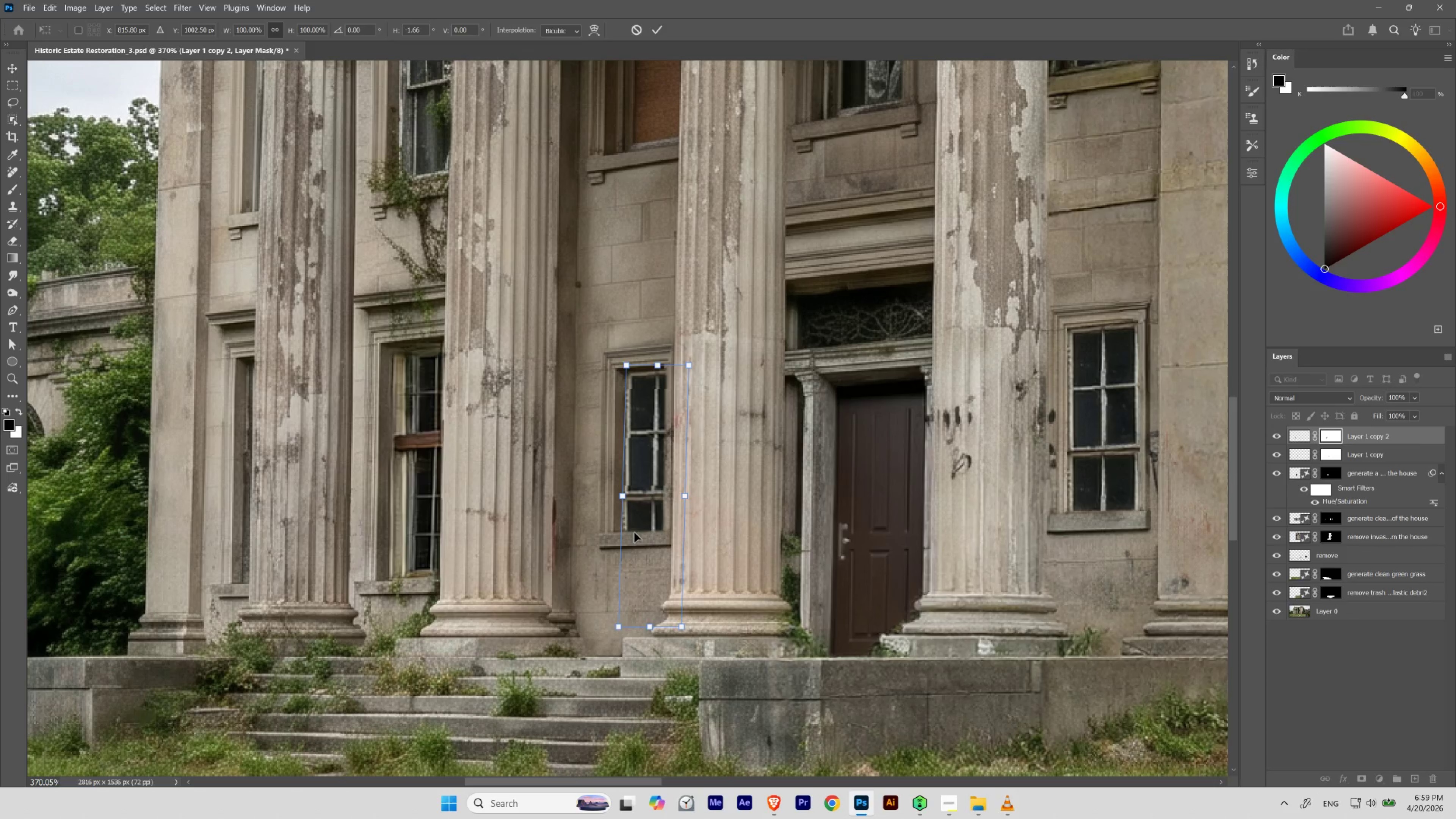 
key(Enter)
 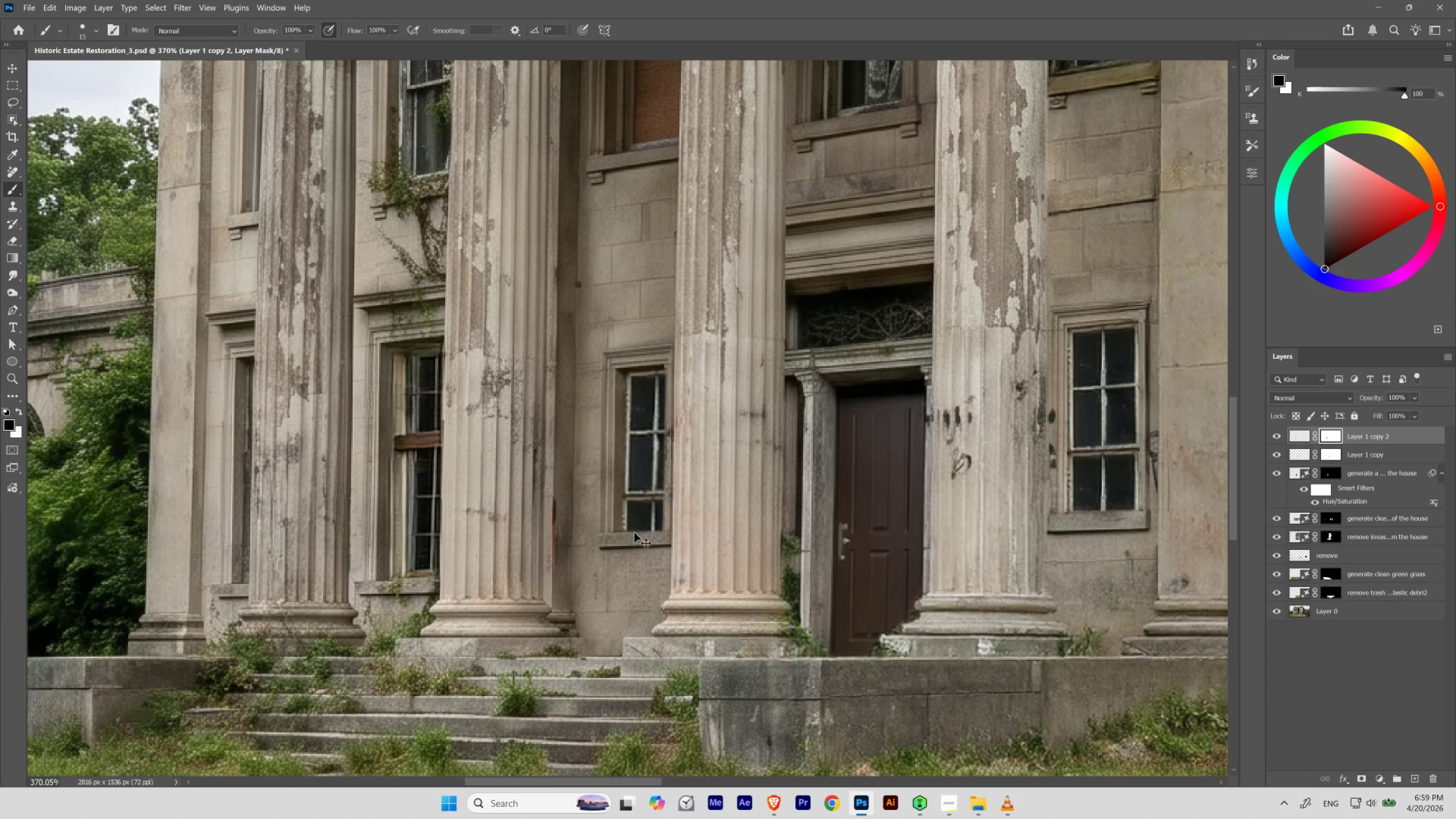 
hold_key(key=Space, duration=0.69)
 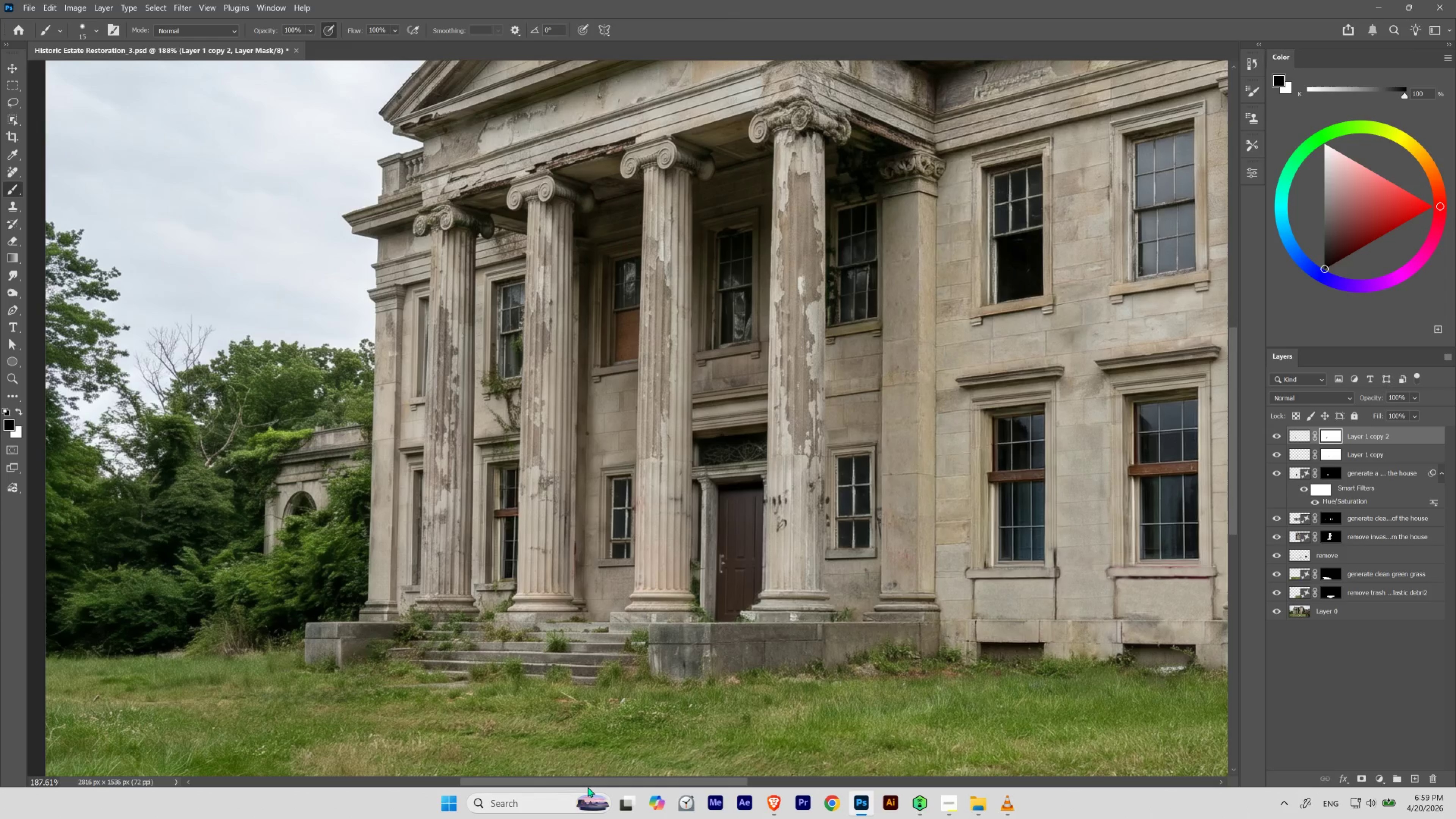 
left_click_drag(start_coordinate=[596, 586], to_coordinate=[570, 609])
 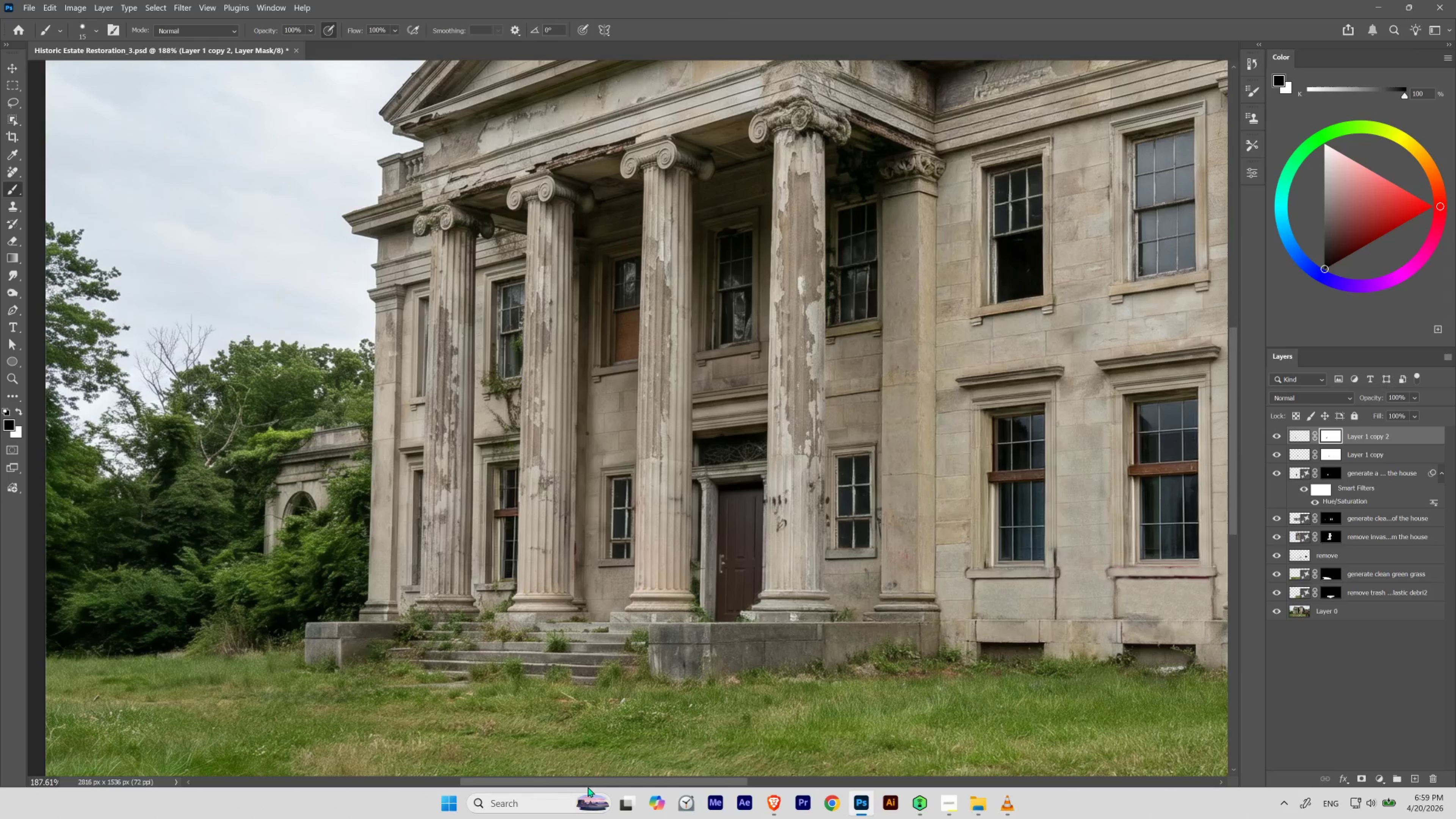 
key(Control+Z)
 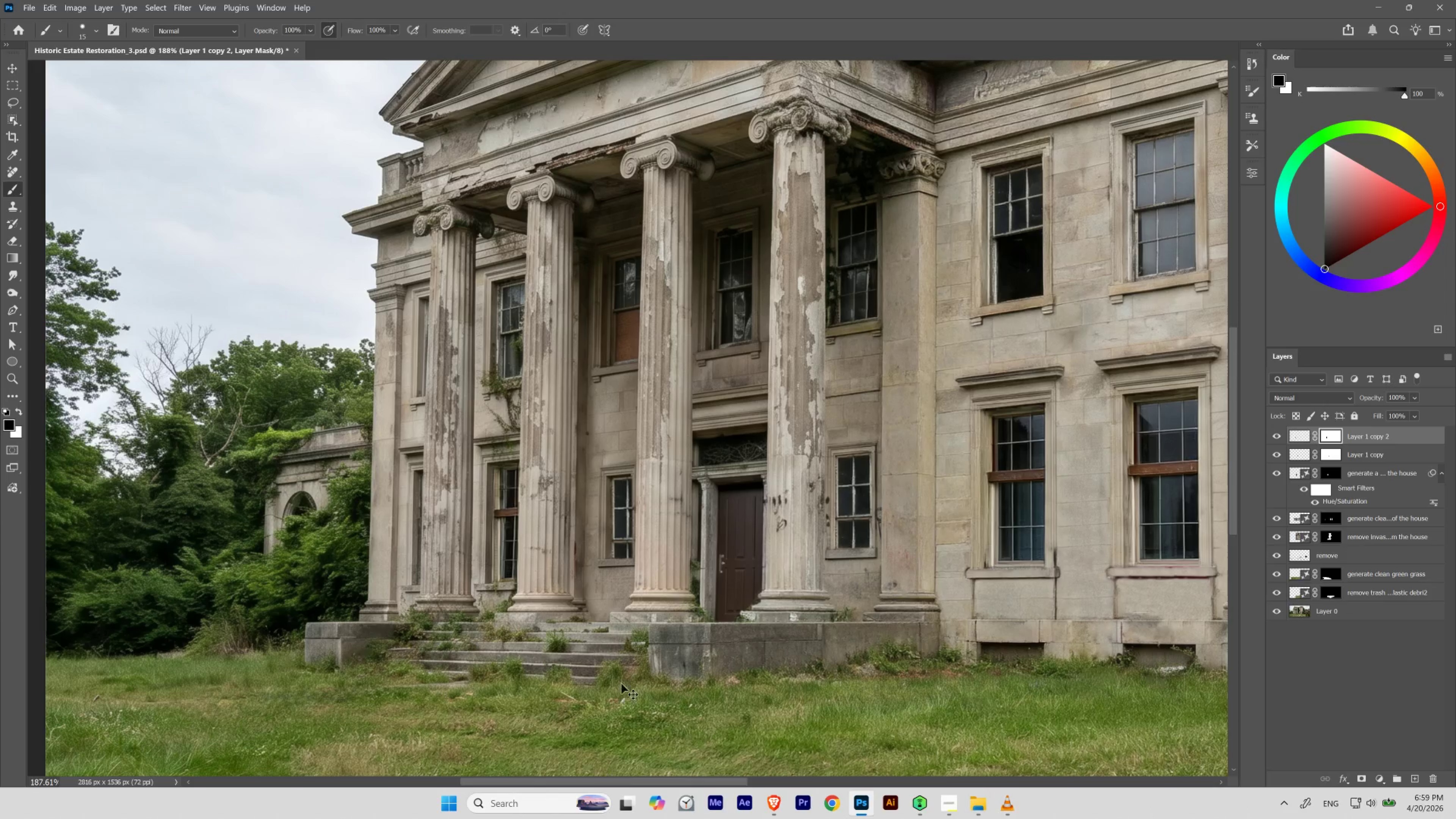 
hold_key(key=Space, duration=1.34)
 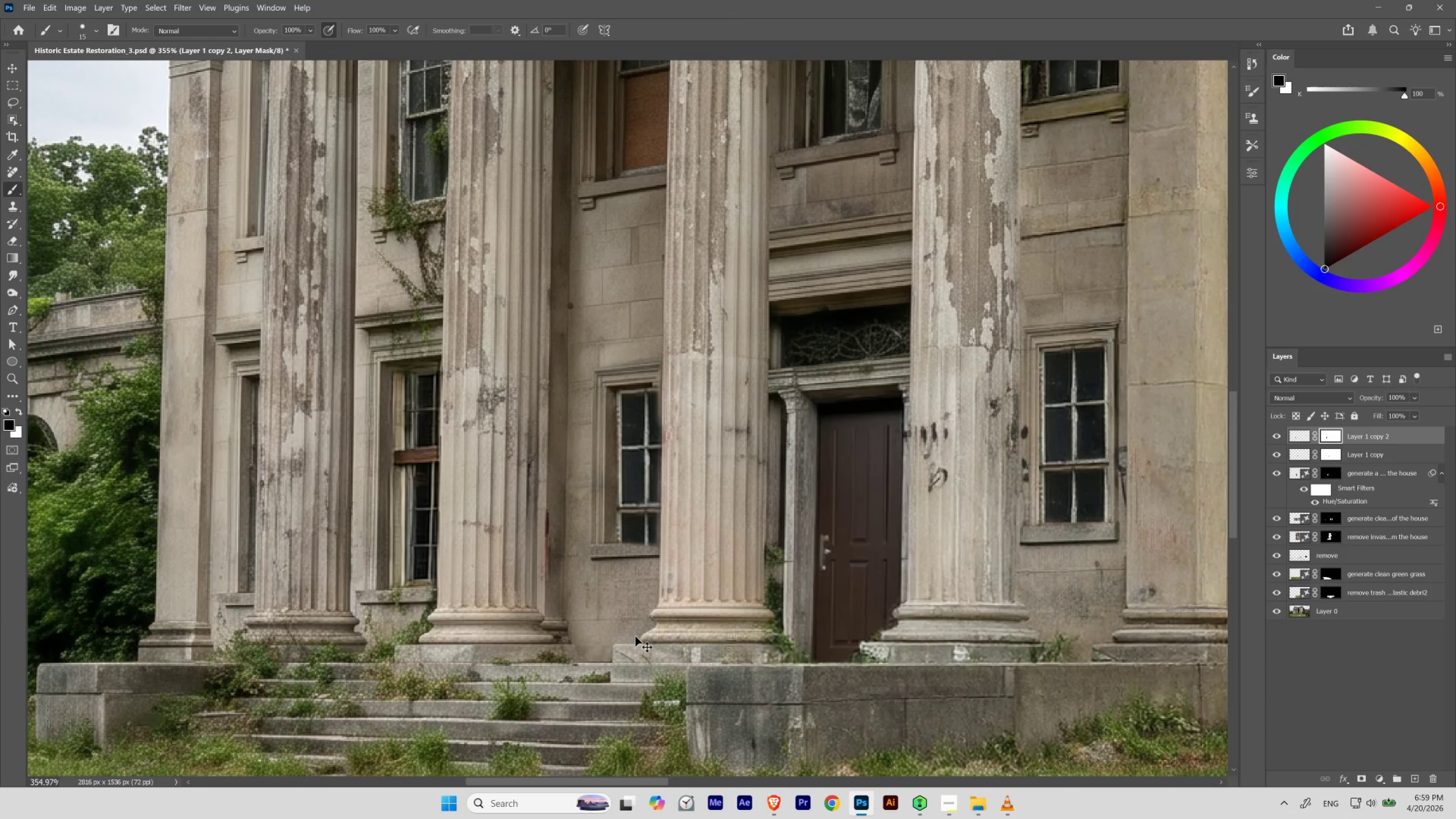 
left_click_drag(start_coordinate=[606, 576], to_coordinate=[635, 612])
 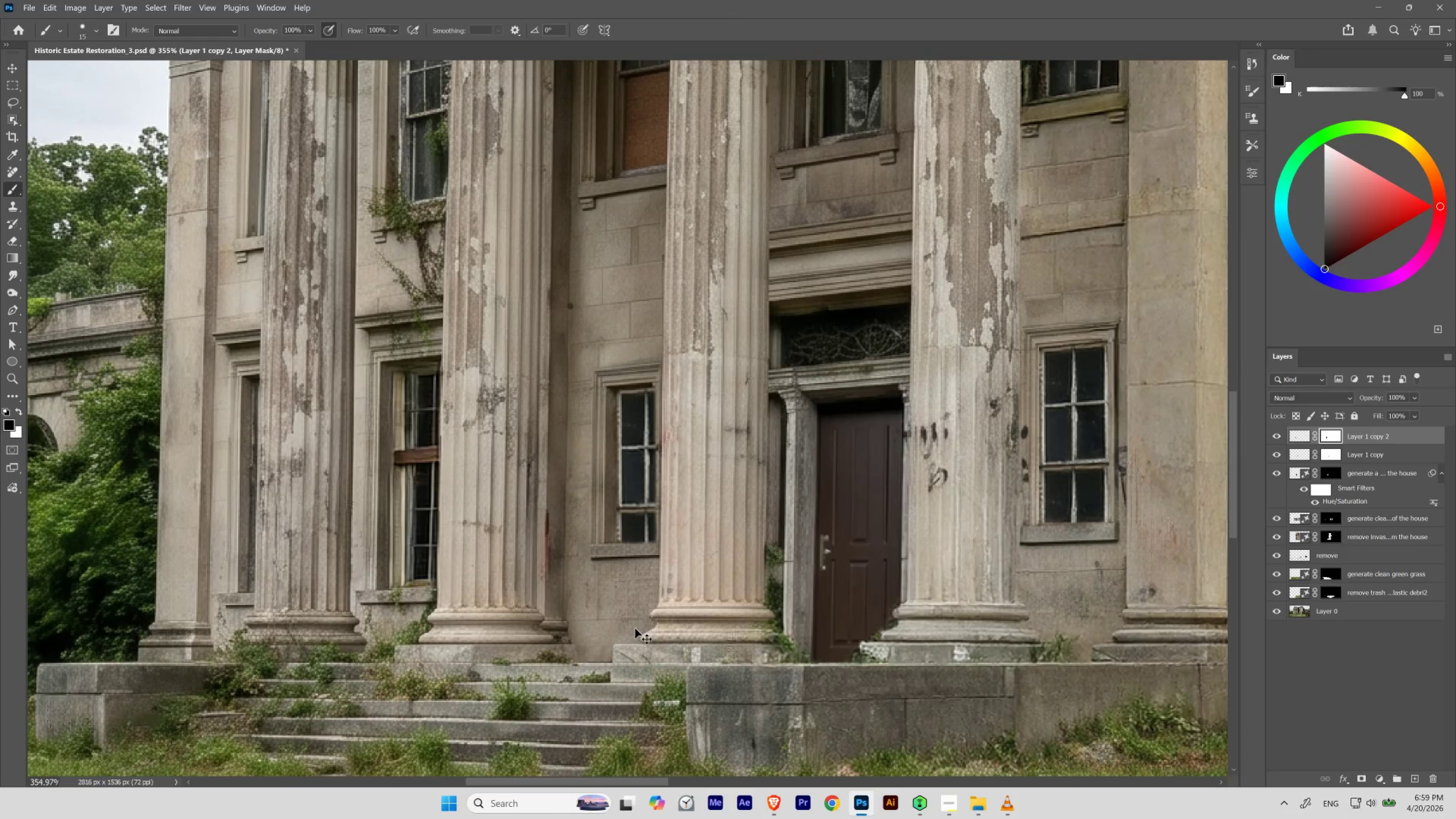 
key(Control+Z)
 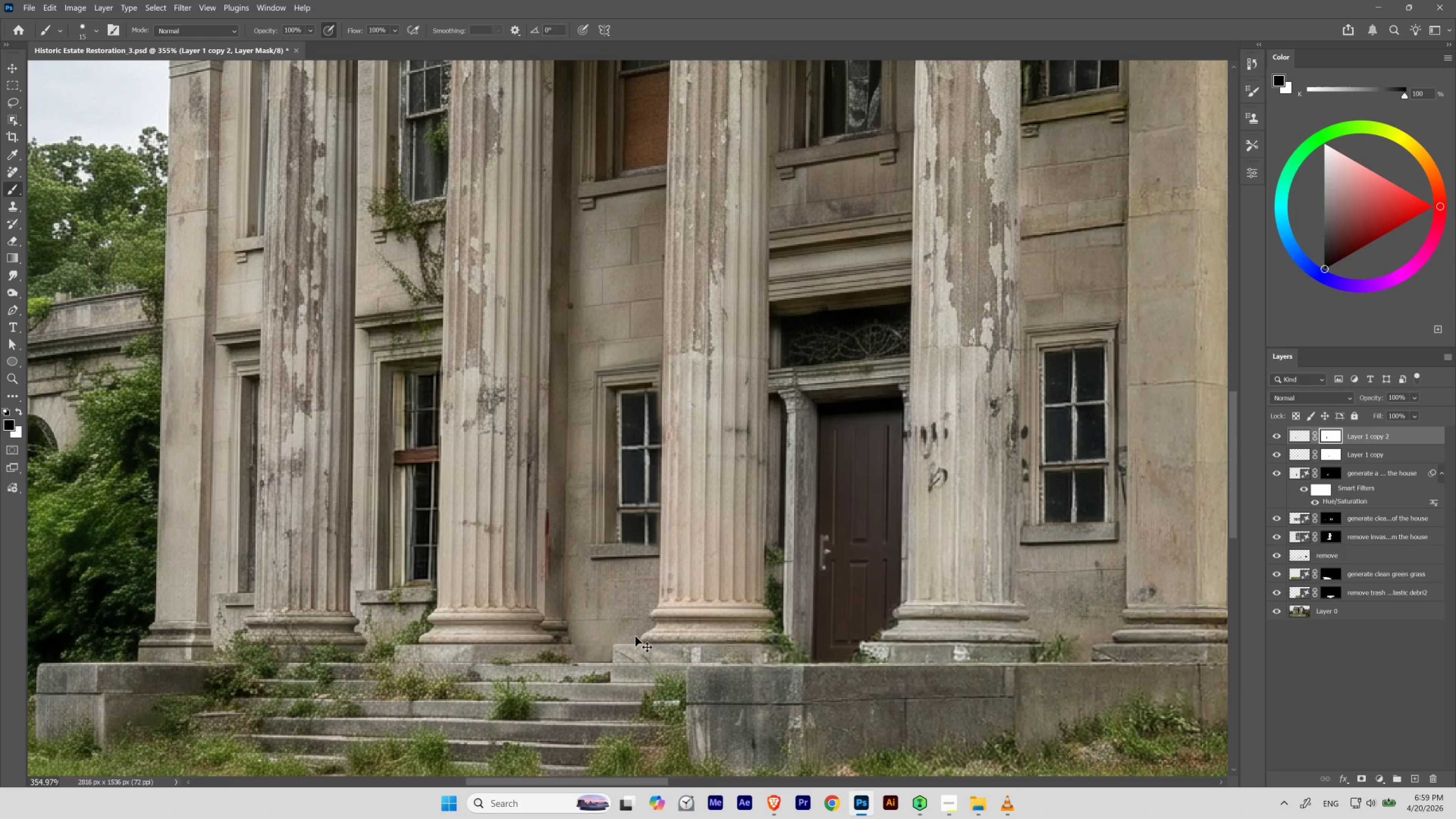 
key(Control+Shift+Z)
 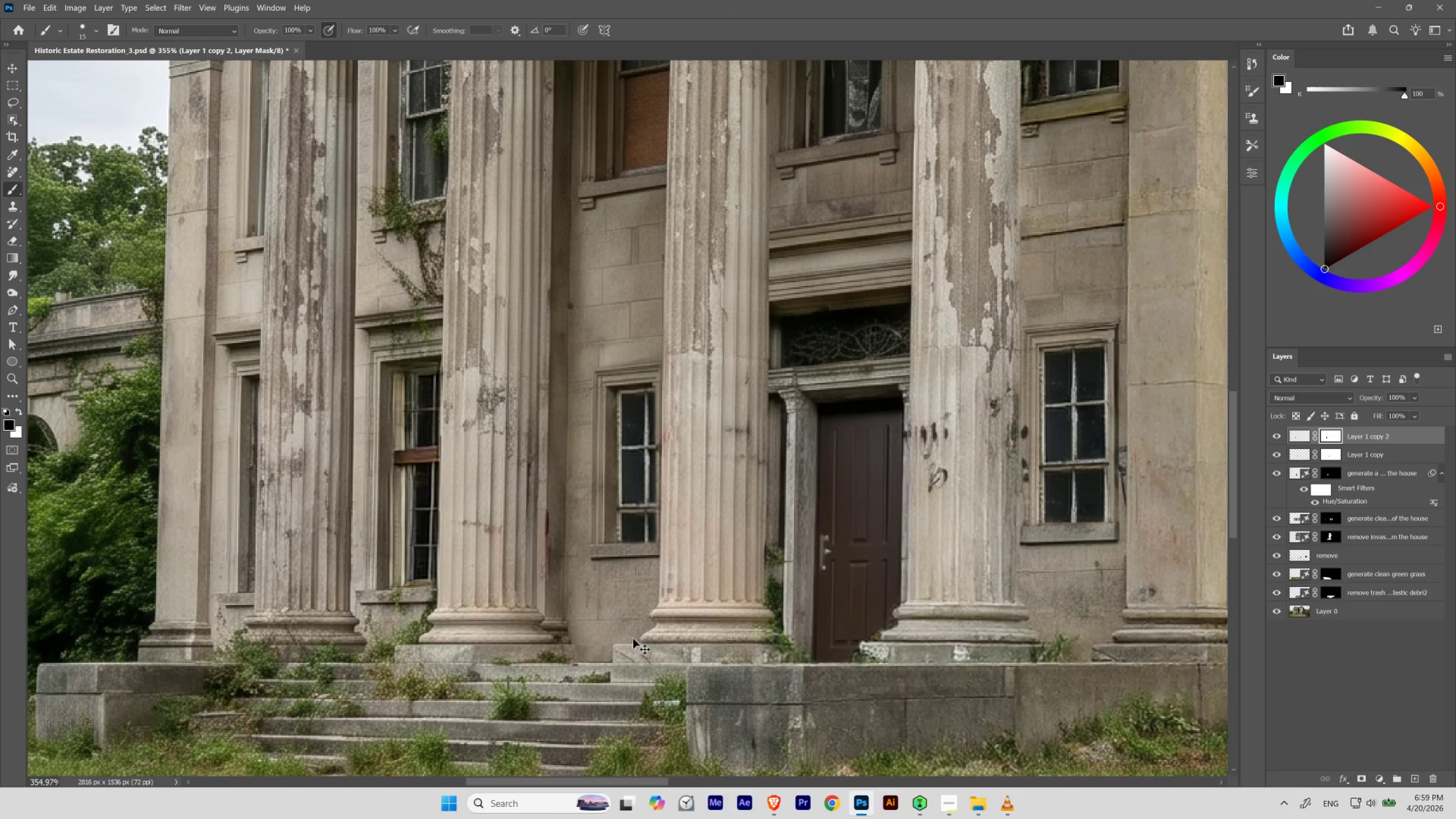 
key(Control+Shift+Z)
 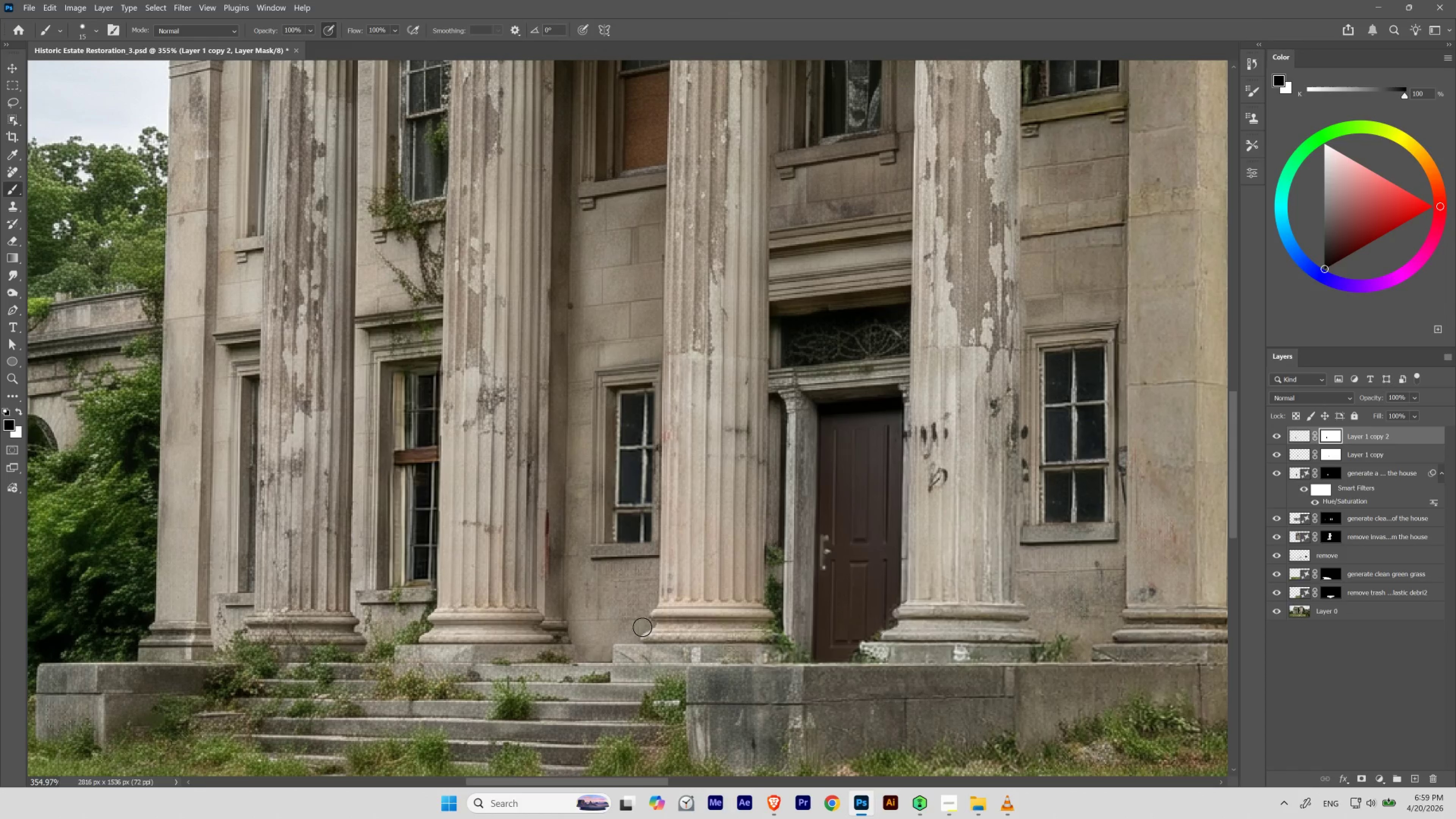 
key(Control+Z)
 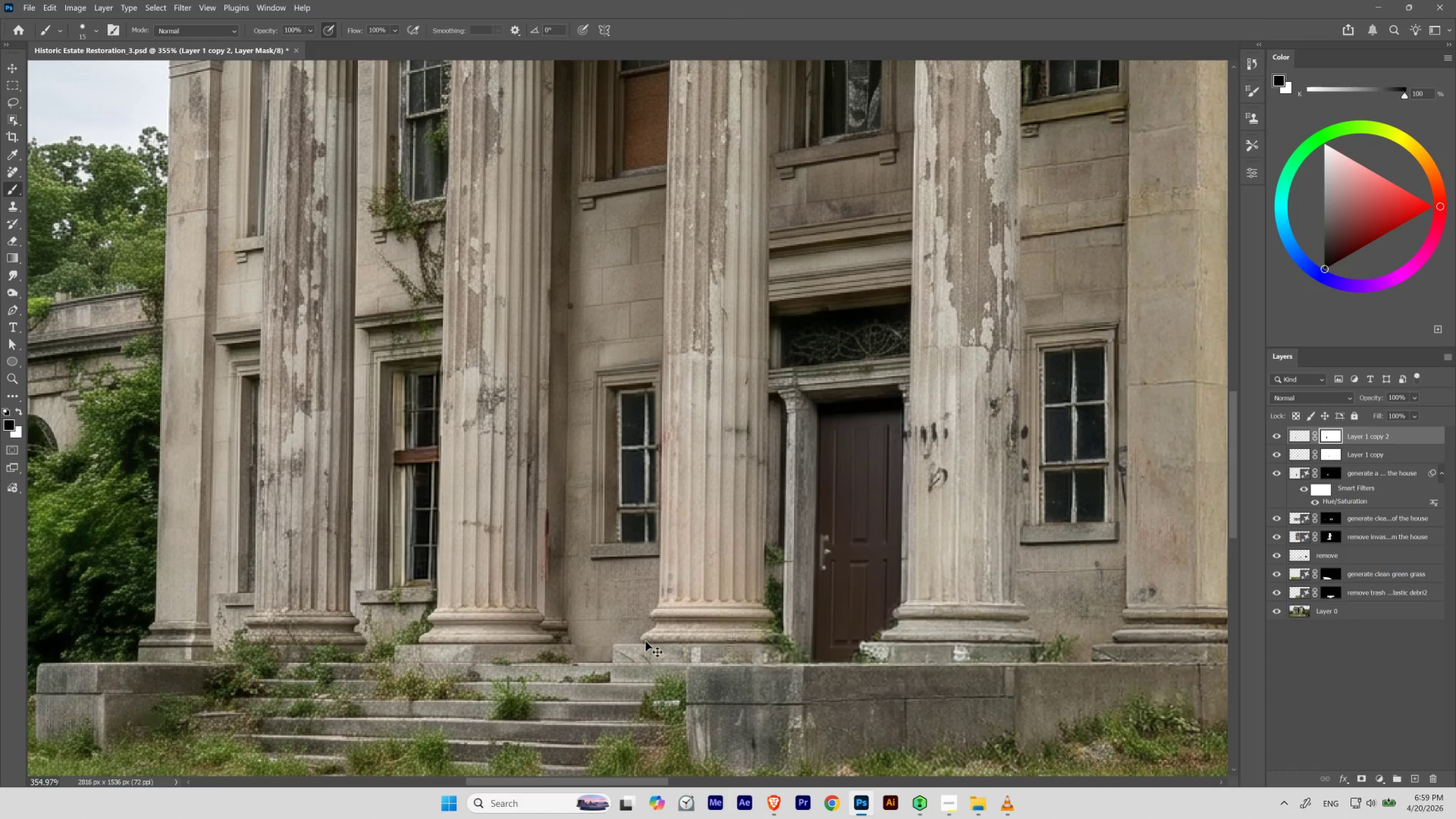 
key(Control+T)
 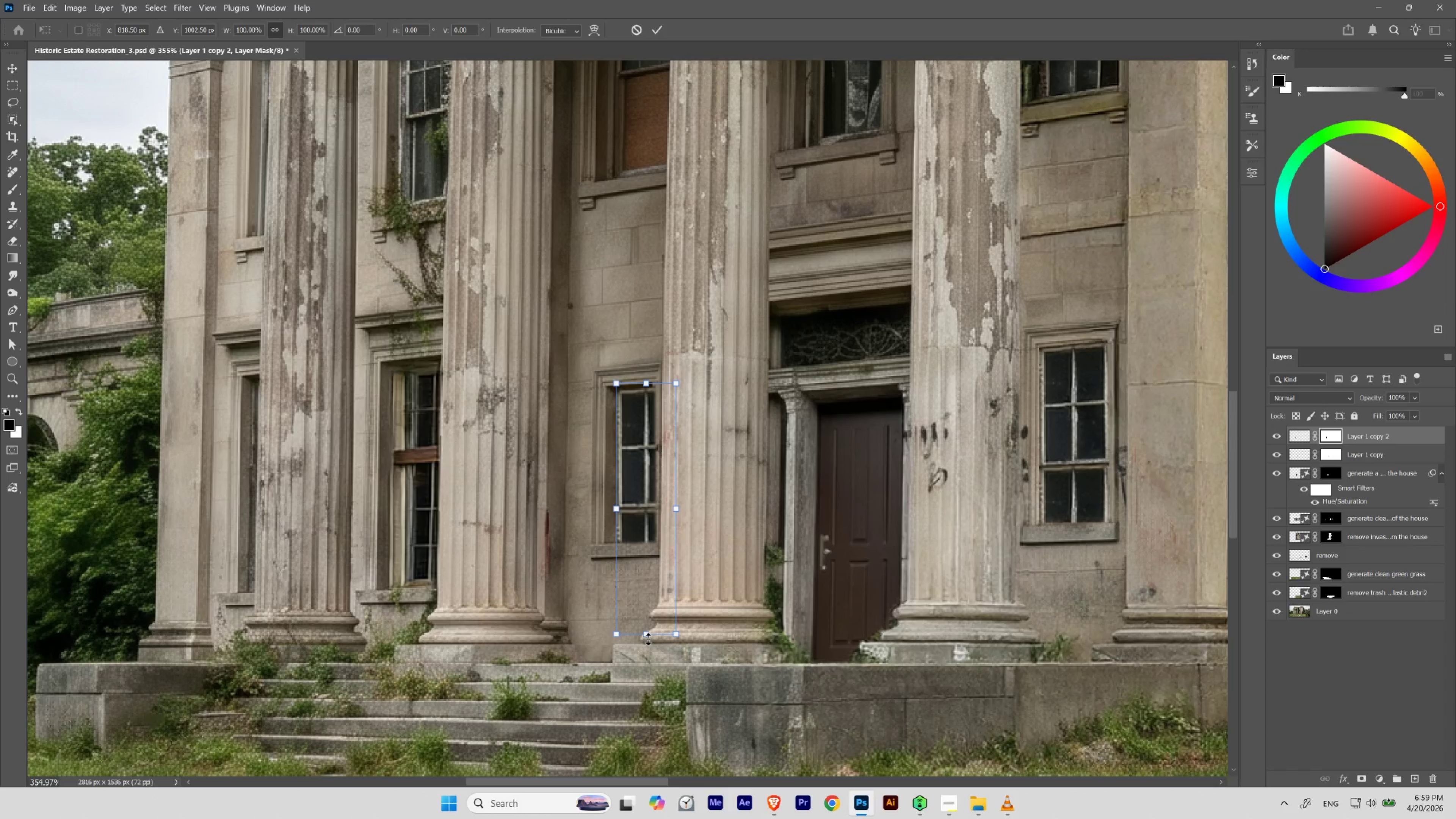 
hold_key(key=ControlLeft, duration=4.08)
left_click_drag(start_coordinate=[647, 635], to_coordinate=[643, 635])
 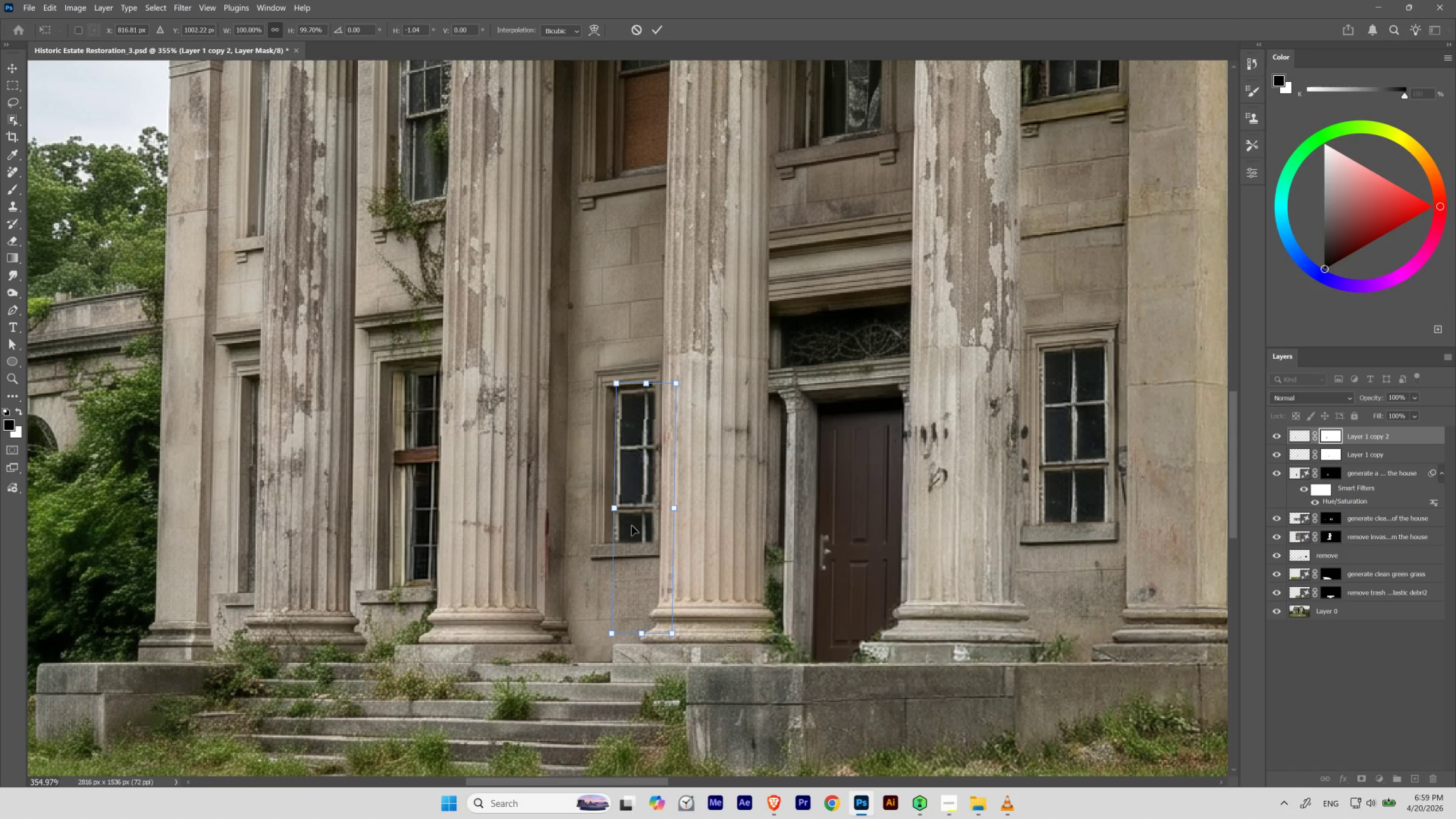 
key(Enter)
 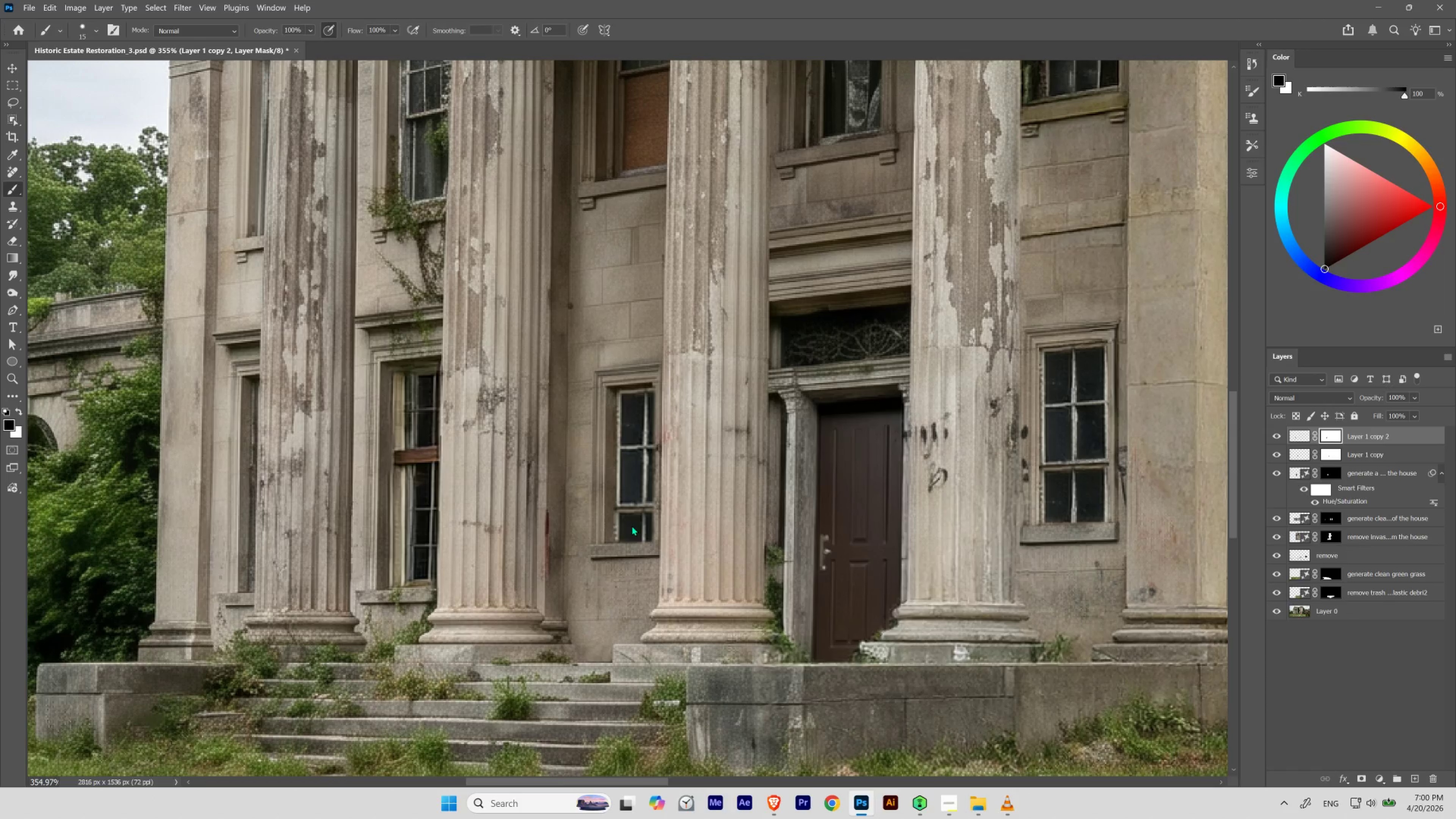 
hold_key(key=Space, duration=0.48)
 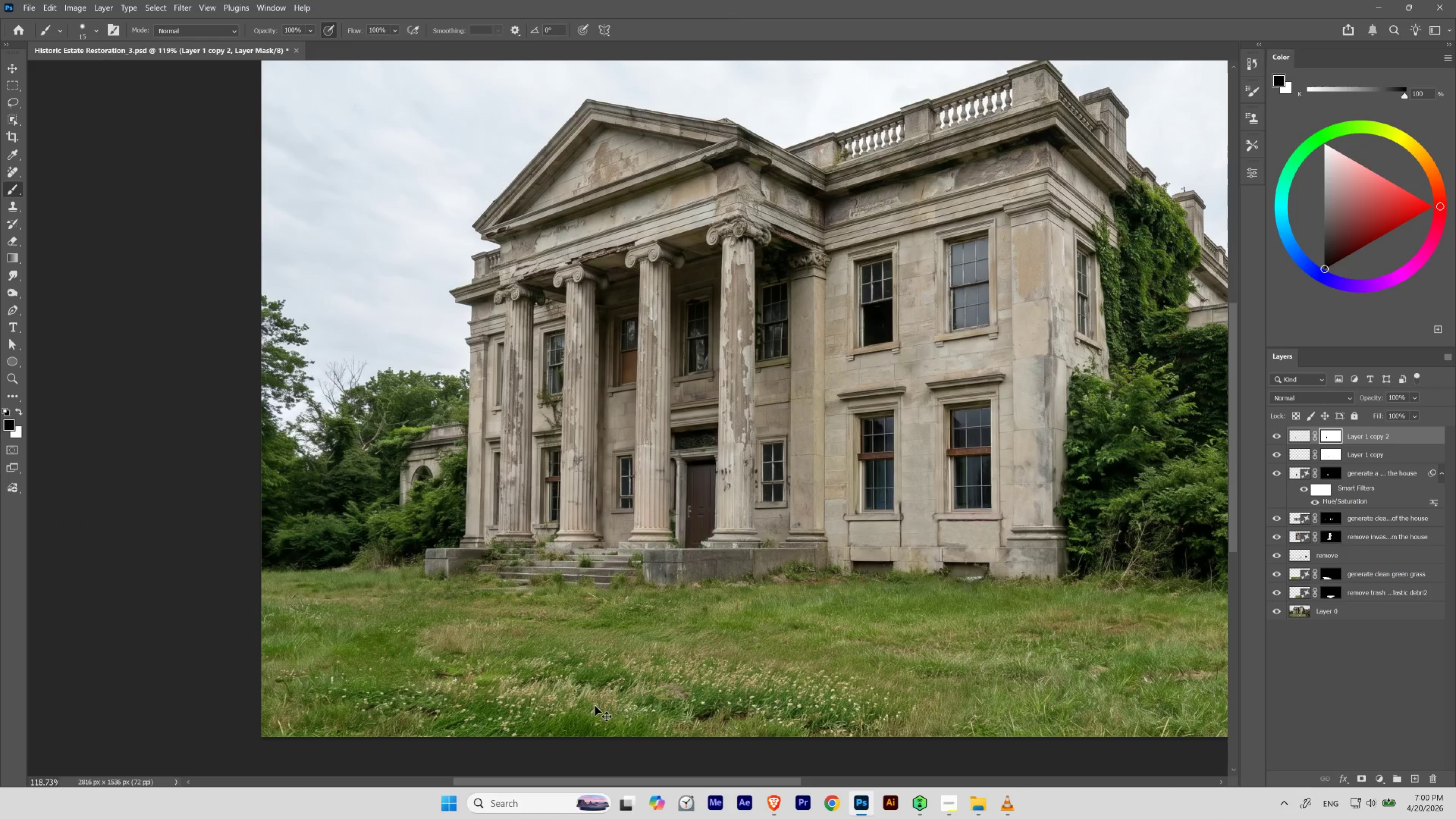 
left_click_drag(start_coordinate=[621, 491], to_coordinate=[577, 551])
 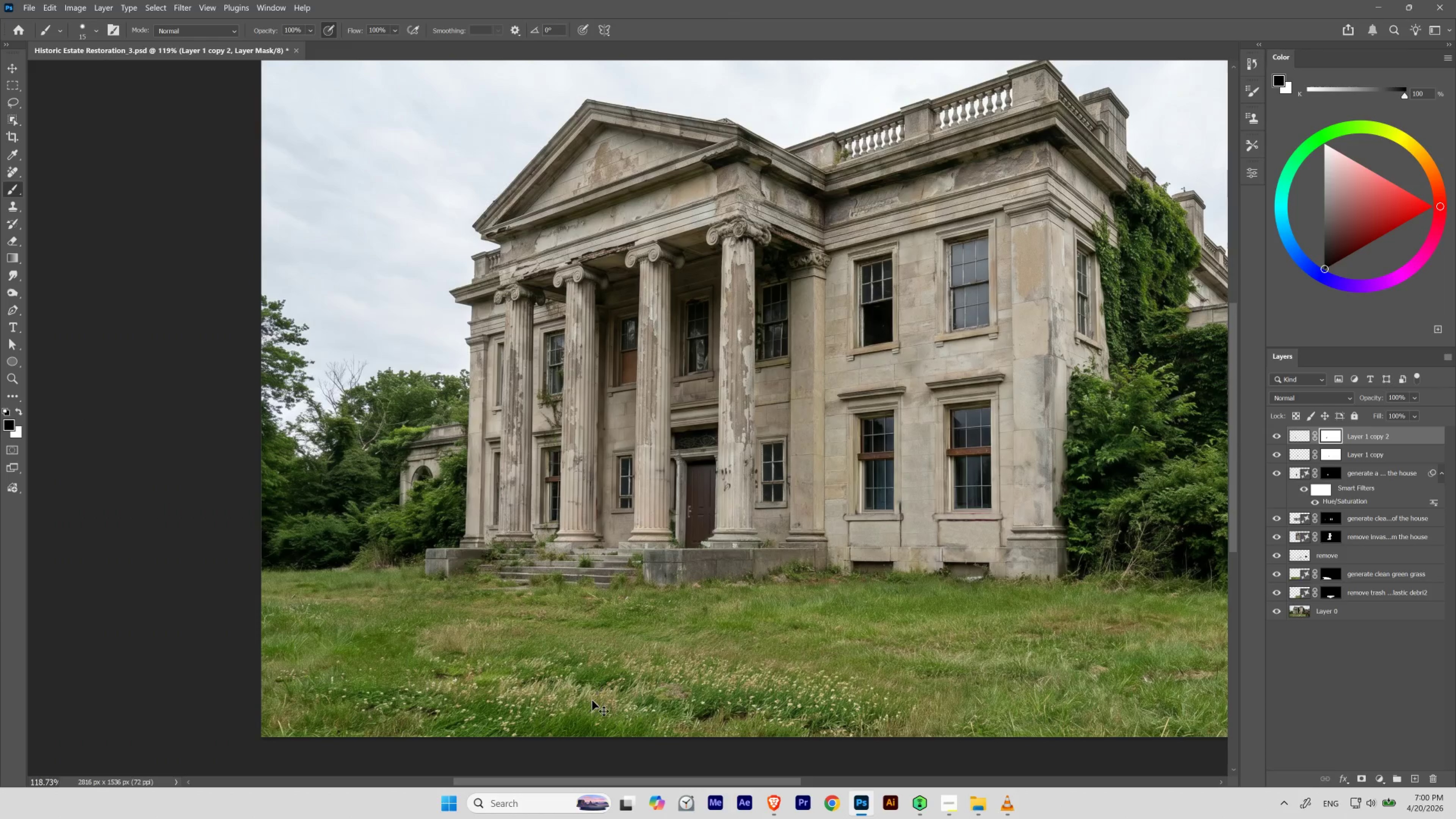 
key(Control+Z)
 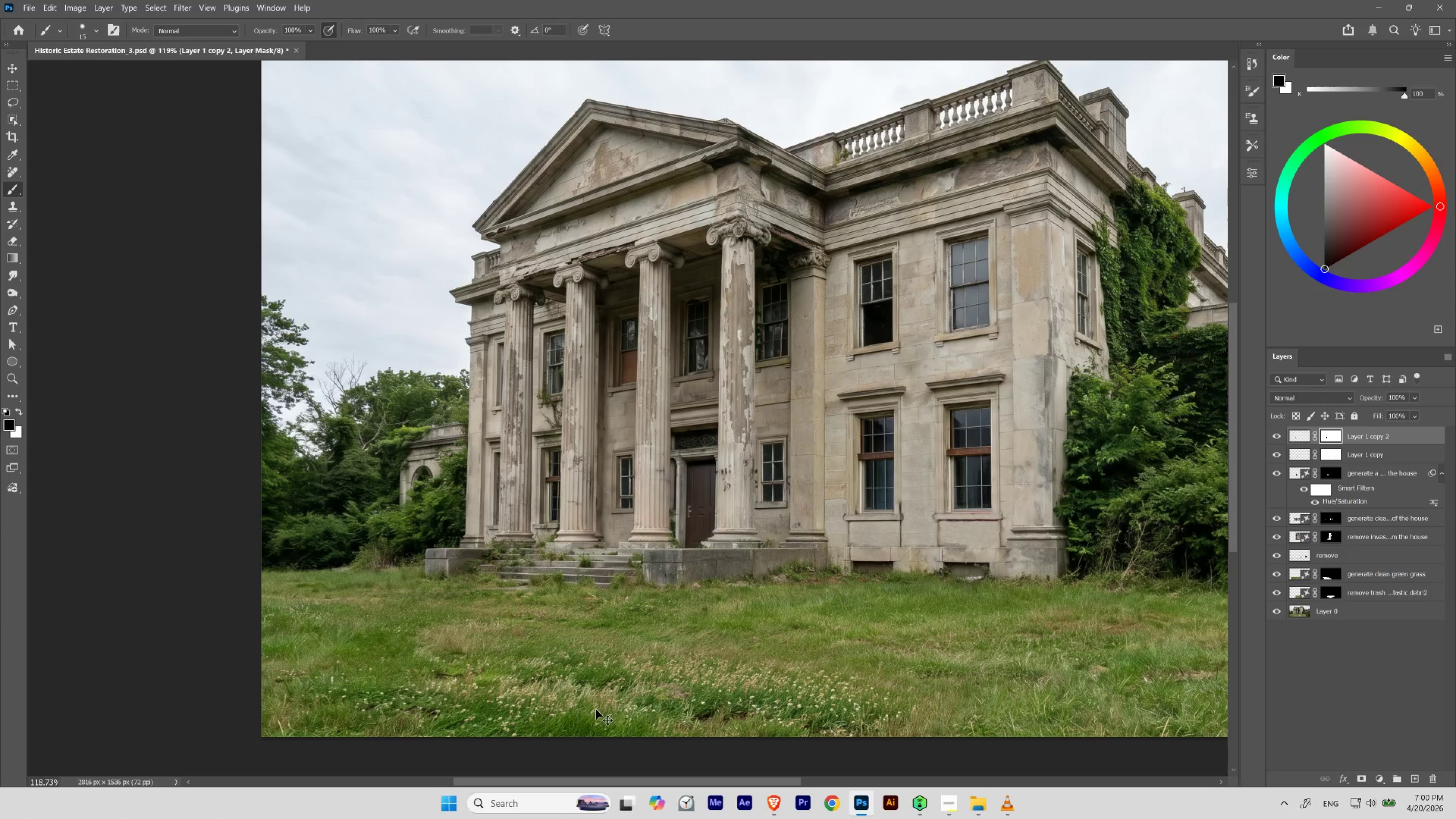 
key(Control+Shift+Z)
 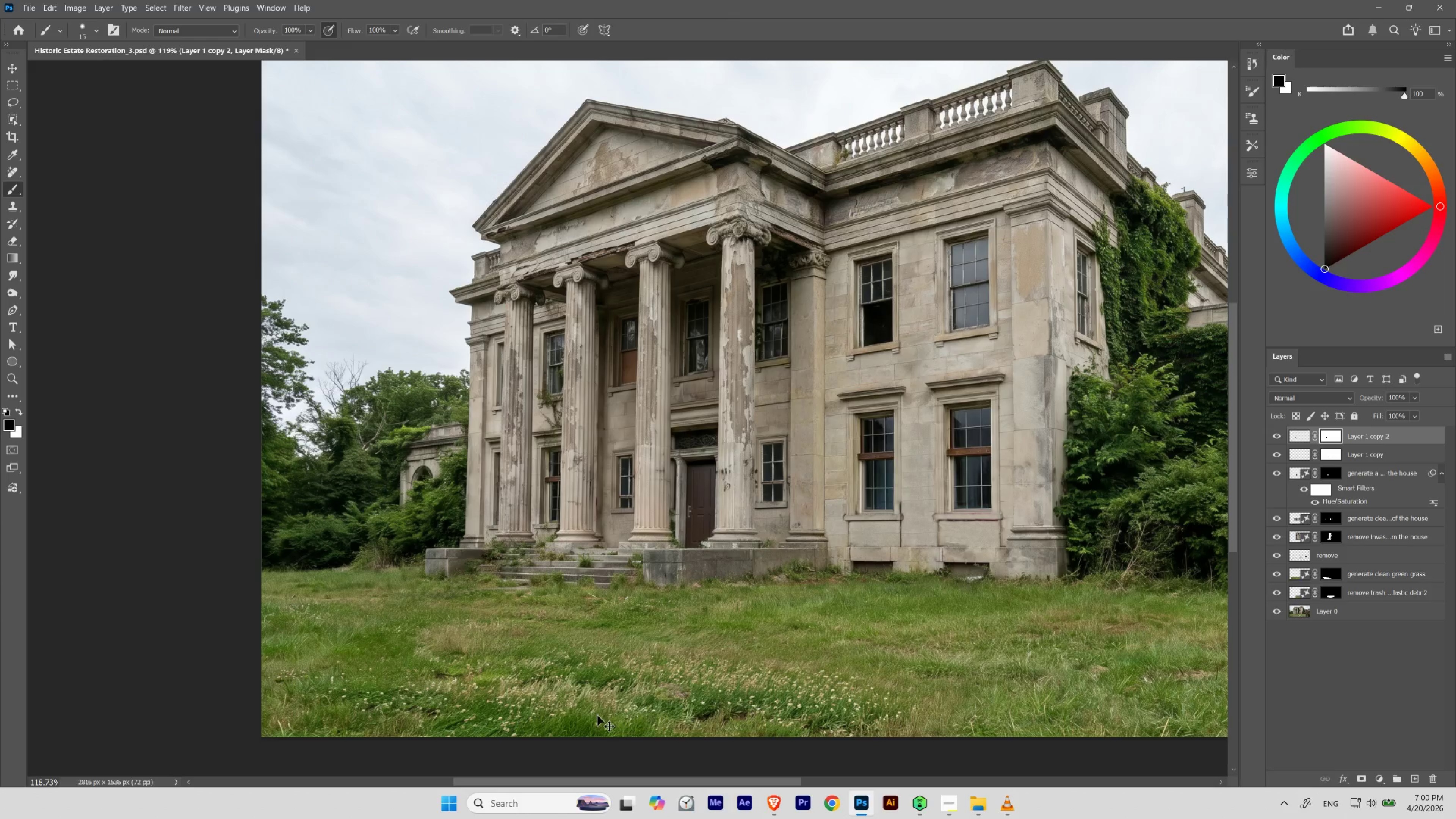 
key(Control+Z)
 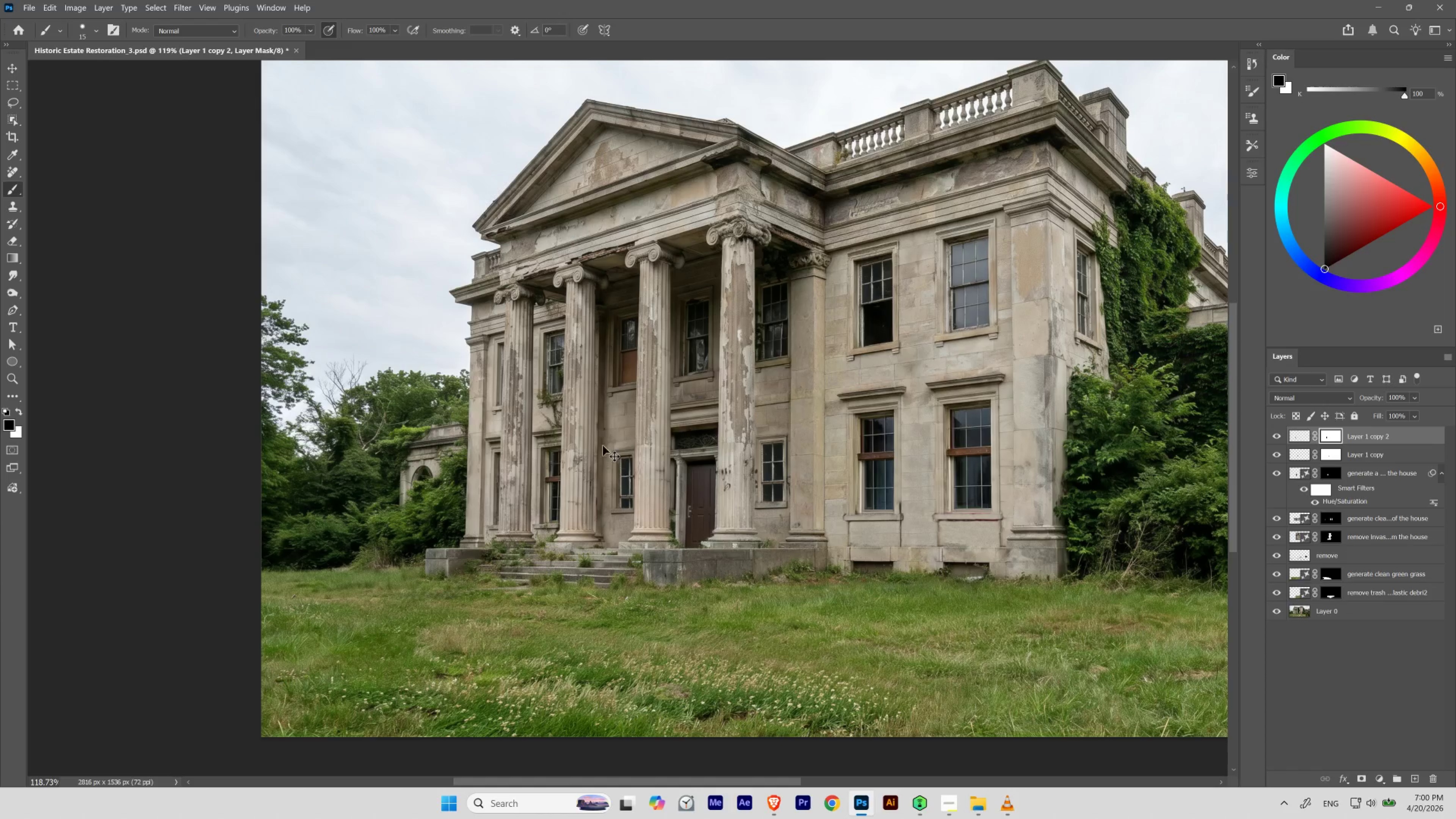 
hold_key(key=Space, duration=1.52)
 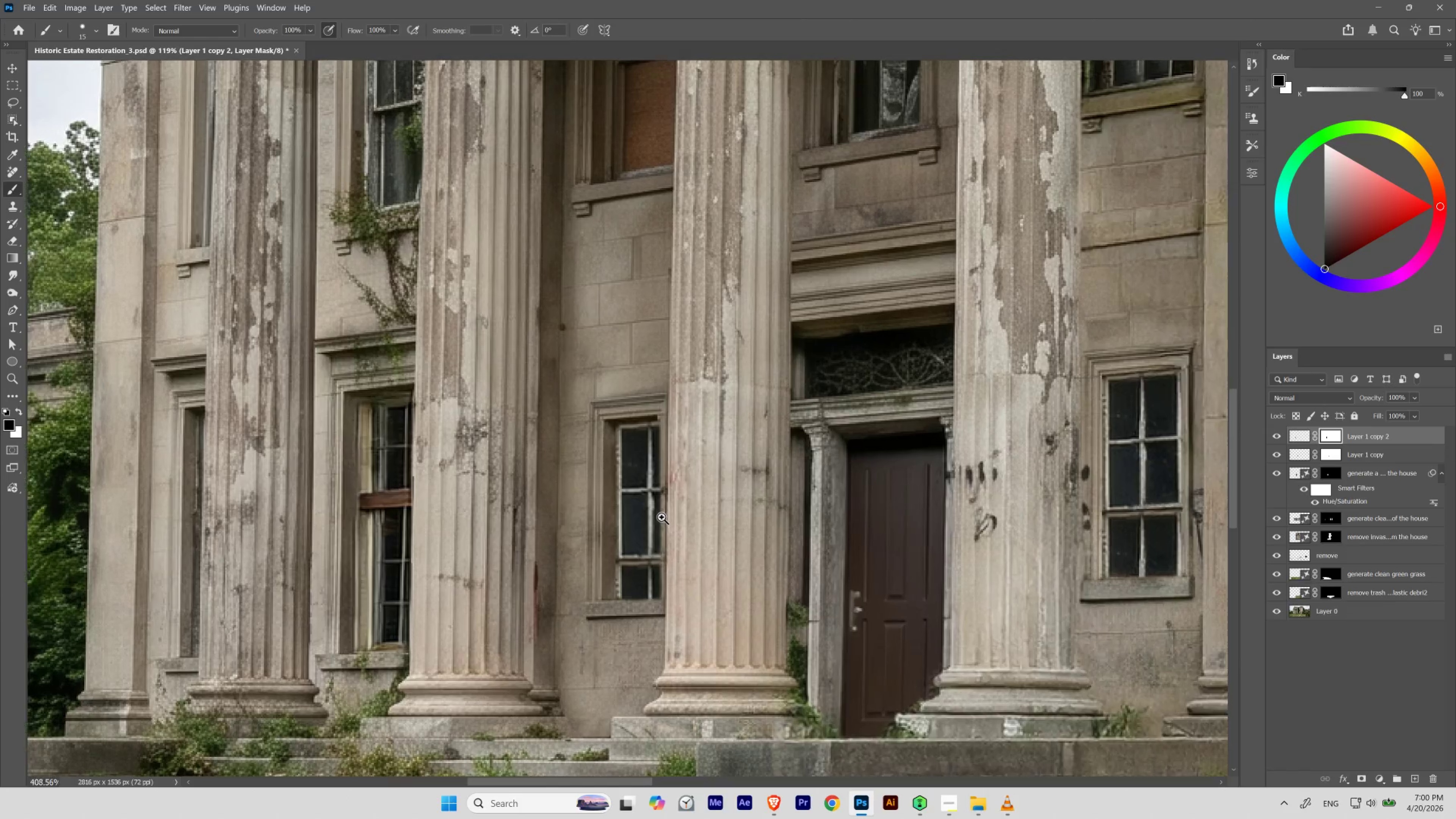 
left_click_drag(start_coordinate=[621, 471], to_coordinate=[664, 526])
 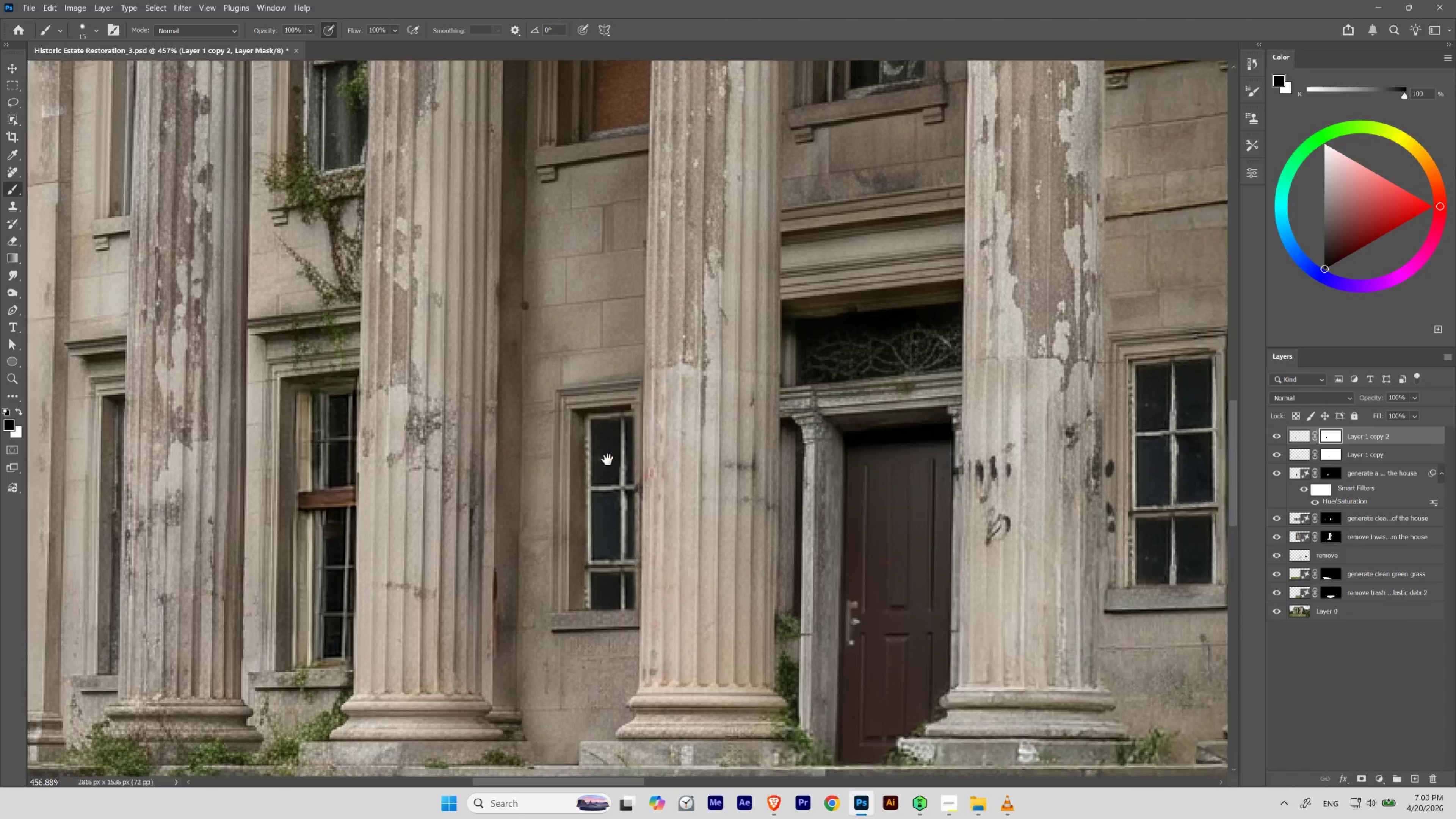 
hold_key(key=Space, duration=1.16)
 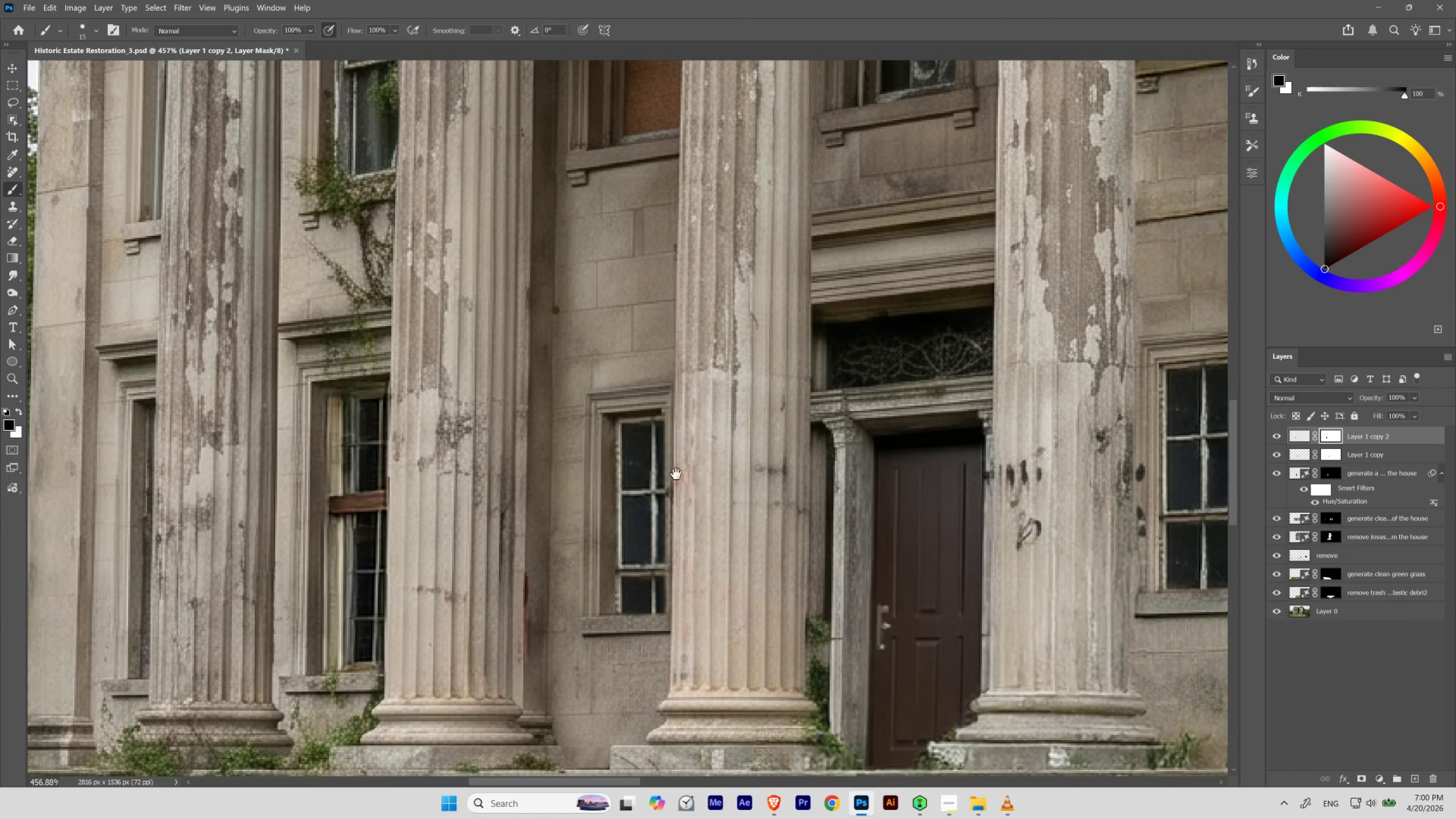 
hold_key(key=Space, duration=0.7)
 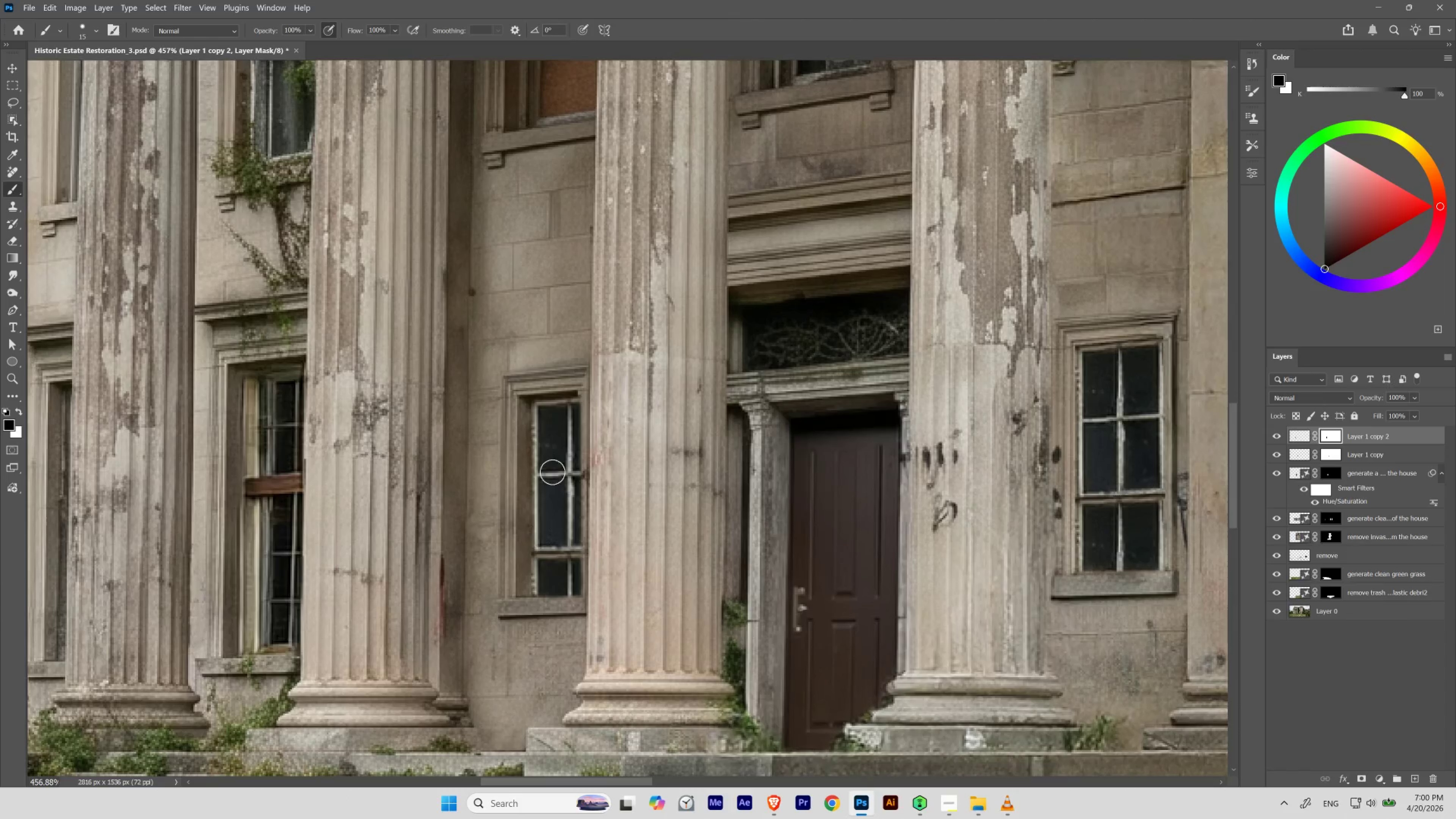 
left_click_drag(start_coordinate=[676, 474], to_coordinate=[592, 456])
 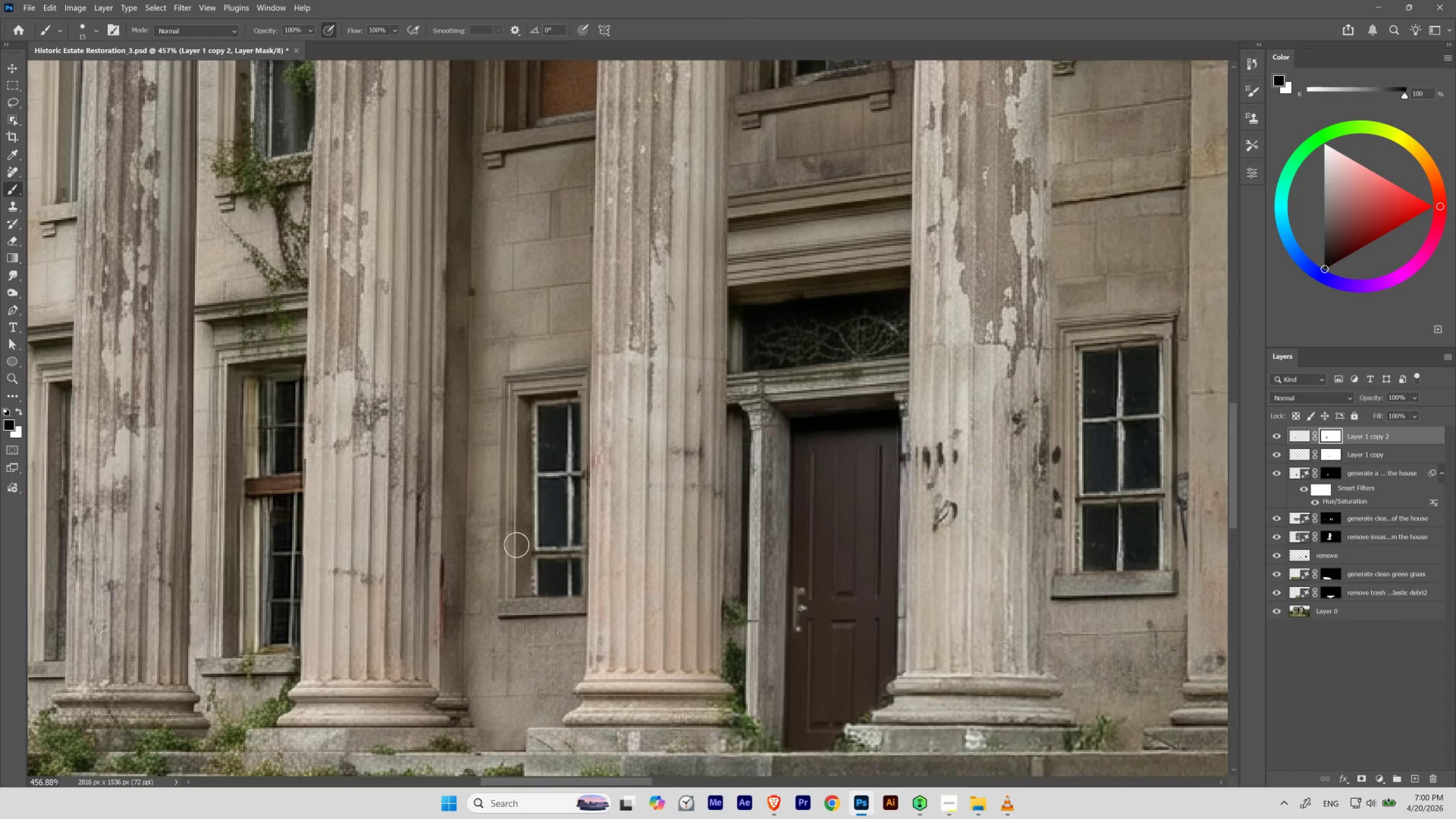 
hold_key(key=Space, duration=4.05)
 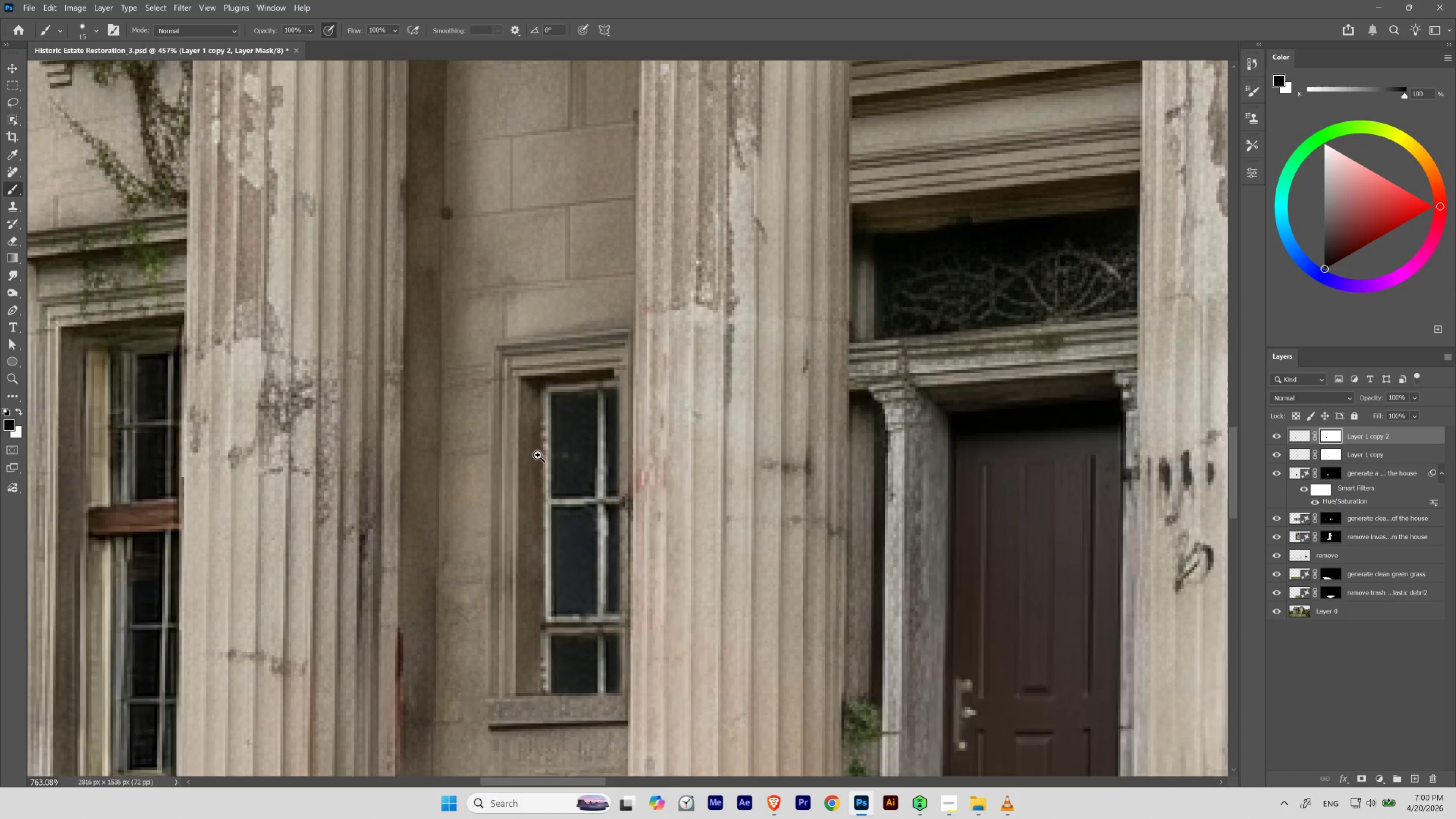 
key(B)
 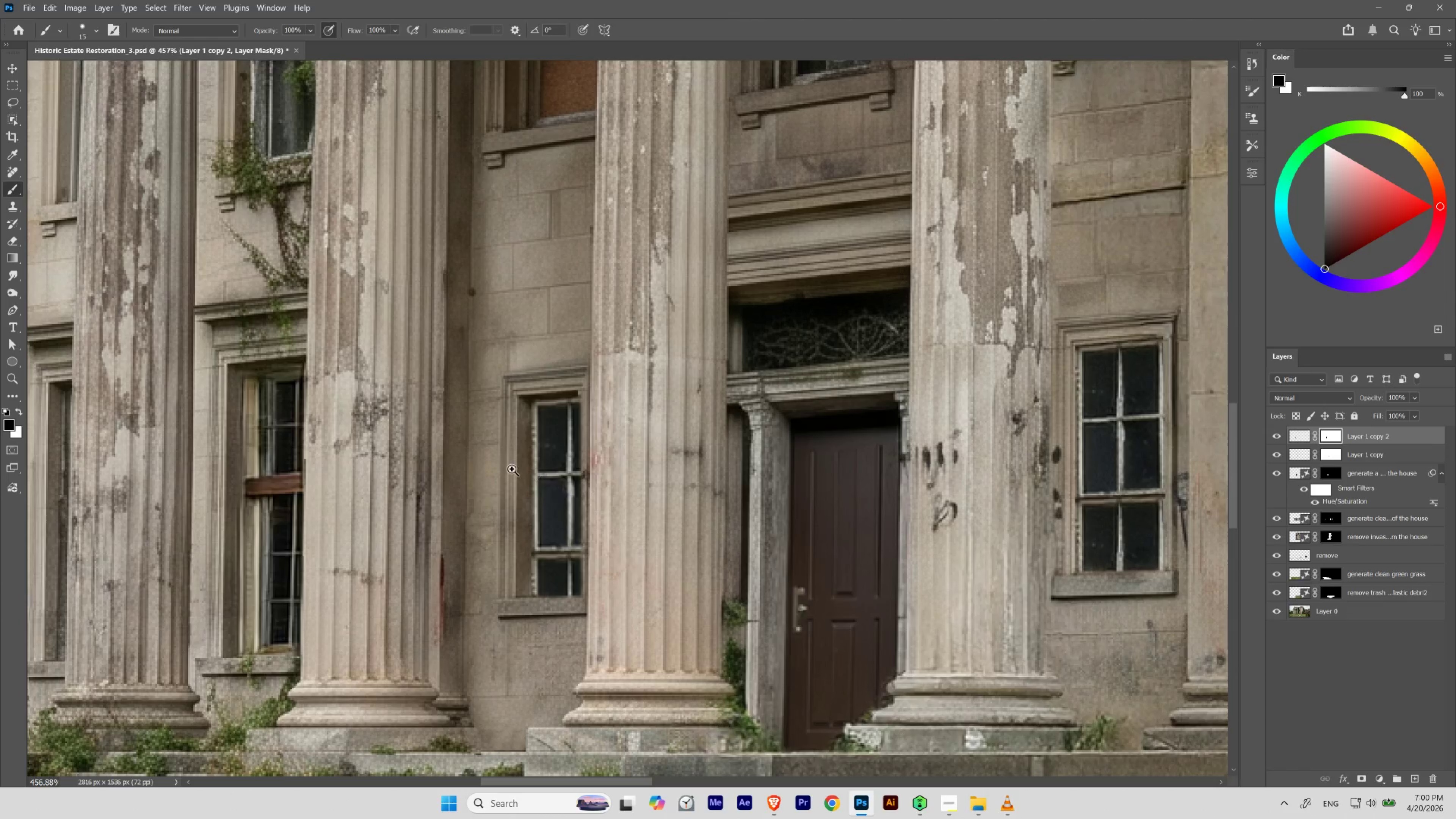 
hold_key(key=ControlLeft, duration=0.69)
 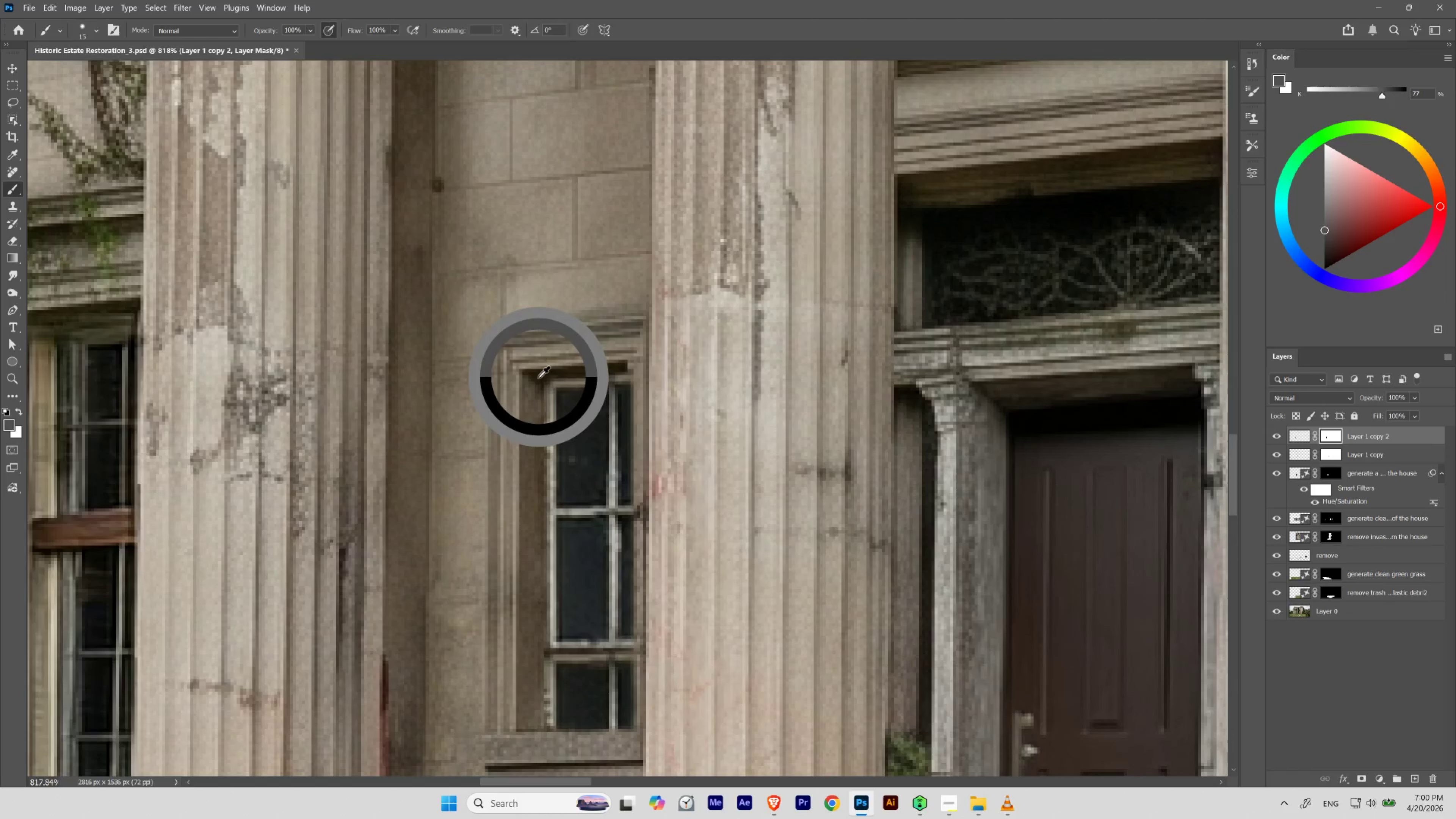 
hold_key(key=Space, duration=0.66)
 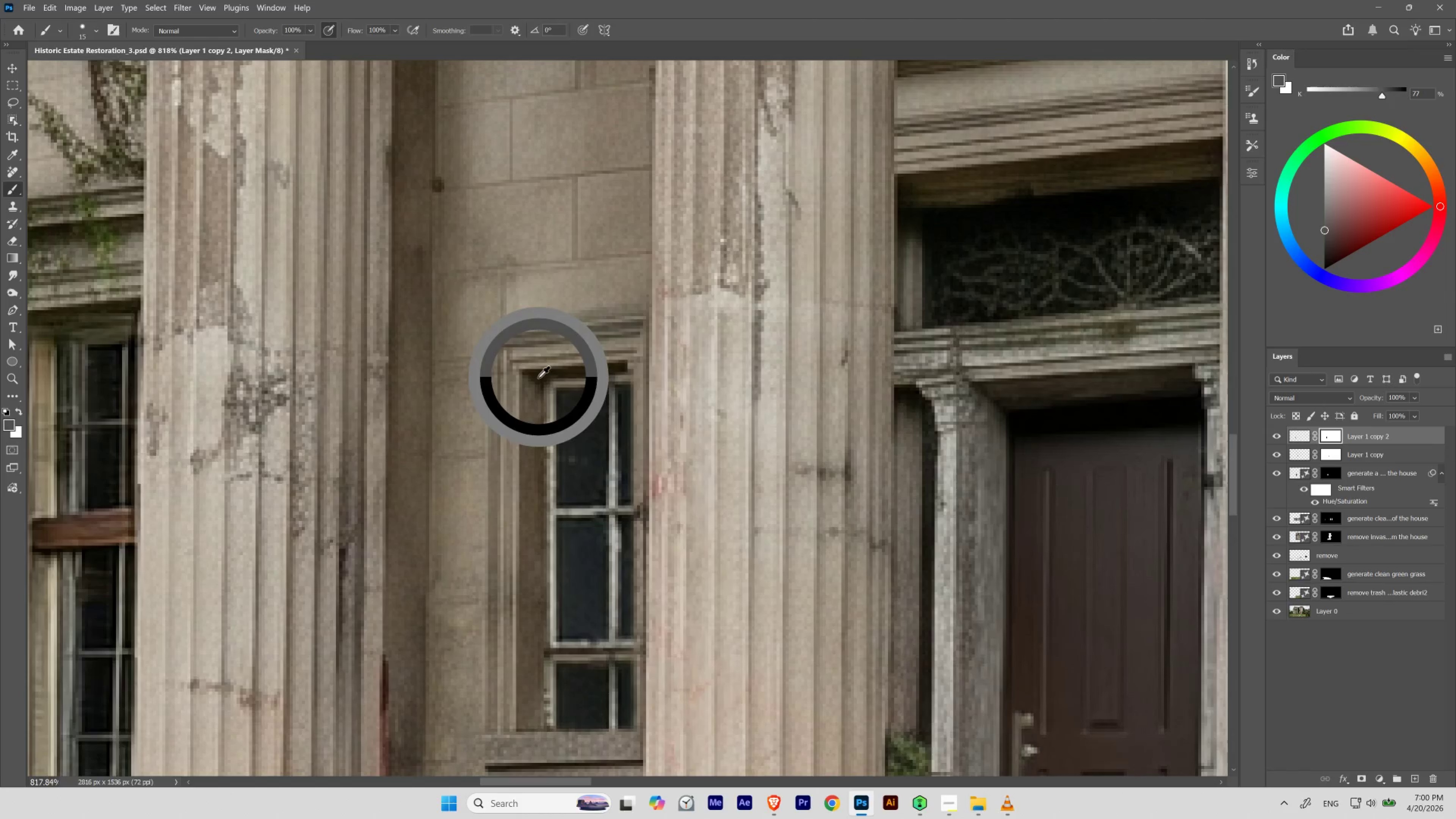 
left_click_drag(start_coordinate=[515, 428], to_coordinate=[538, 456])
 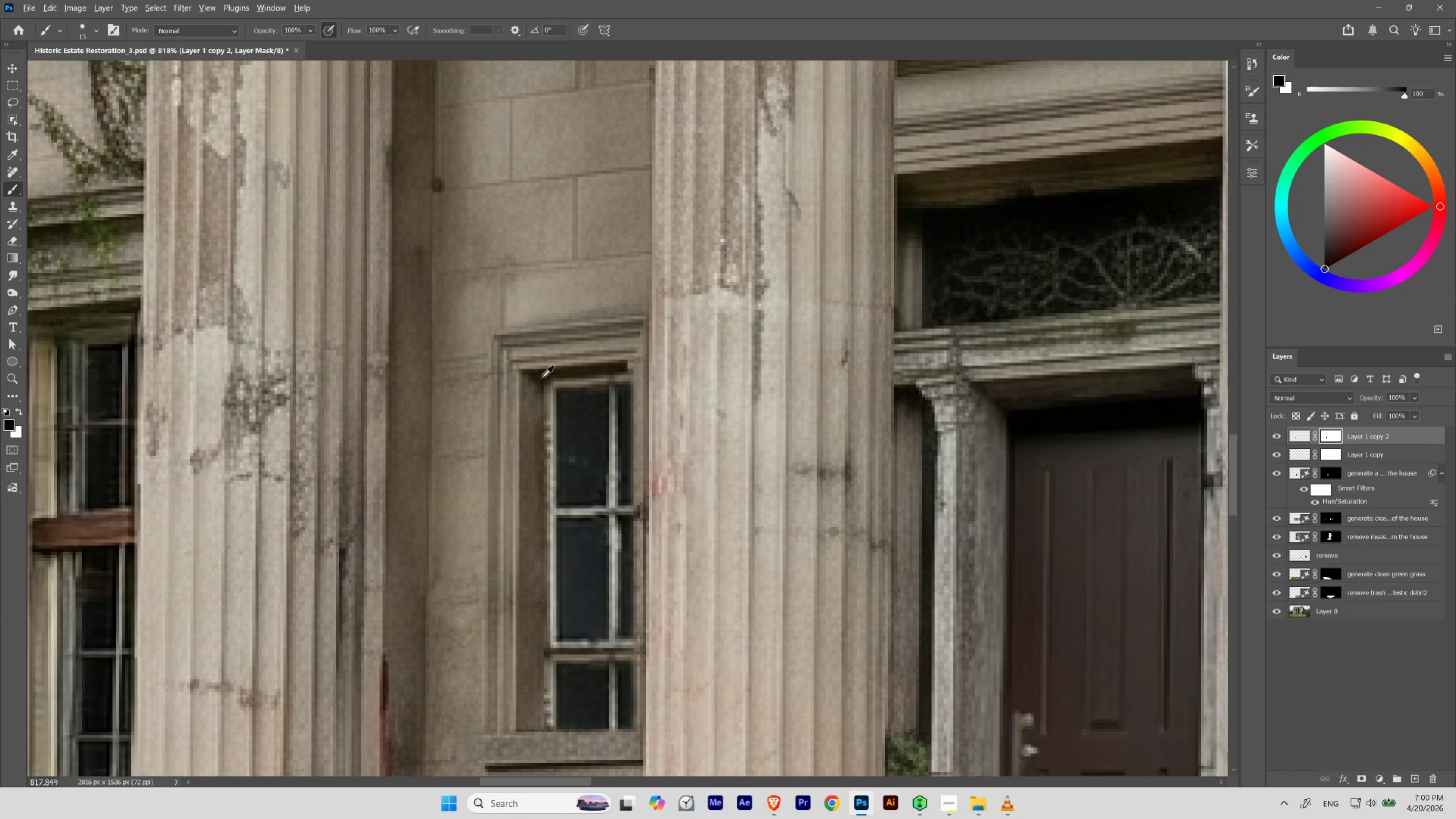 
hold_key(key=AltLeft, duration=1.08)
left_click([538, 377])
 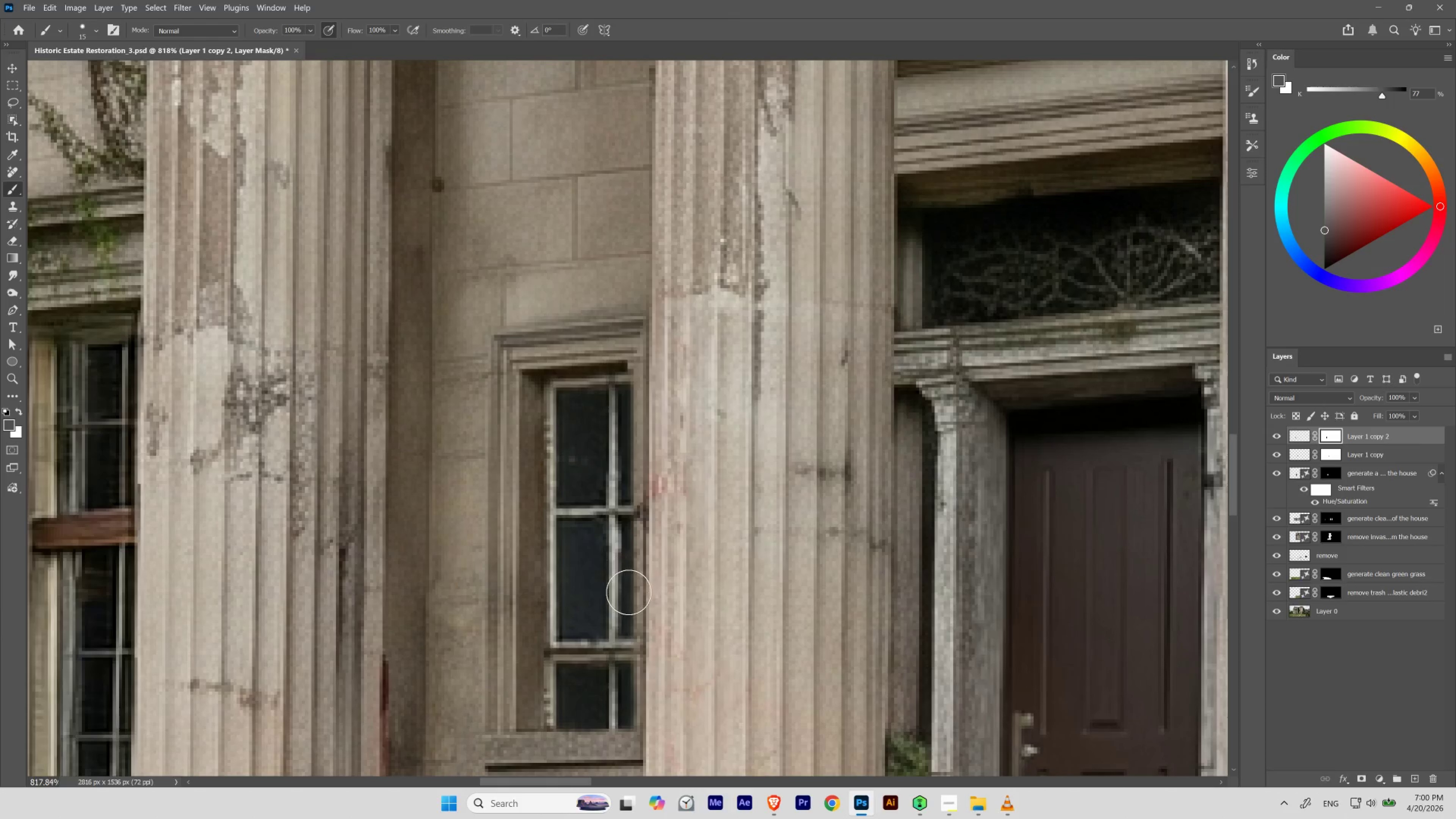 
key(6)
 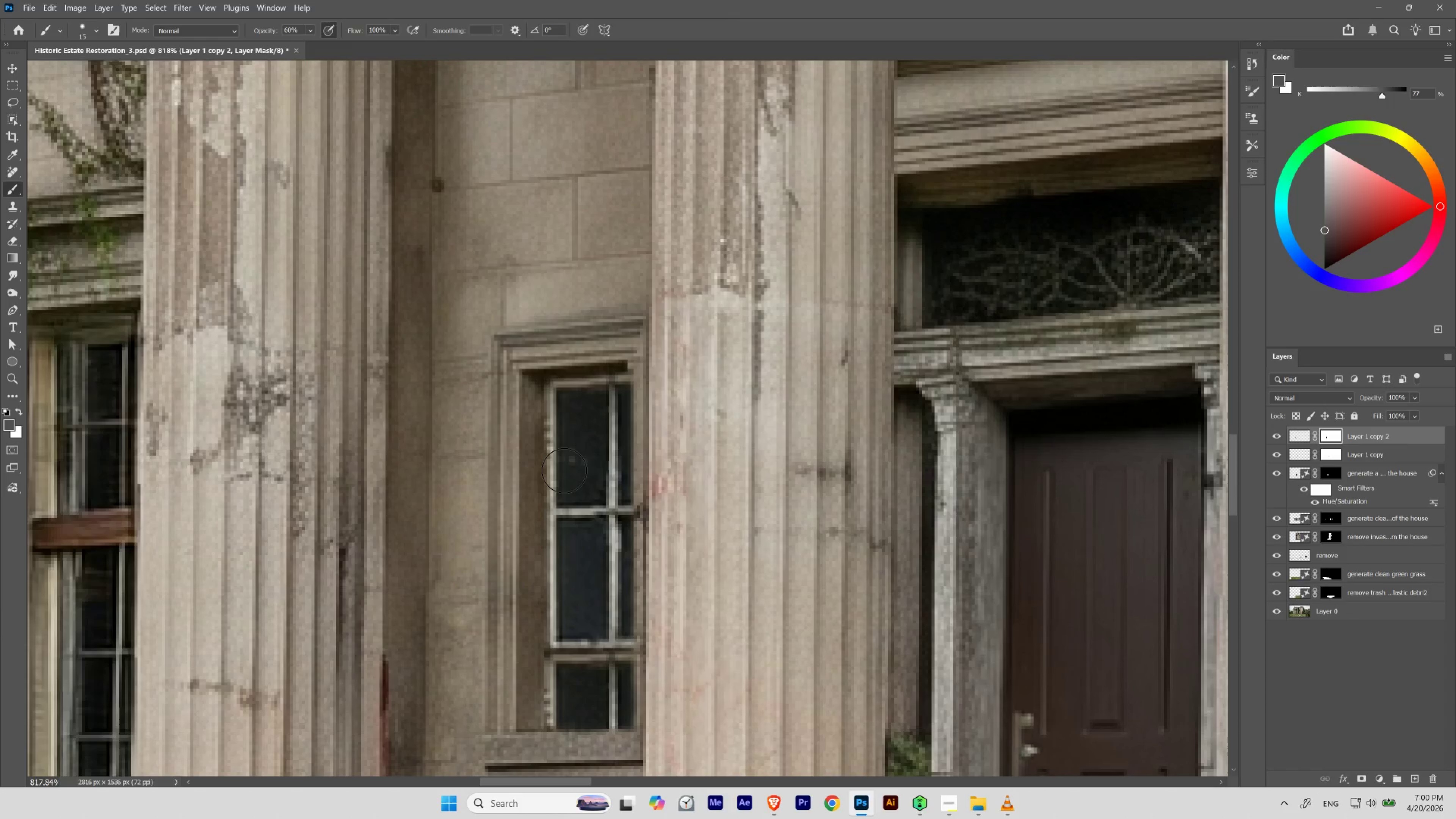 
key(BracketLeft)
 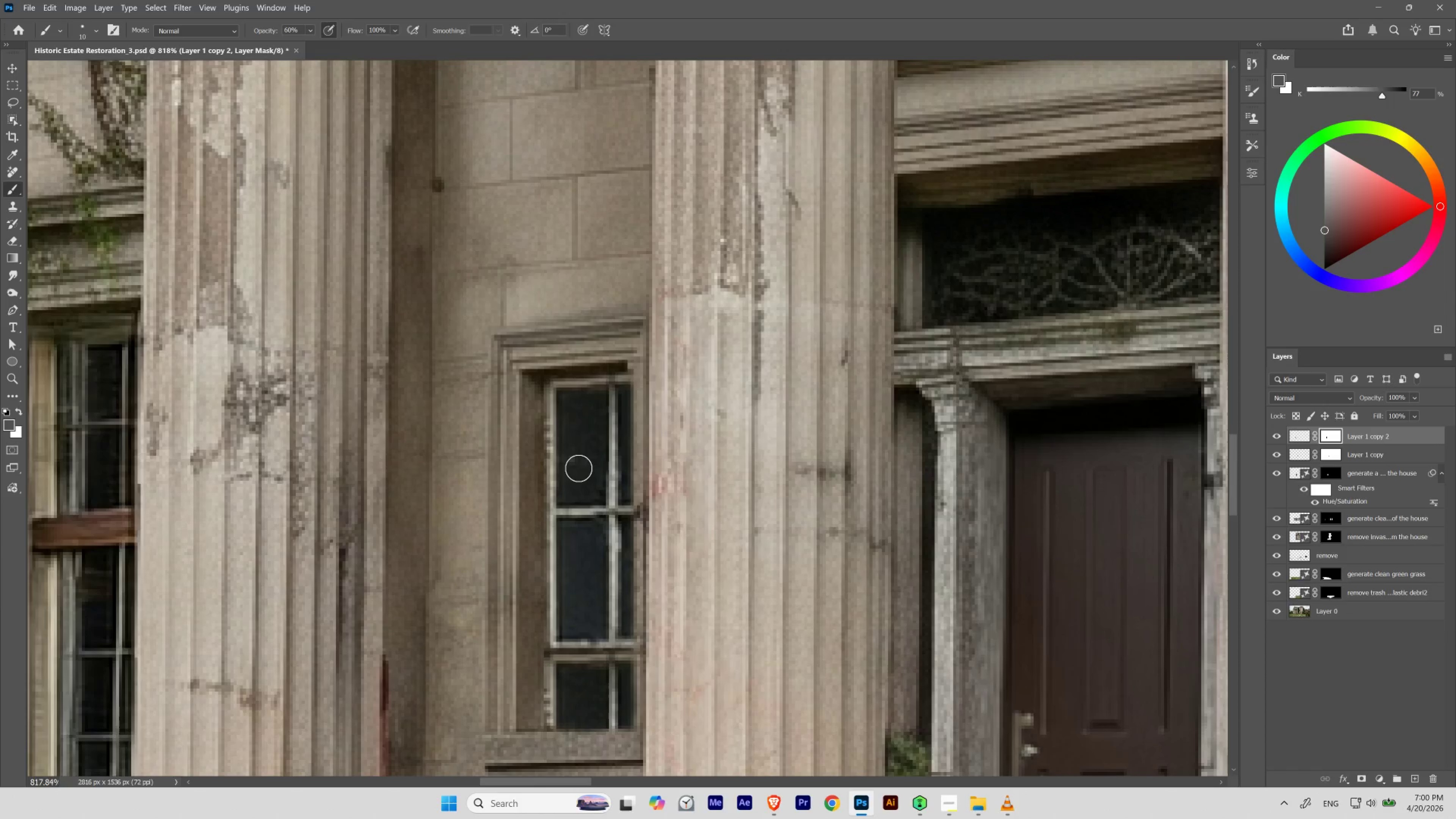 
key(BracketLeft)
 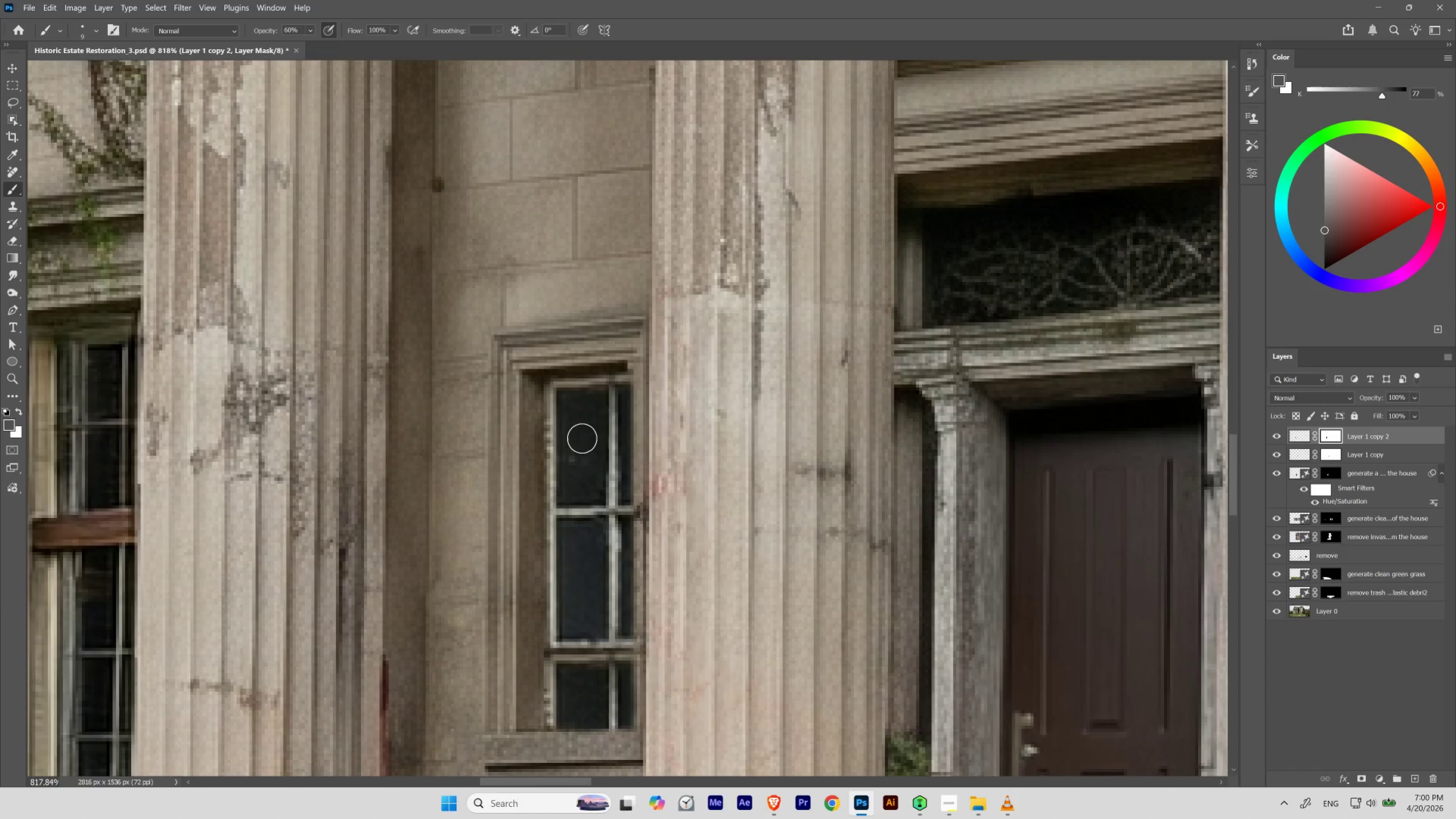 
key(BracketRight)
 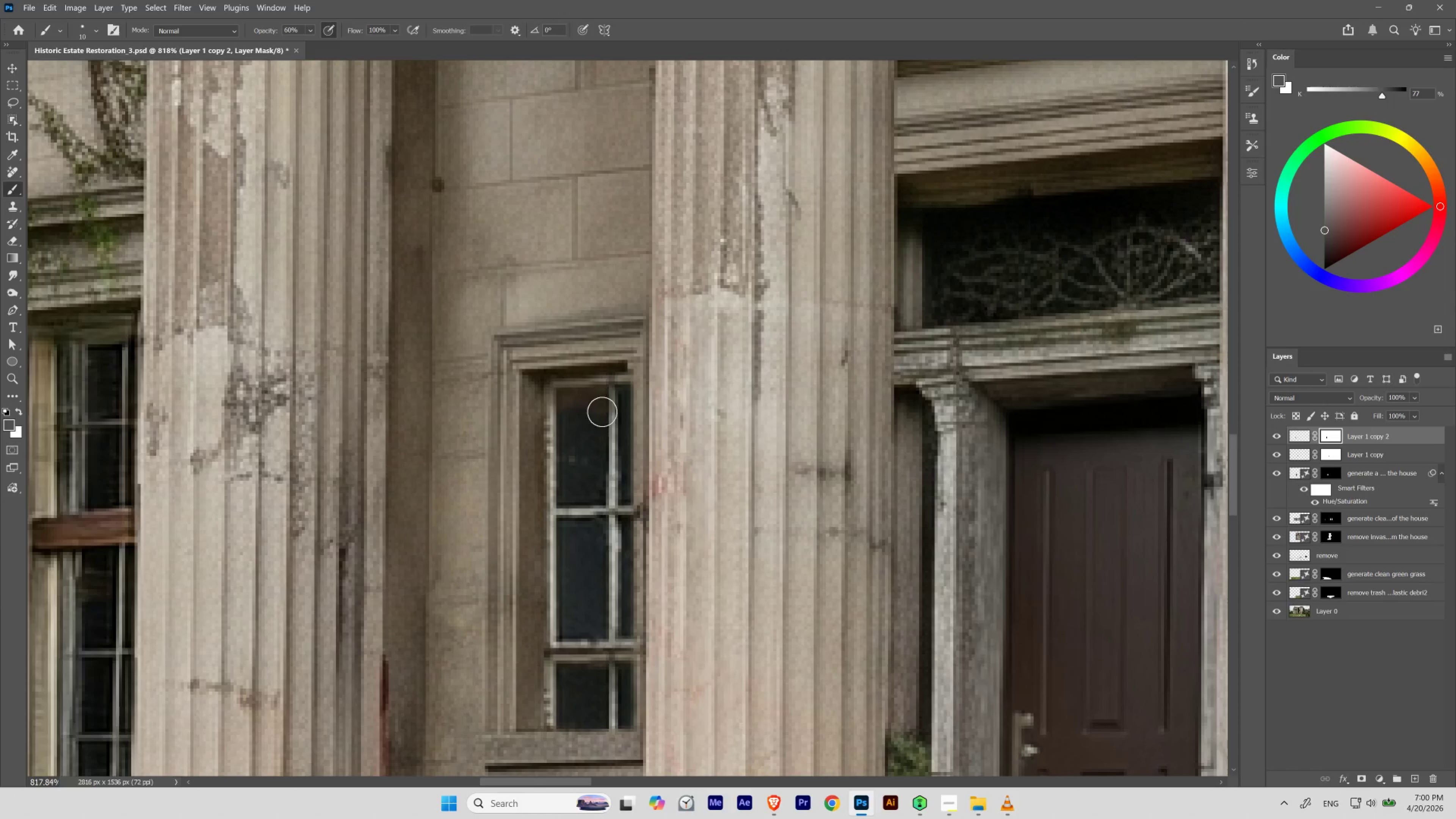 
key(Control+ControlLeft)
 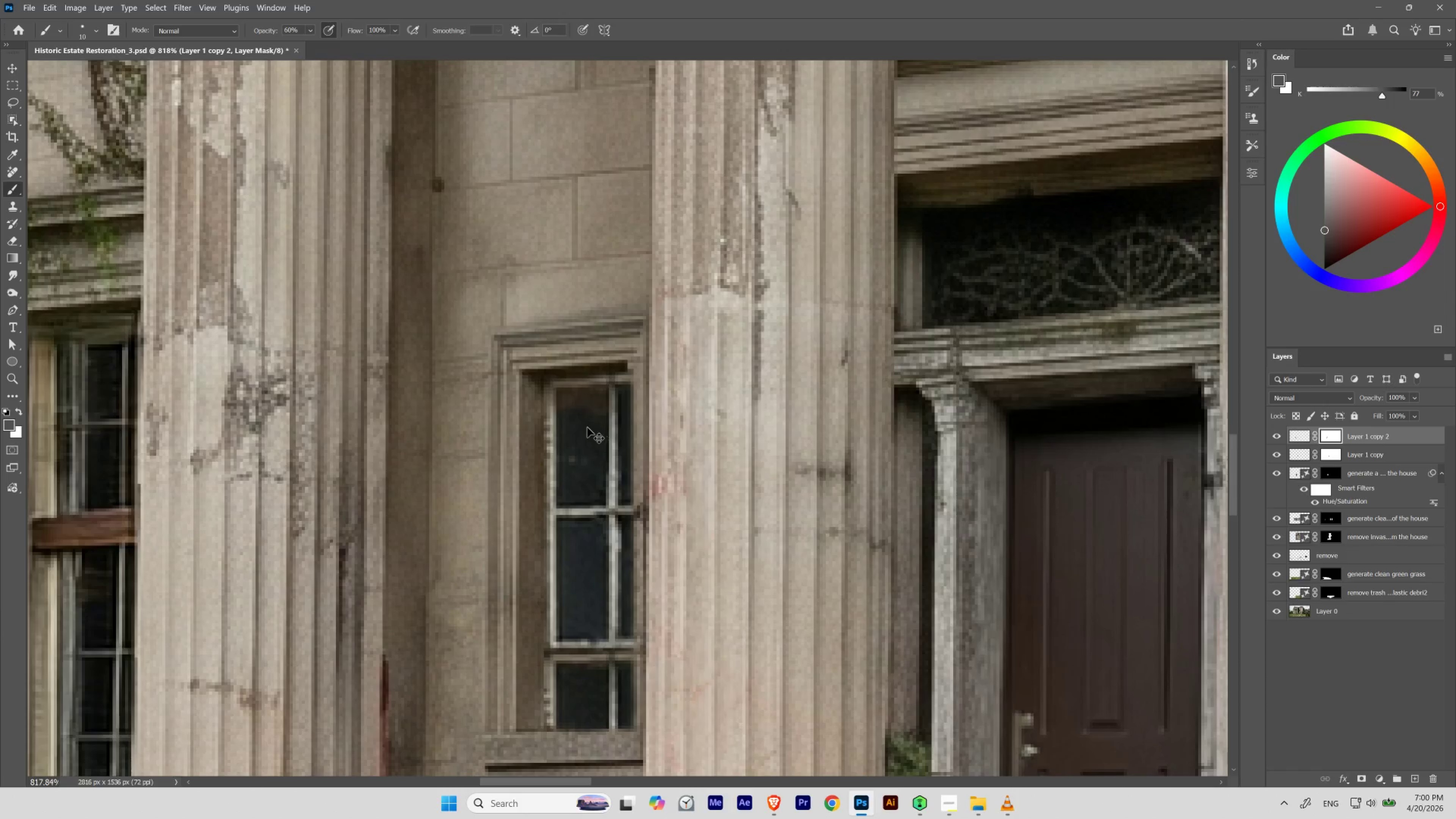 
key(Control+Z)
 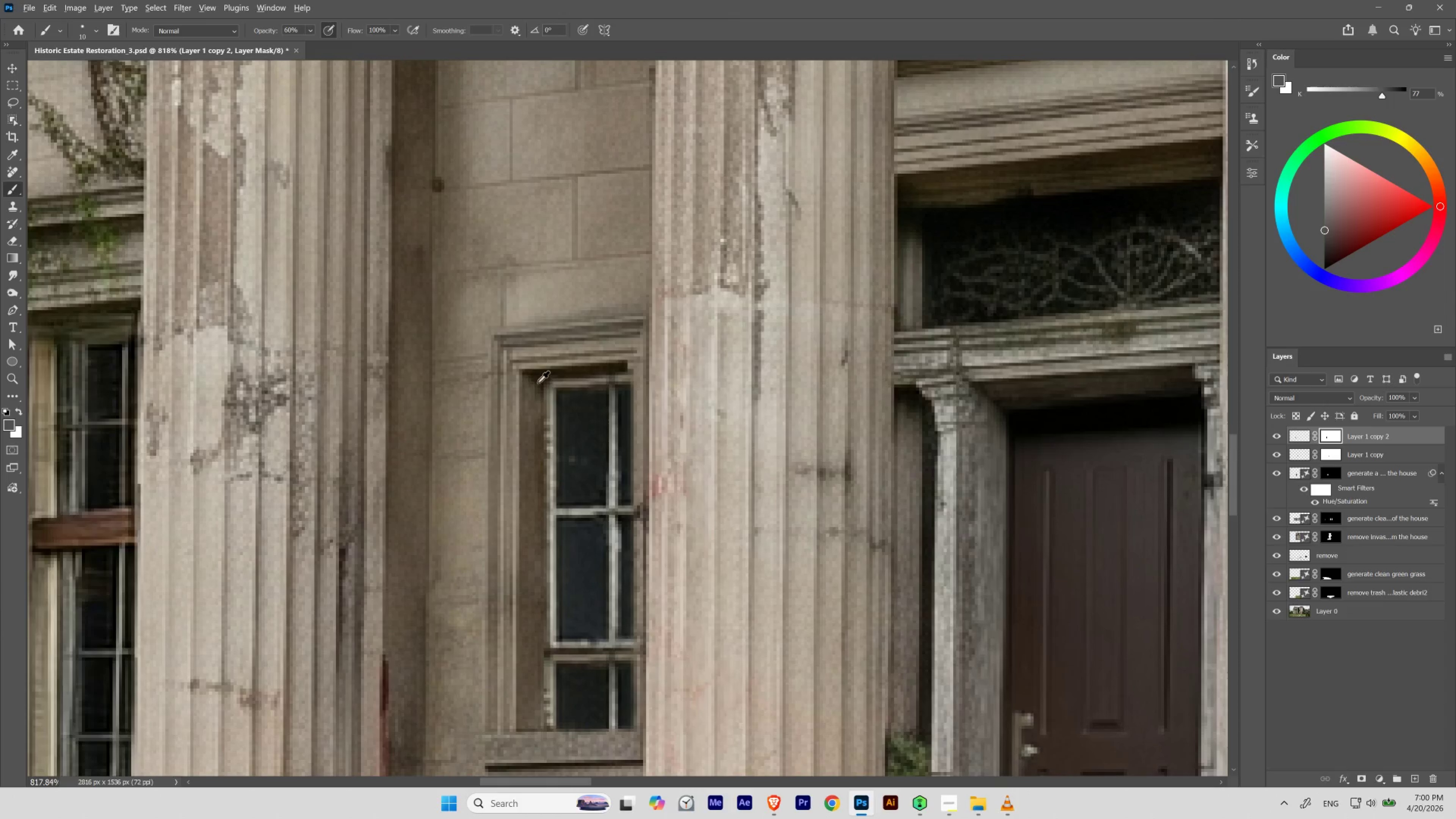 
hold_key(key=AltLeft, duration=0.61)
left_click([537, 376])
 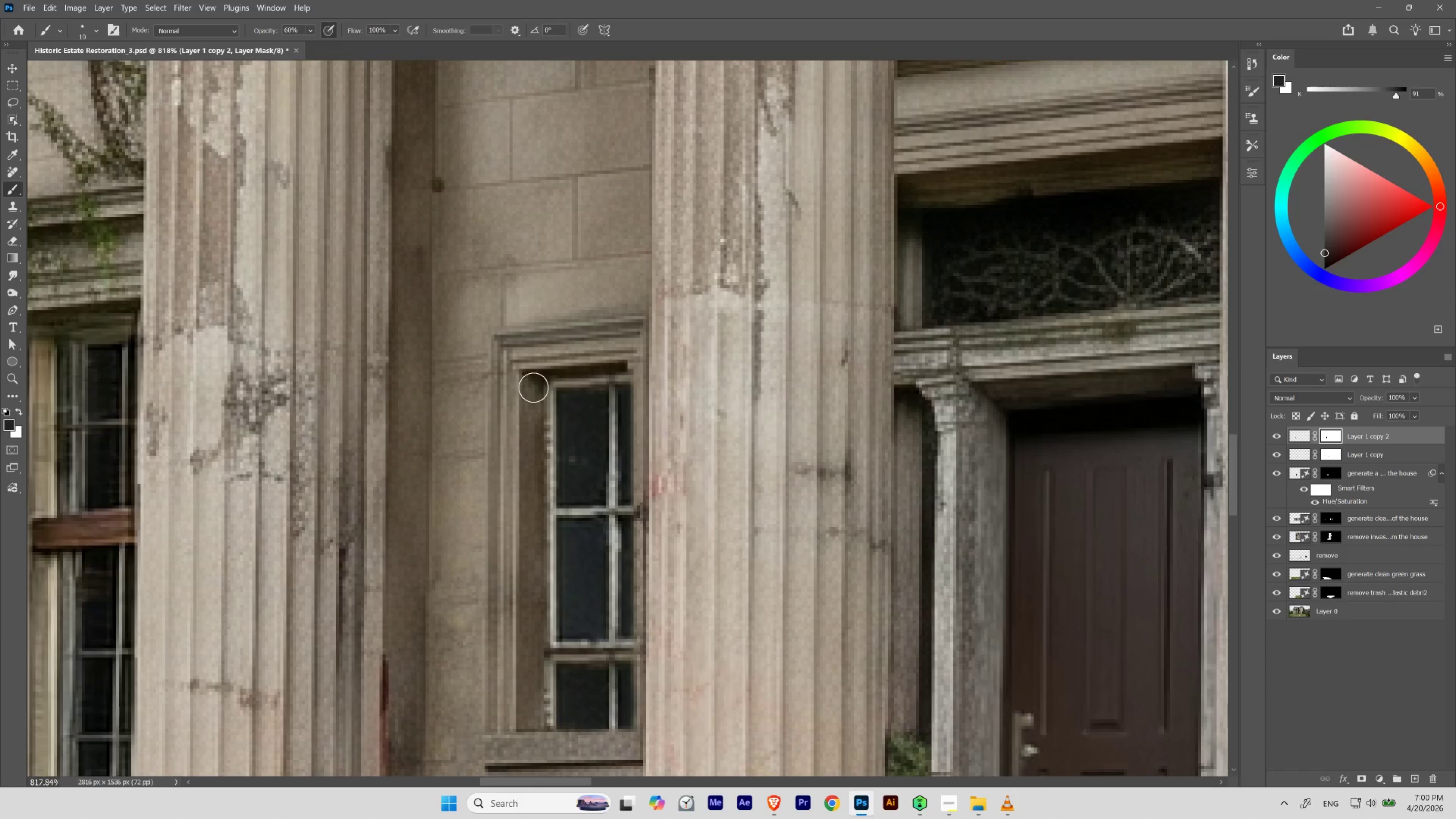 
hold_key(key=AltLeft, duration=0.41)
left_click([590, 424])
 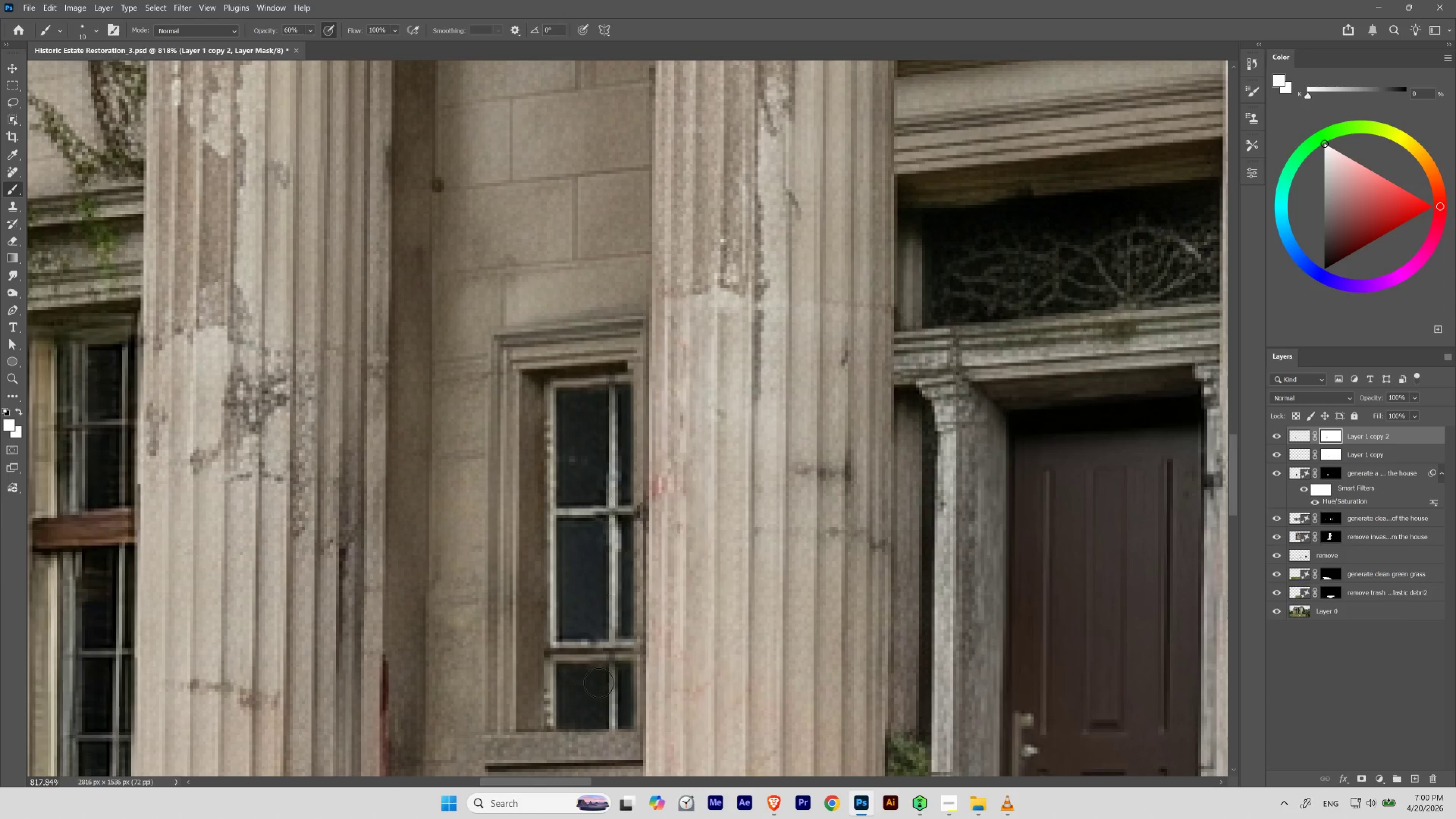 
key(Control+ControlLeft)
 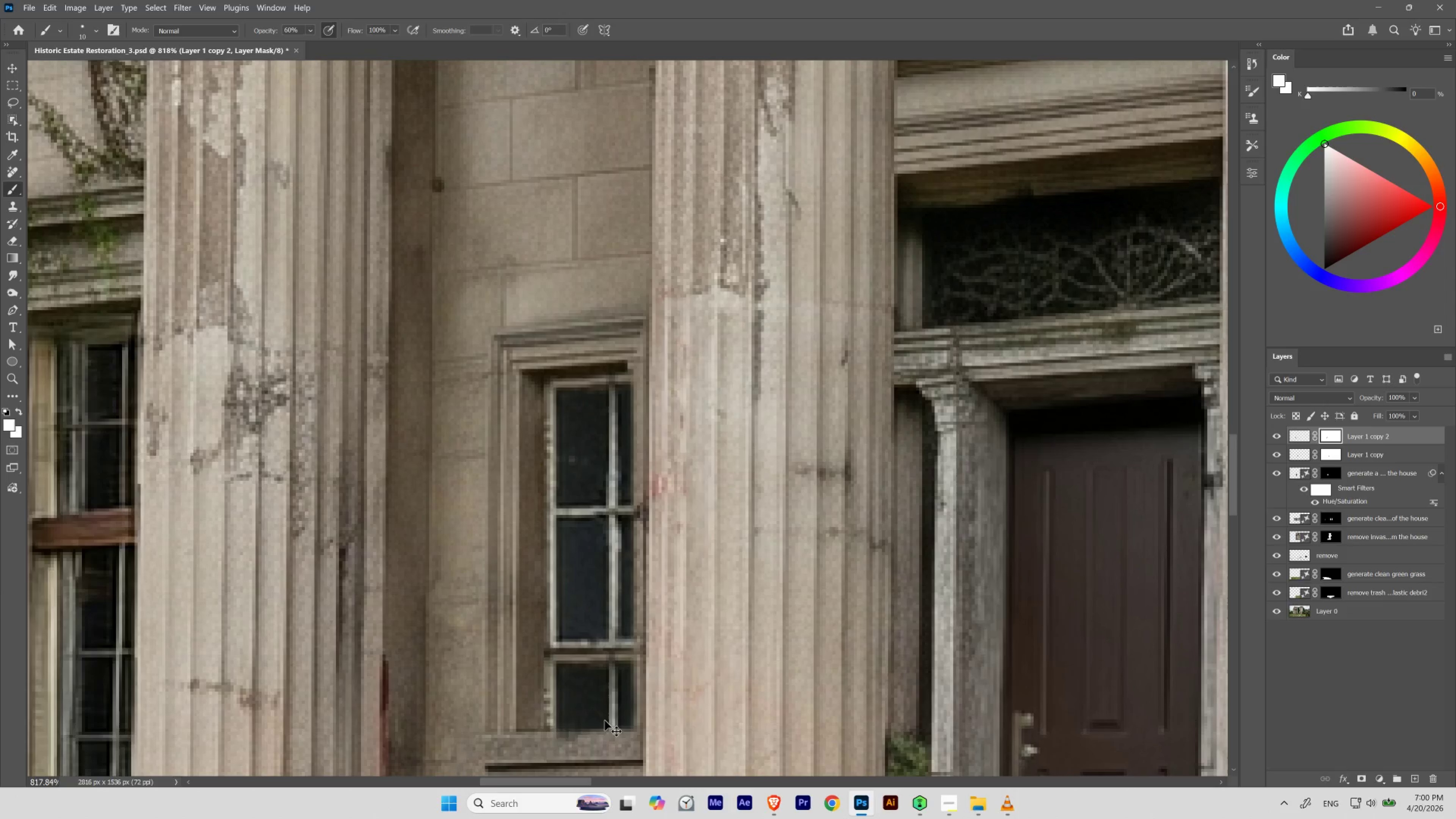 
key(Control+Z)
 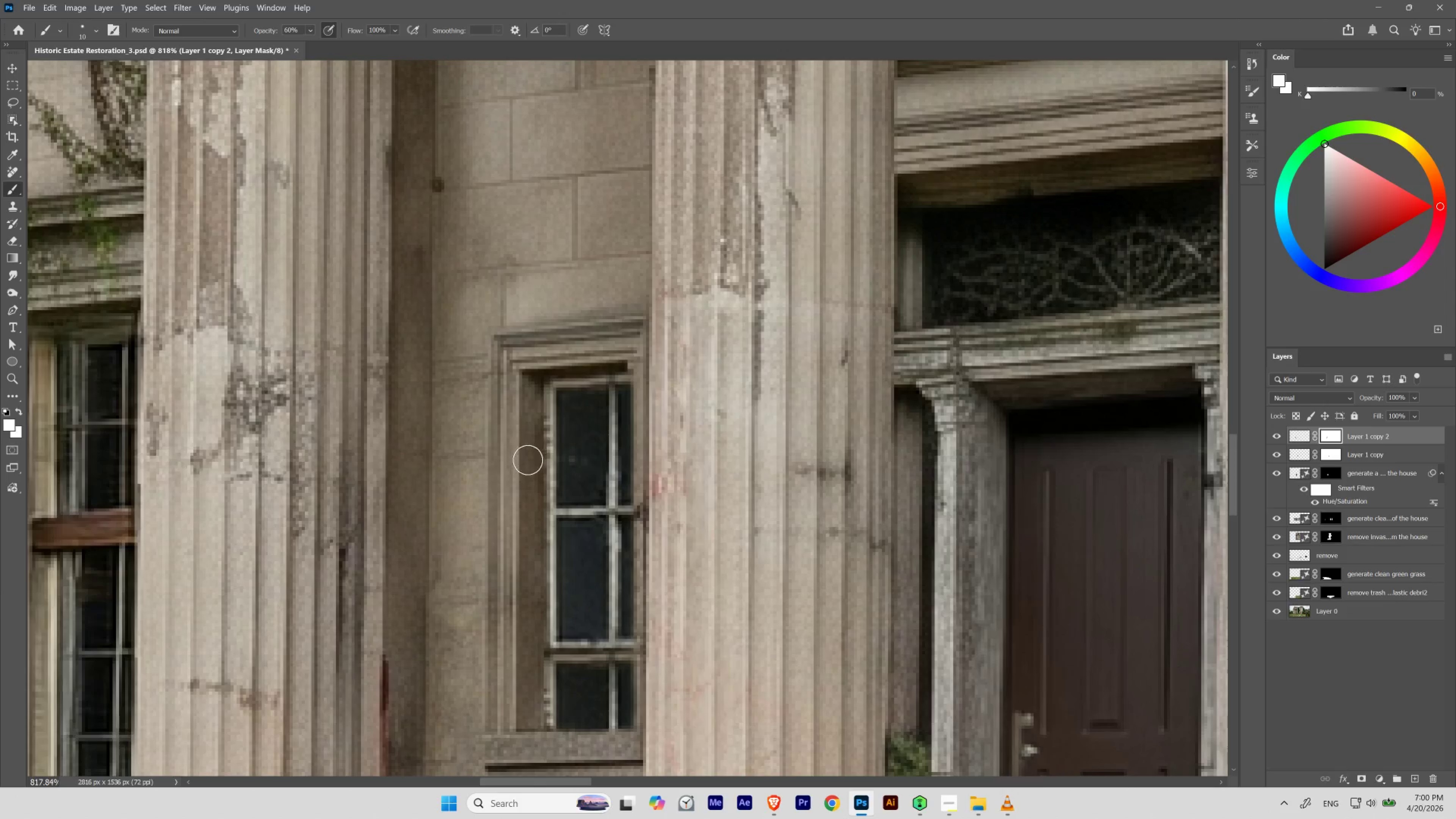 
wait(6.17)
 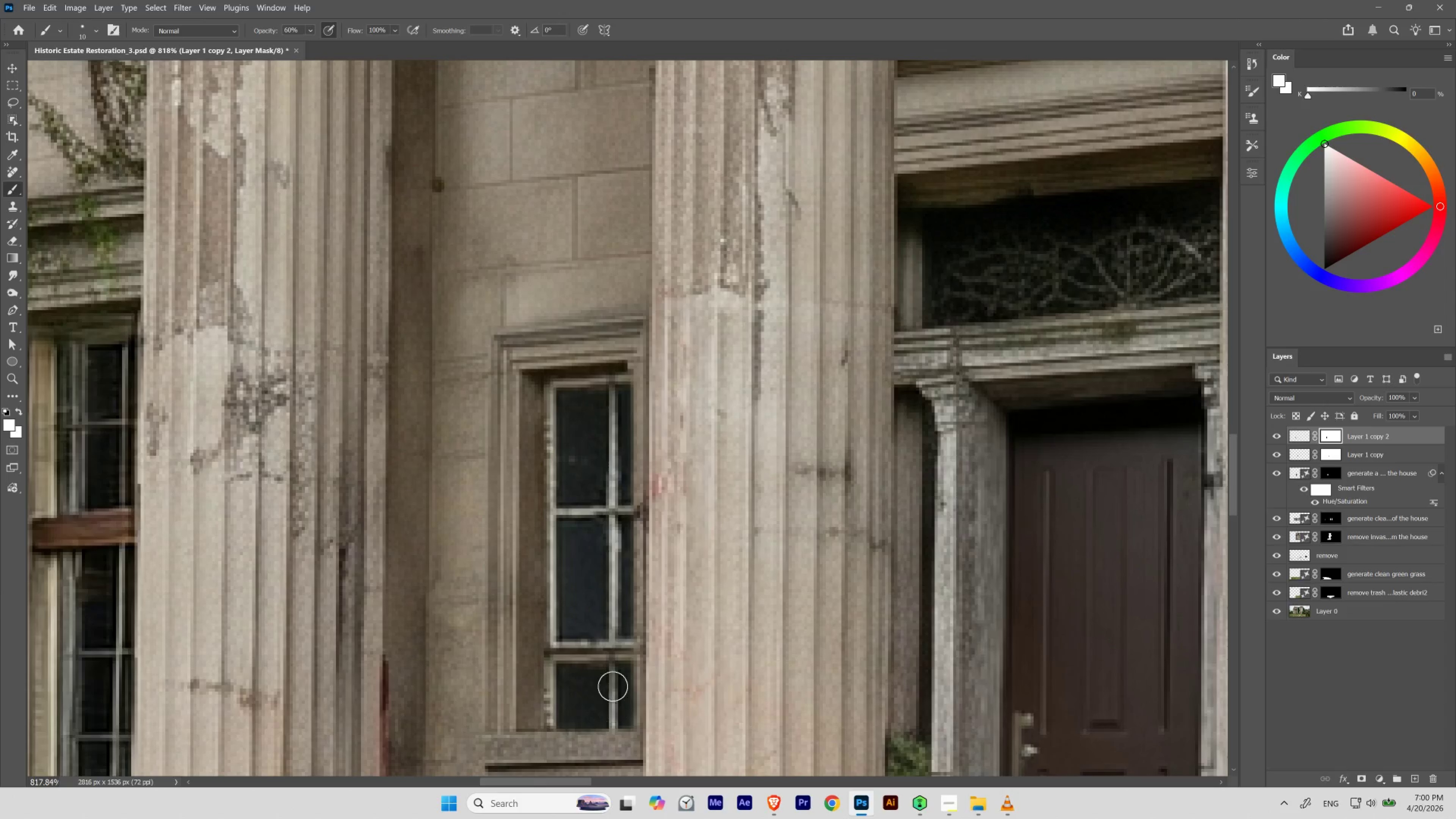 
hold_key(key=AltLeft, duration=1.55)
left_click([538, 379])
 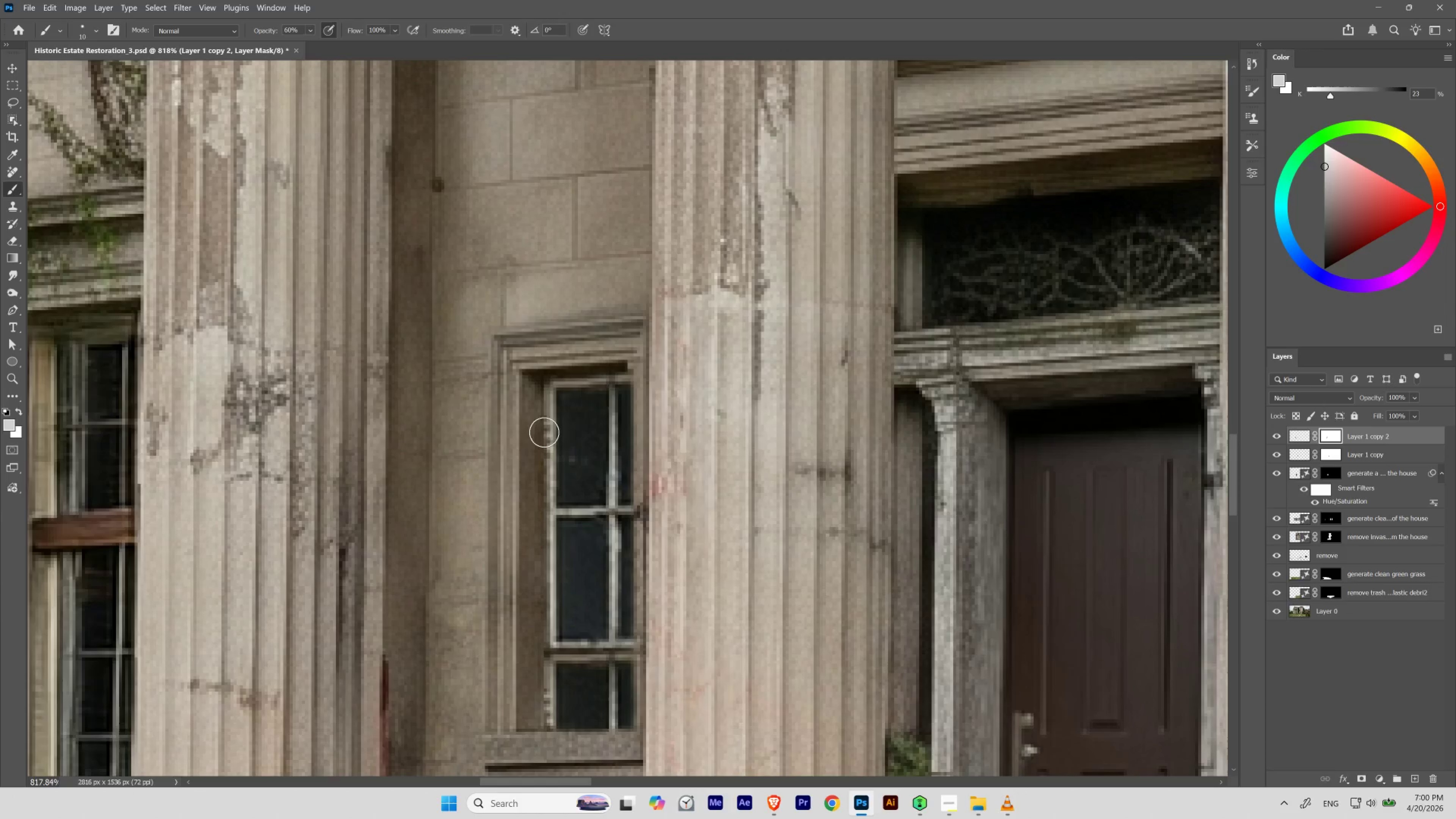 
key(Control+Z)
 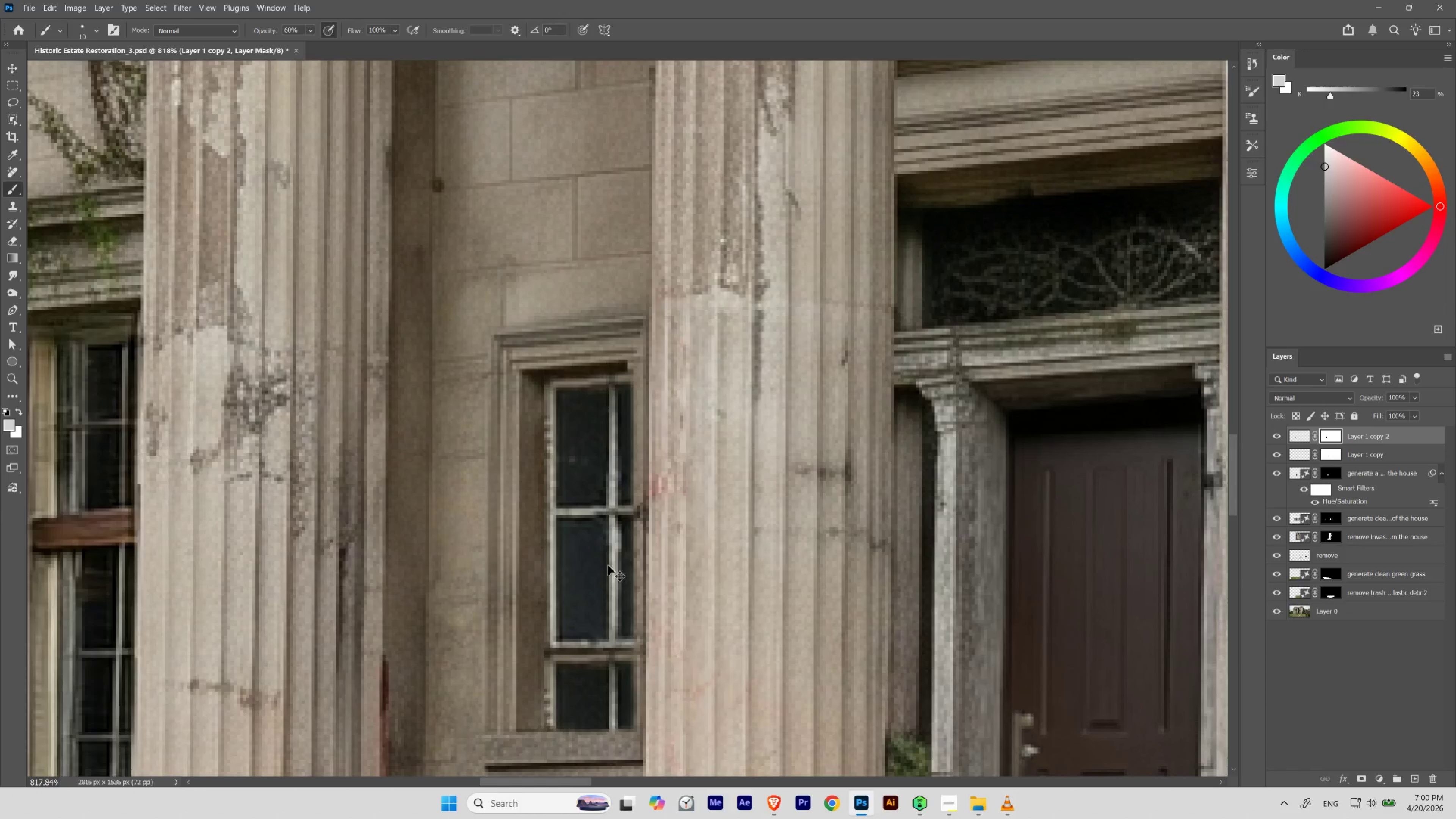 
key(Control+Z)
 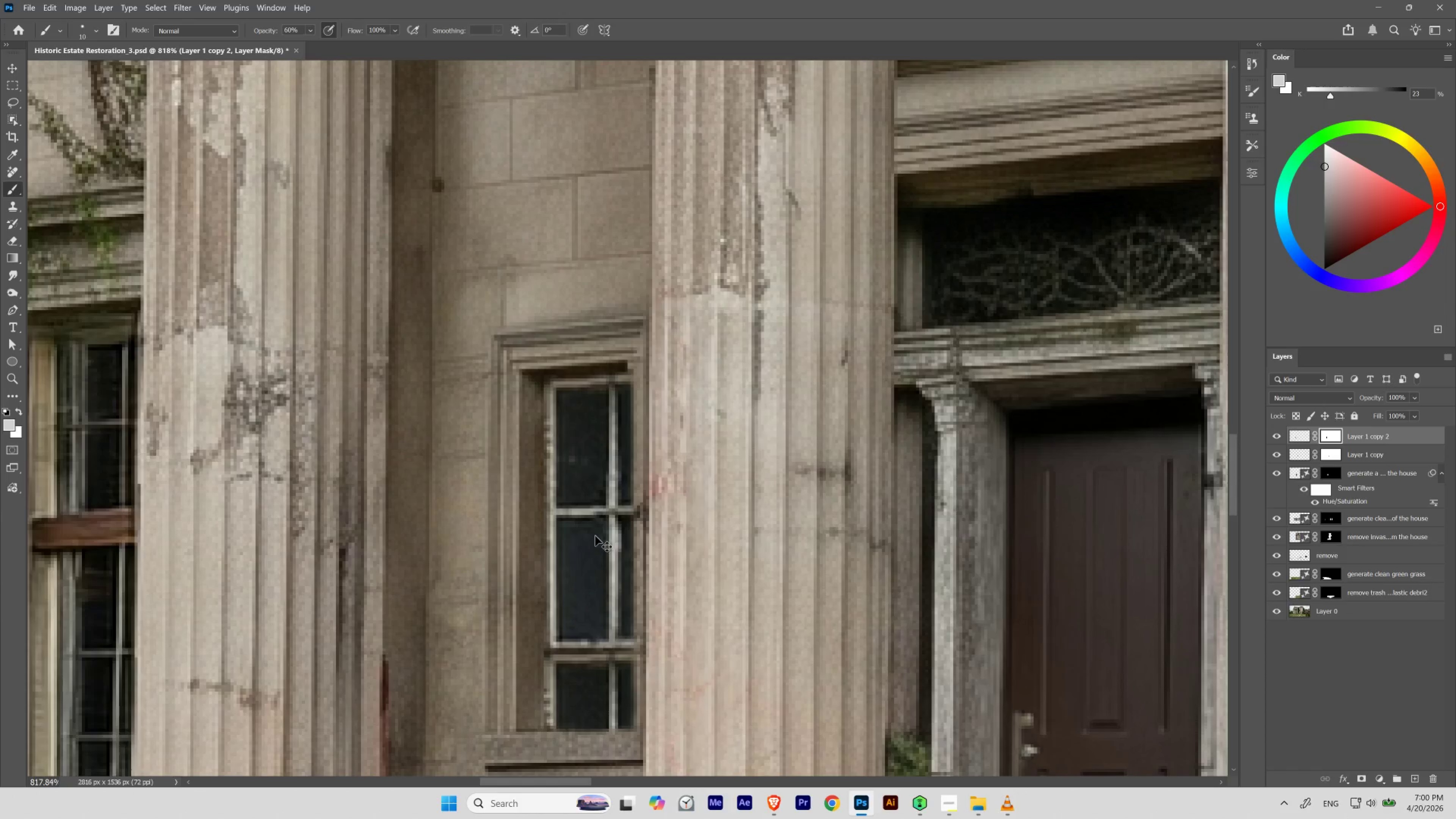 
key(Control+Z)
 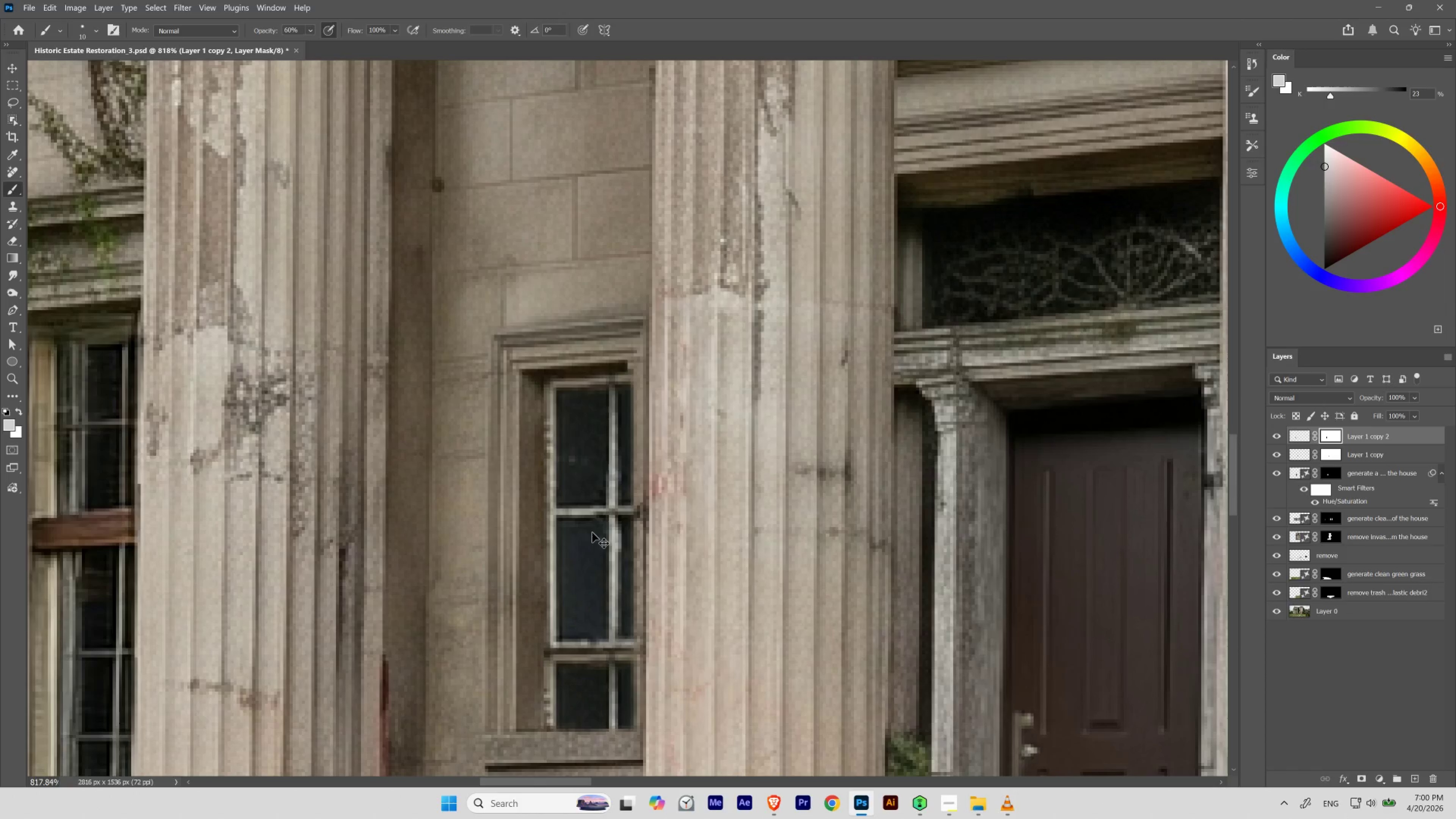 
key(Control+Z)
 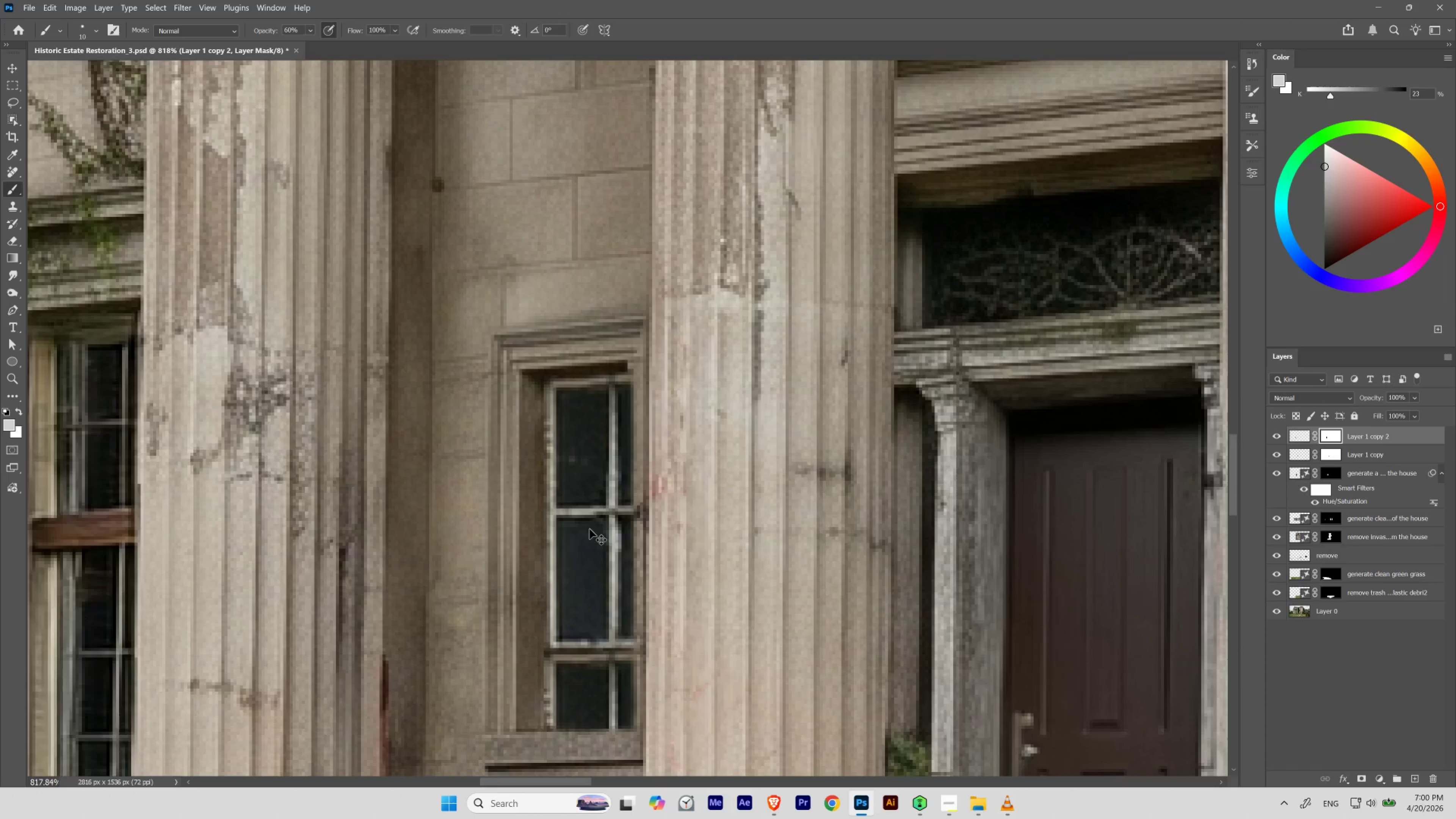 
key(Control+Z)
 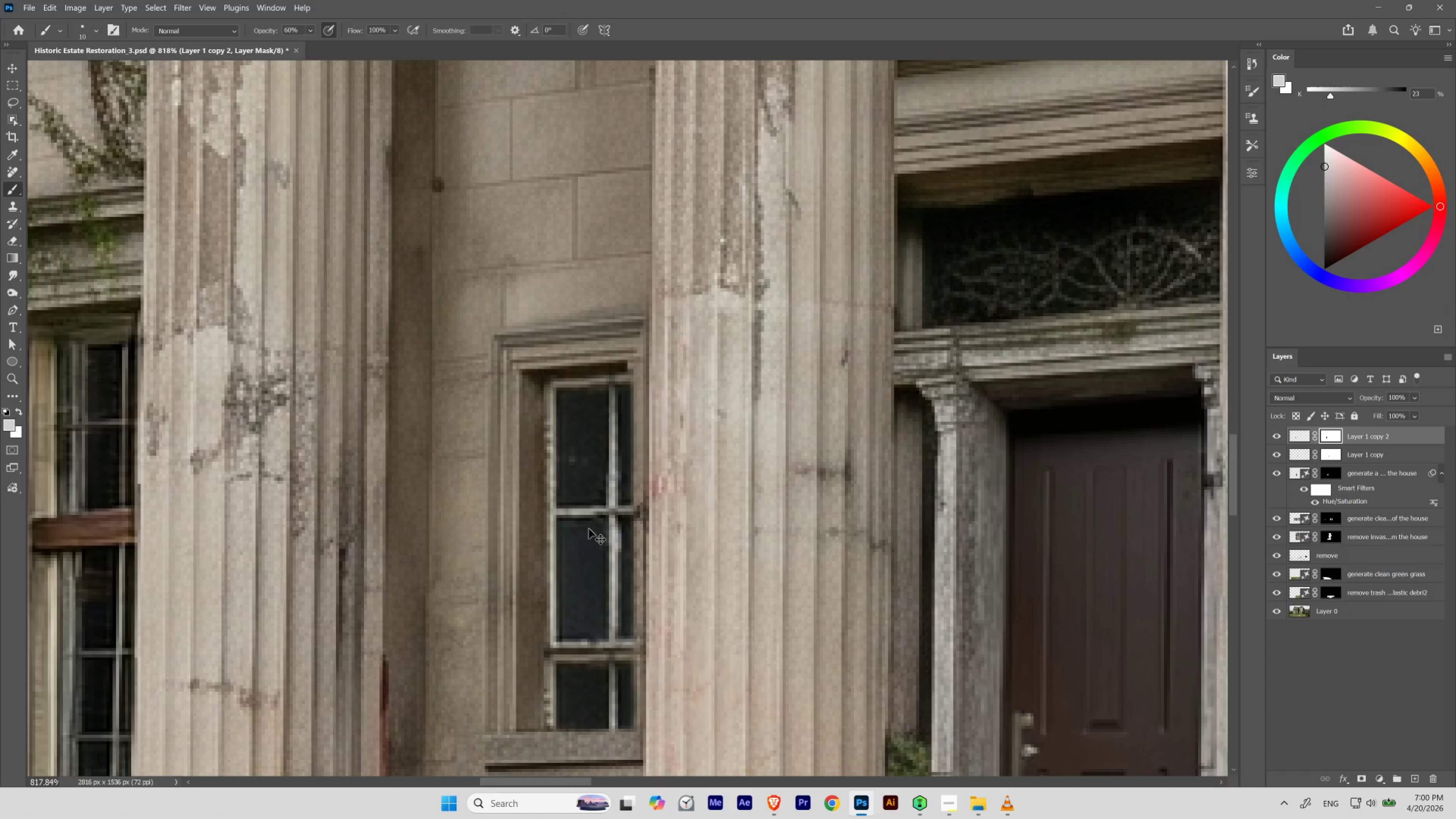 
key(Control+Z)
 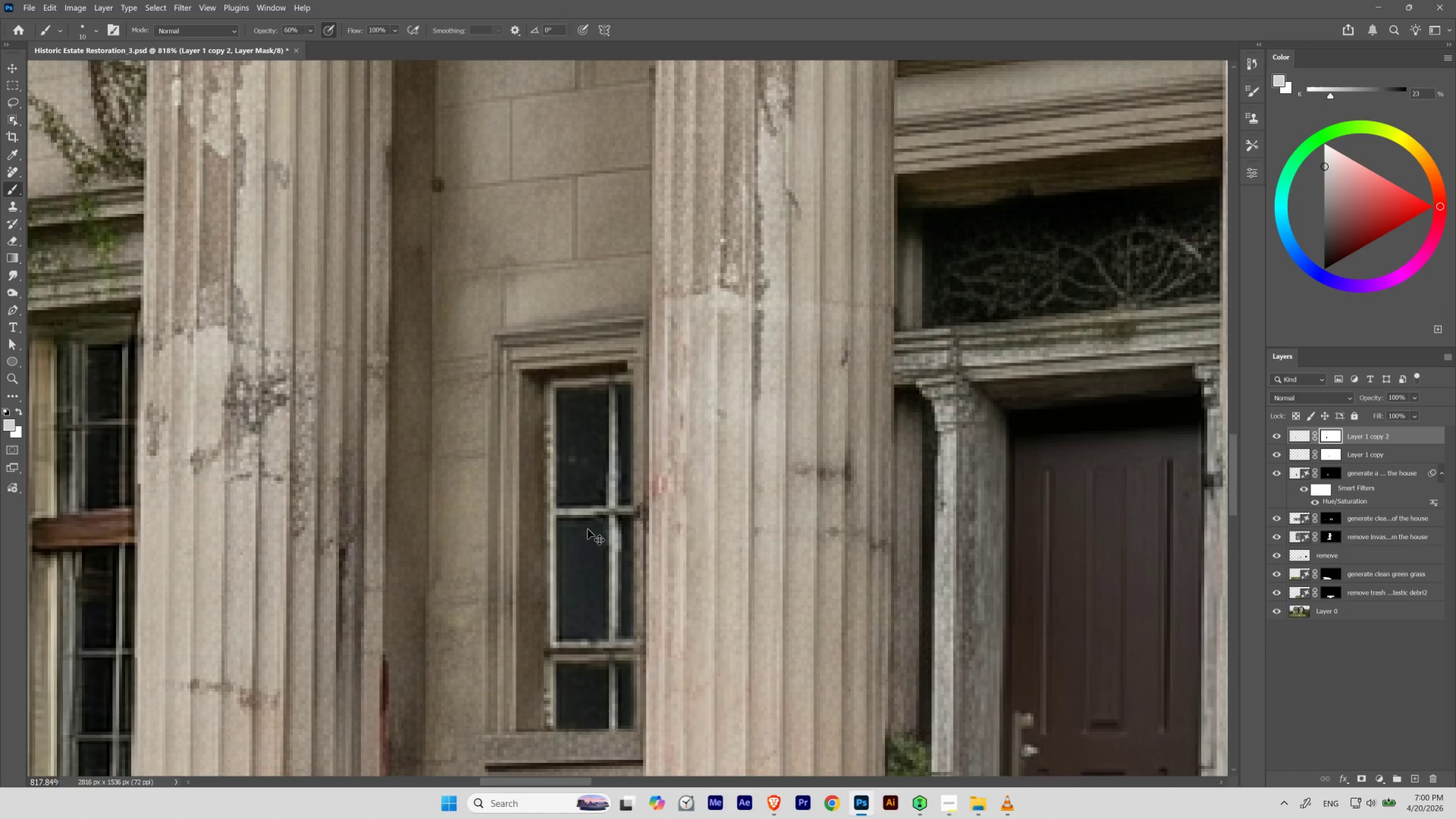 
key(Control+Z)
 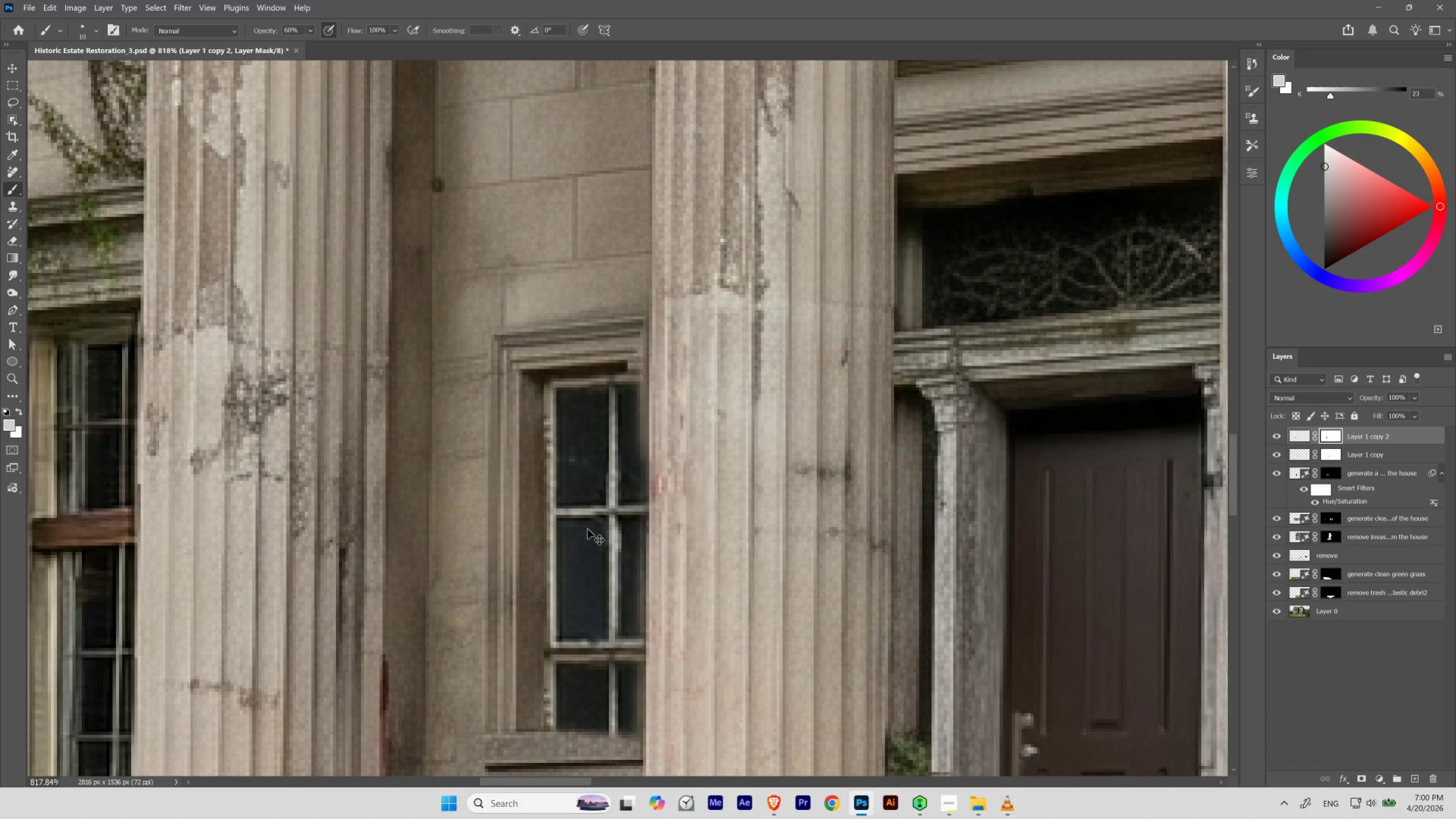 
key(Control+Z)
 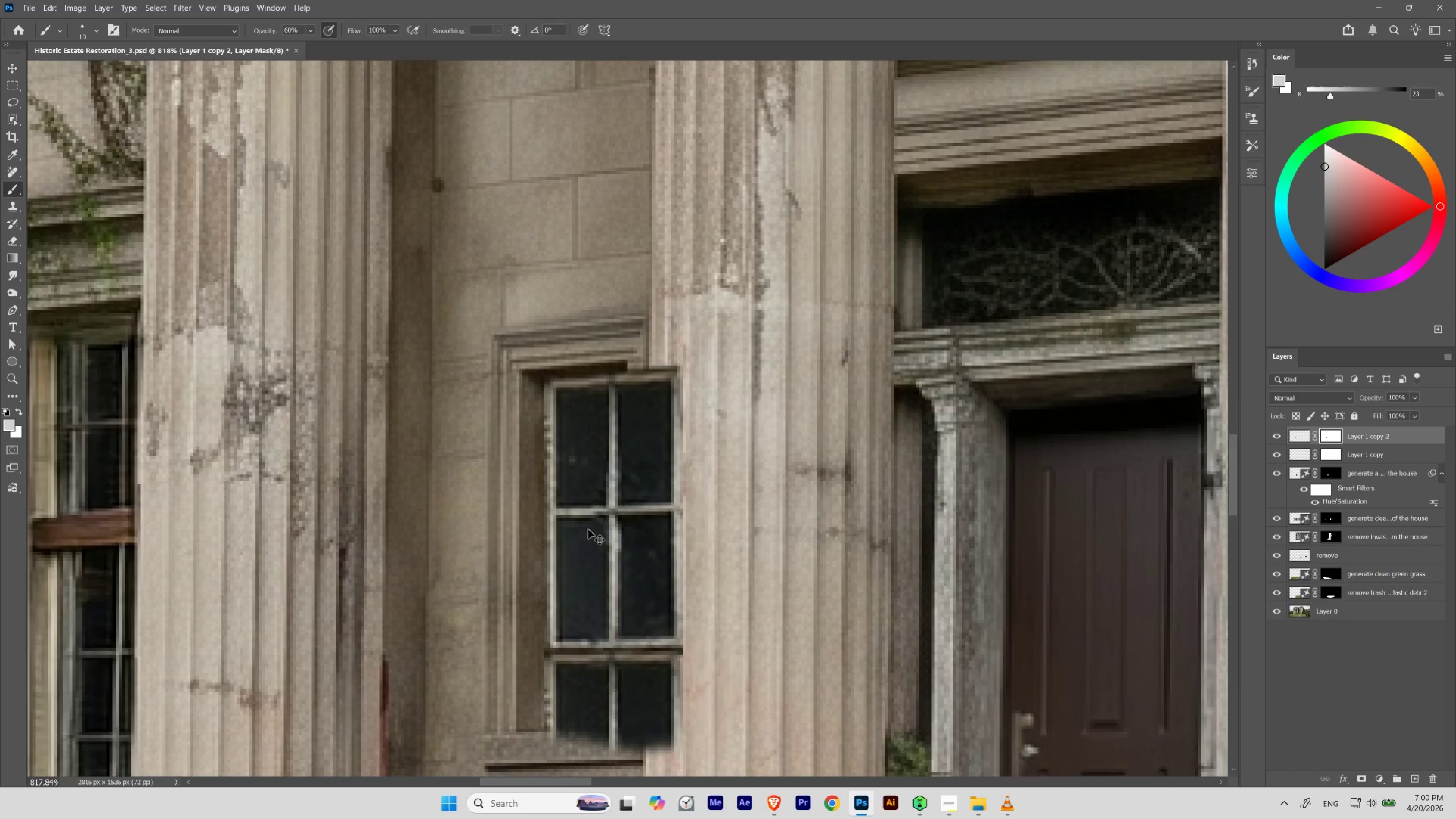 
key(Control+Shift+Z)
 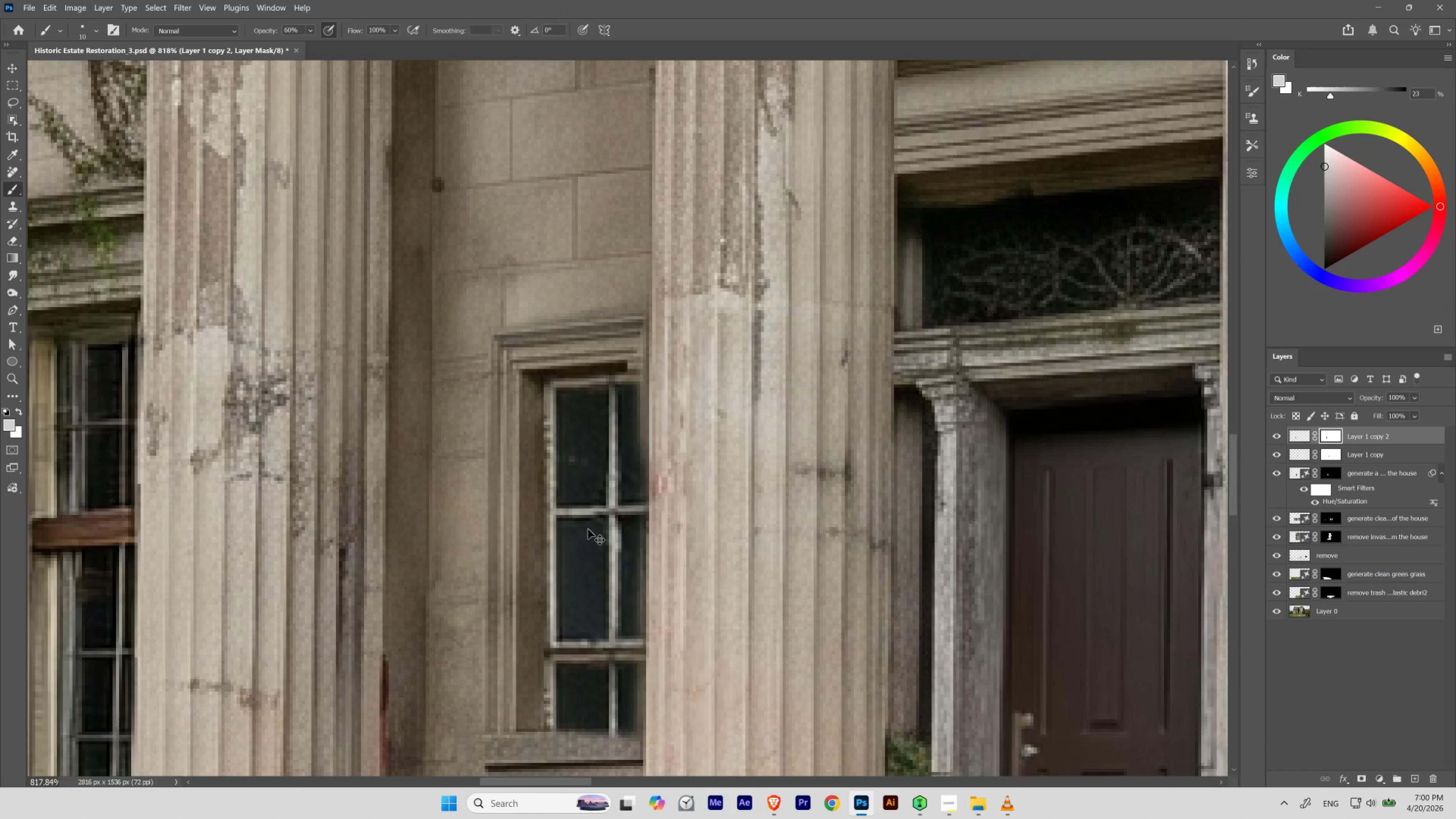 
key(Control+Shift+Z)
 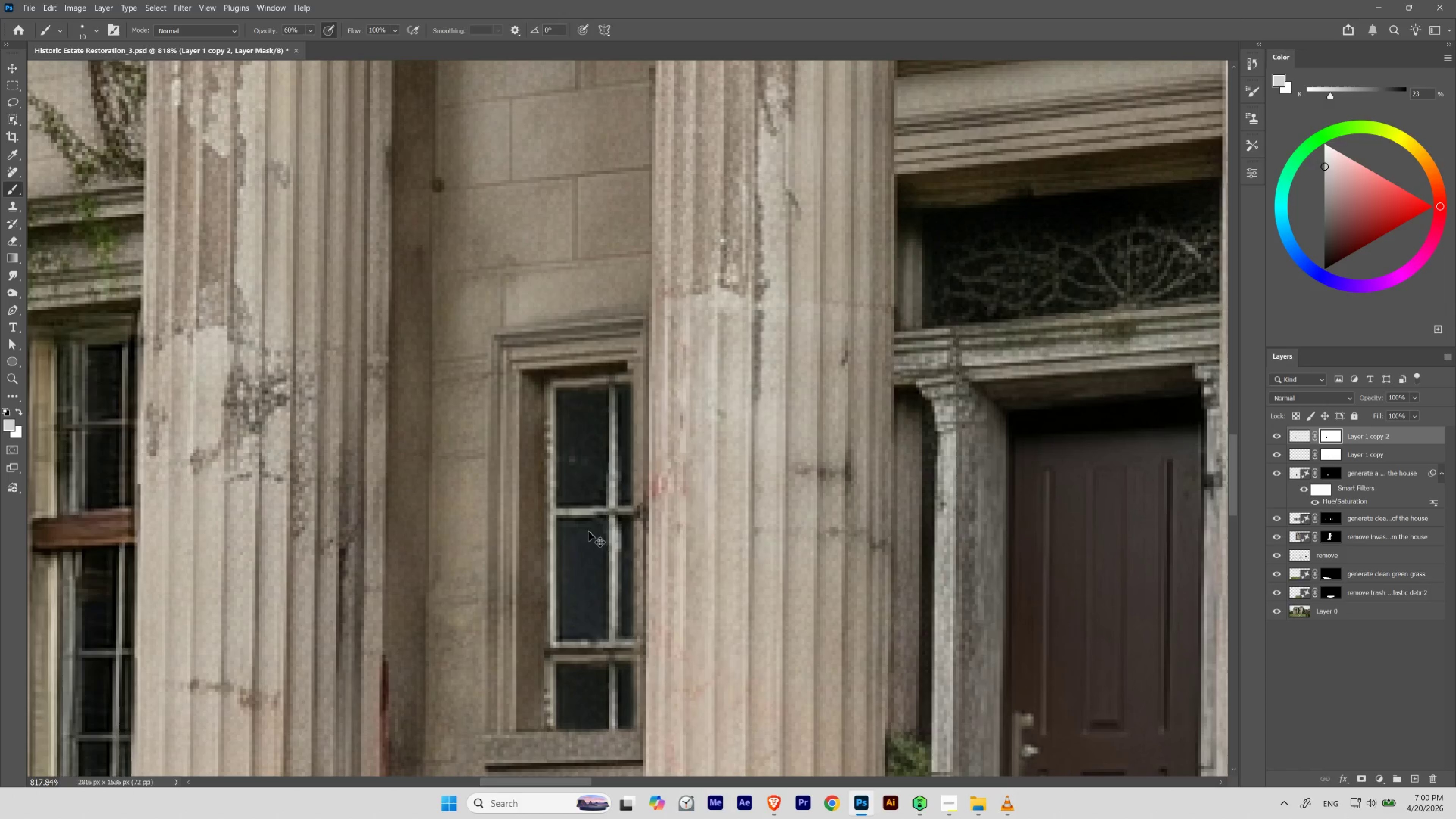 
key(Control+Shift+Z)
 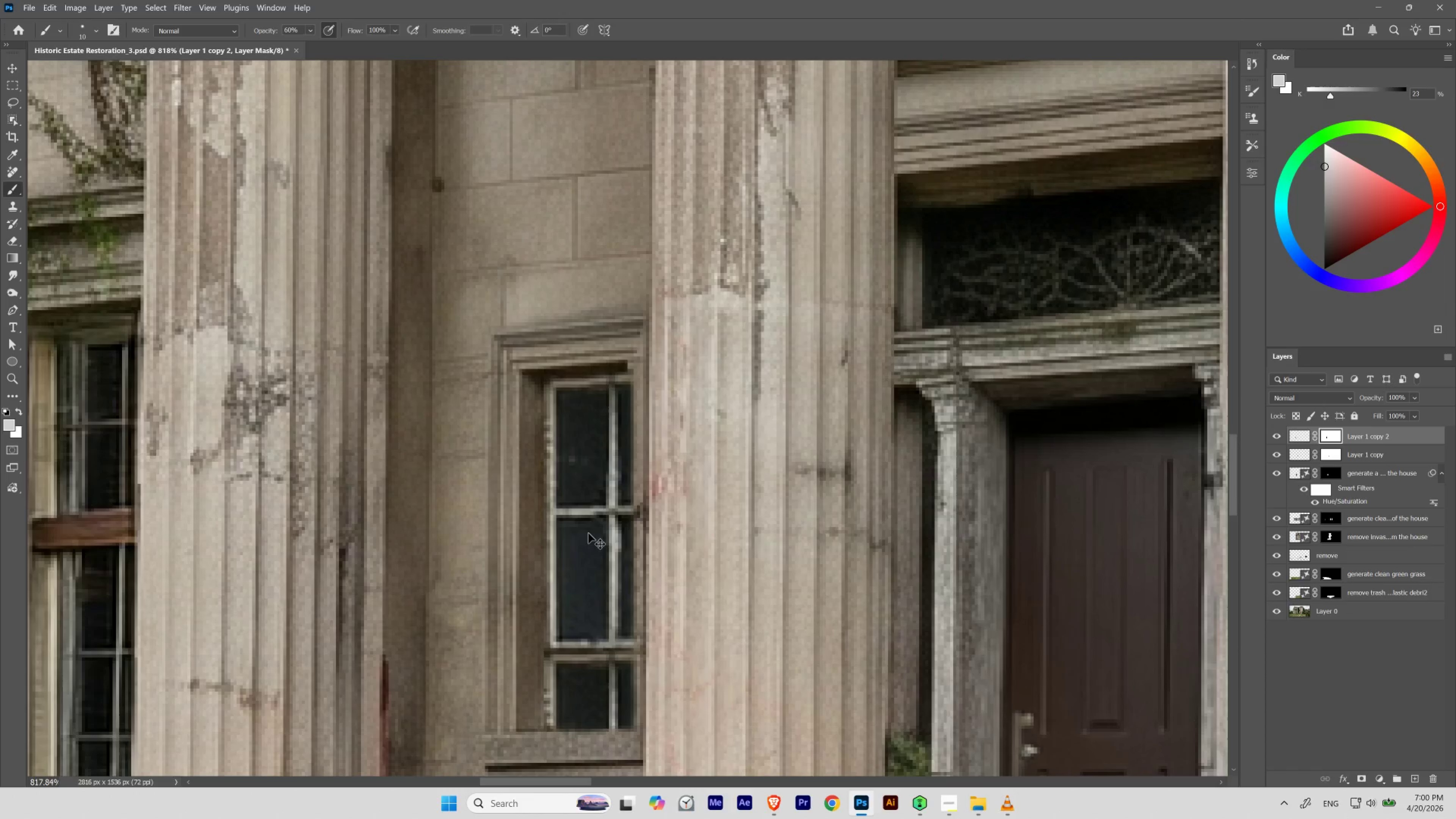 
key(Control+Z)
 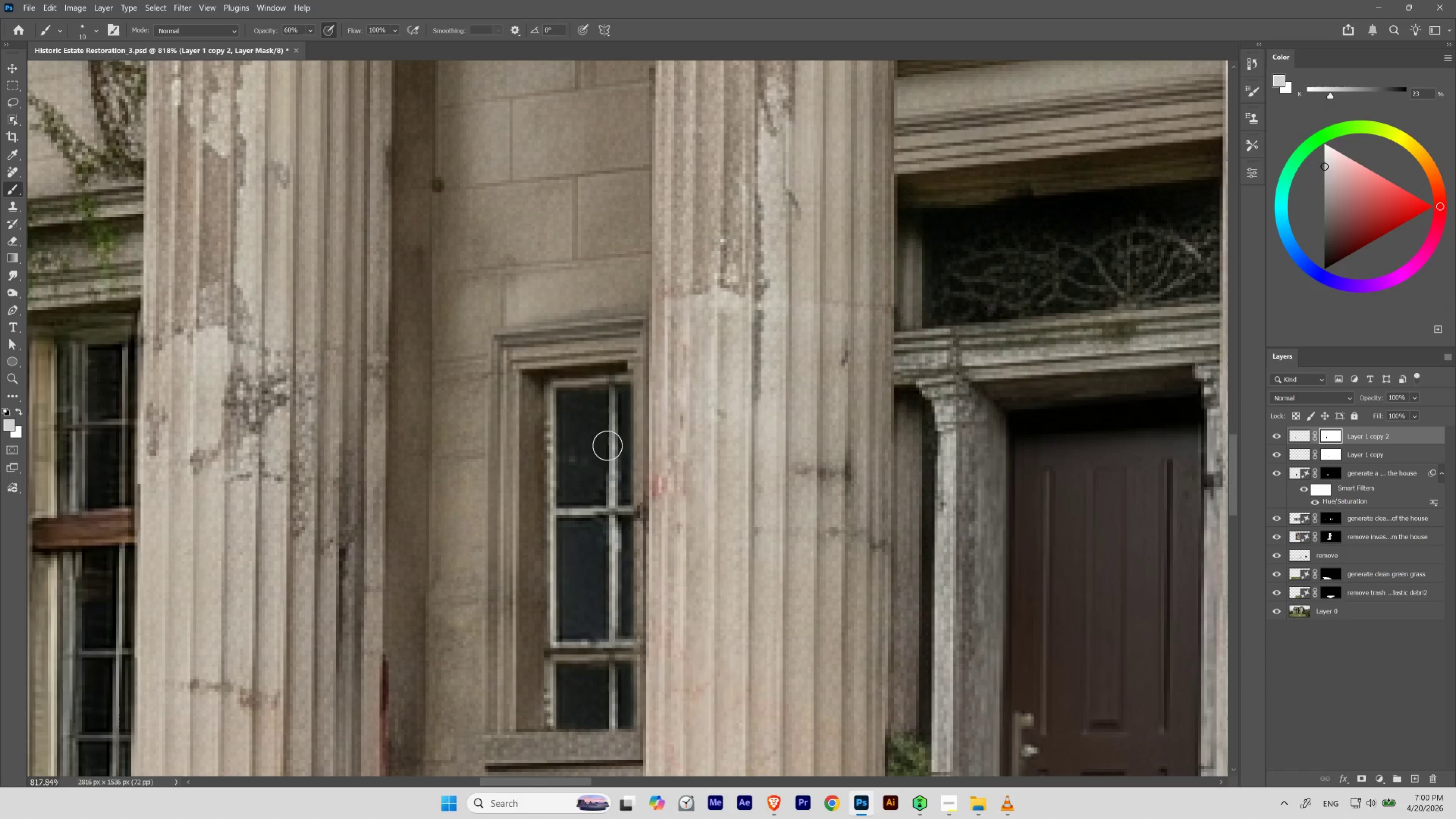 
hold_key(key=AltLeft, duration=1.55)
left_click_drag(start_coordinate=[583, 423], to_coordinate=[586, 424])
 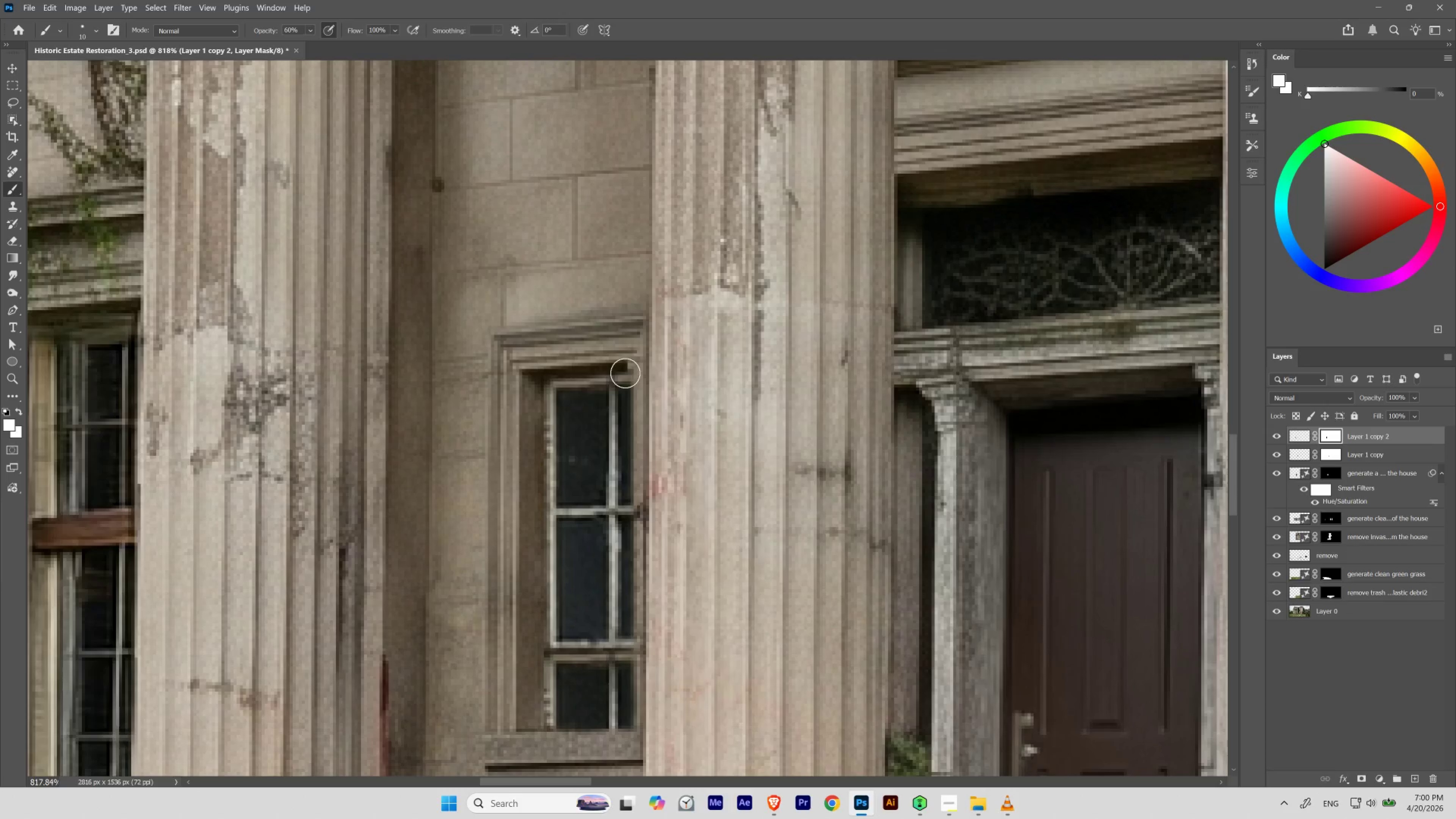 
hold_key(key=AltLeft, duration=0.89)
left_click([581, 426])
 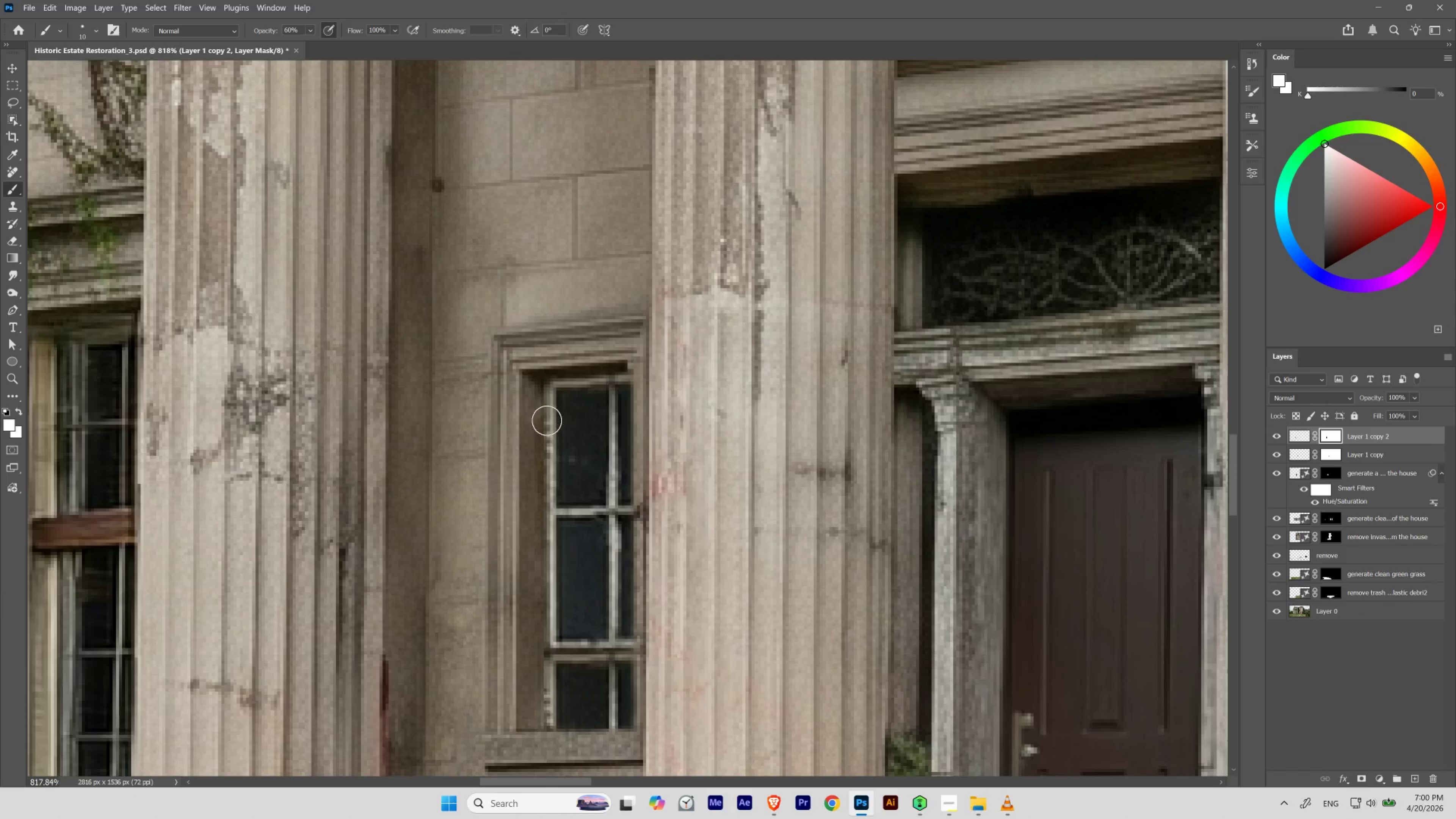 
key(I)
 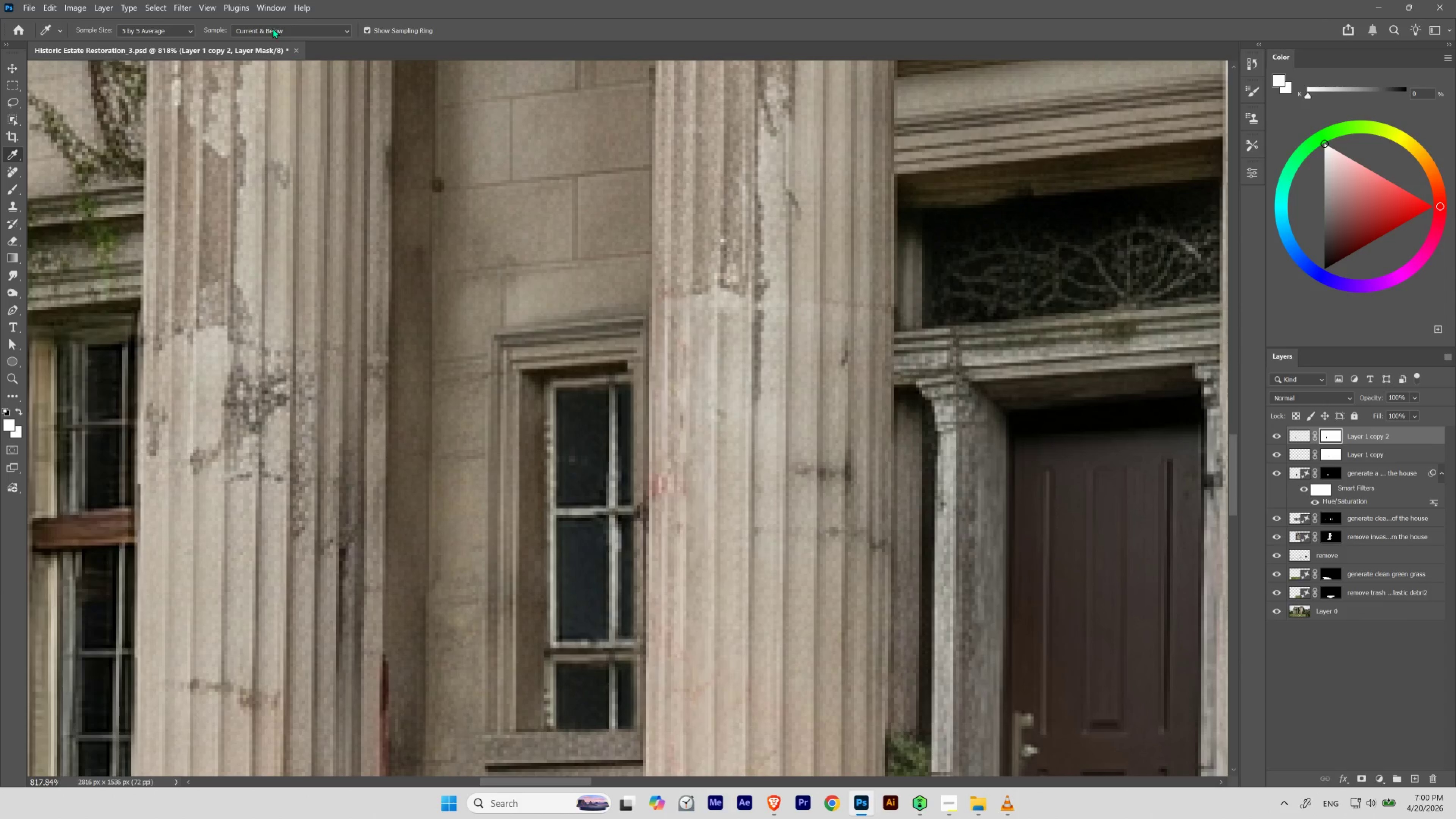 
left_click([273, 30])
 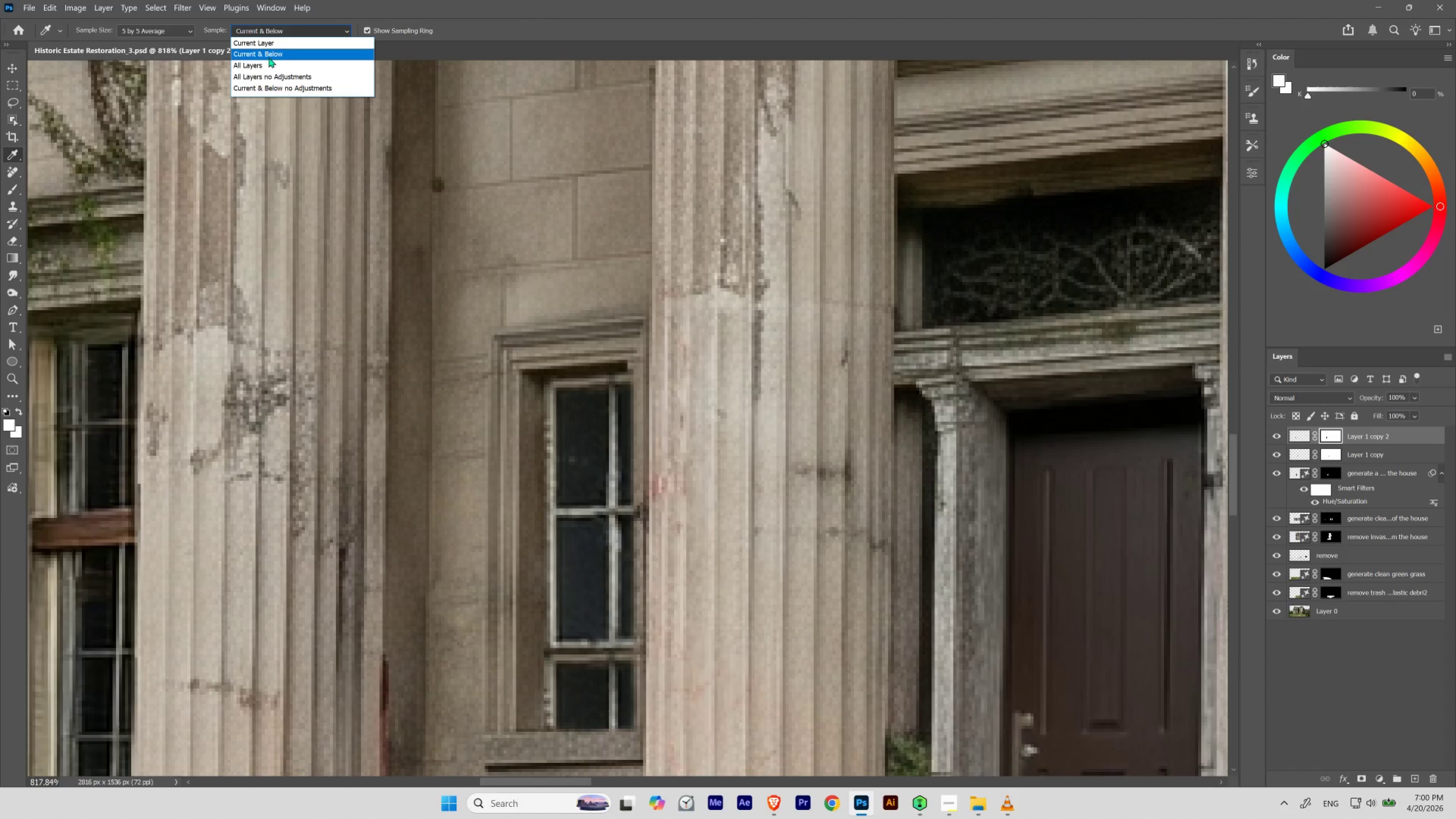 
left_click([270, 61])
 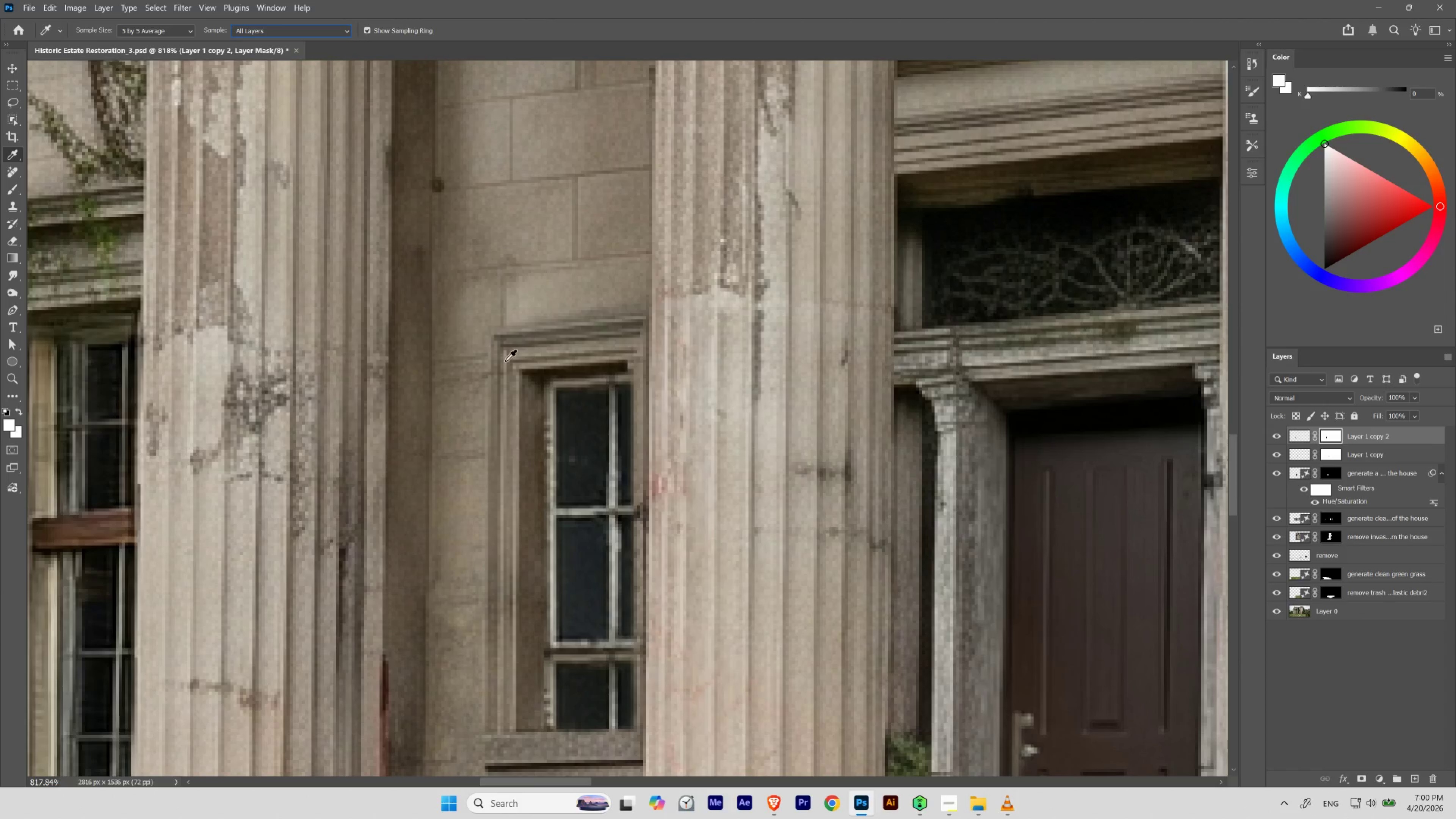 
key(Enter)
 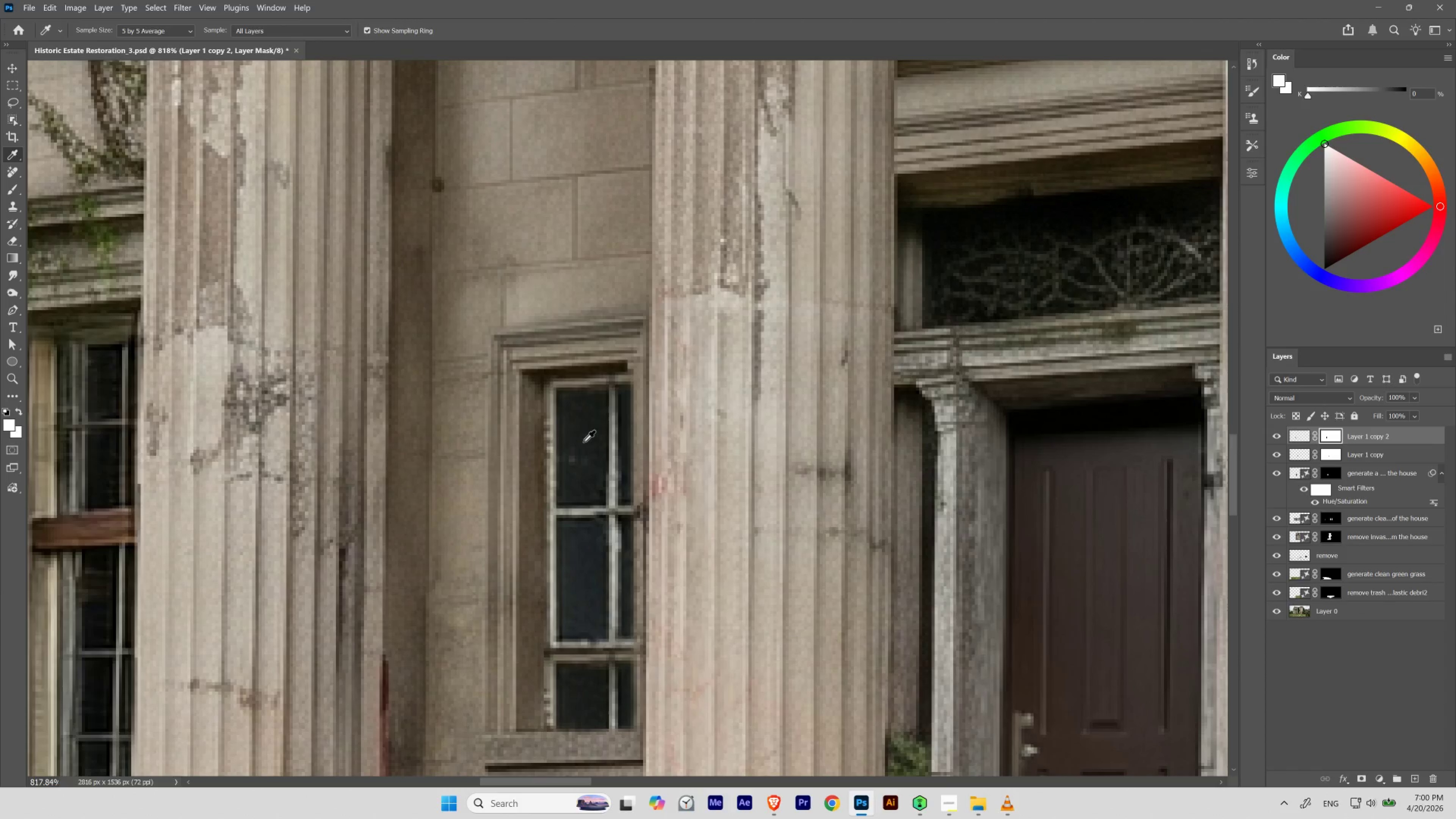 
left_click([584, 441])
 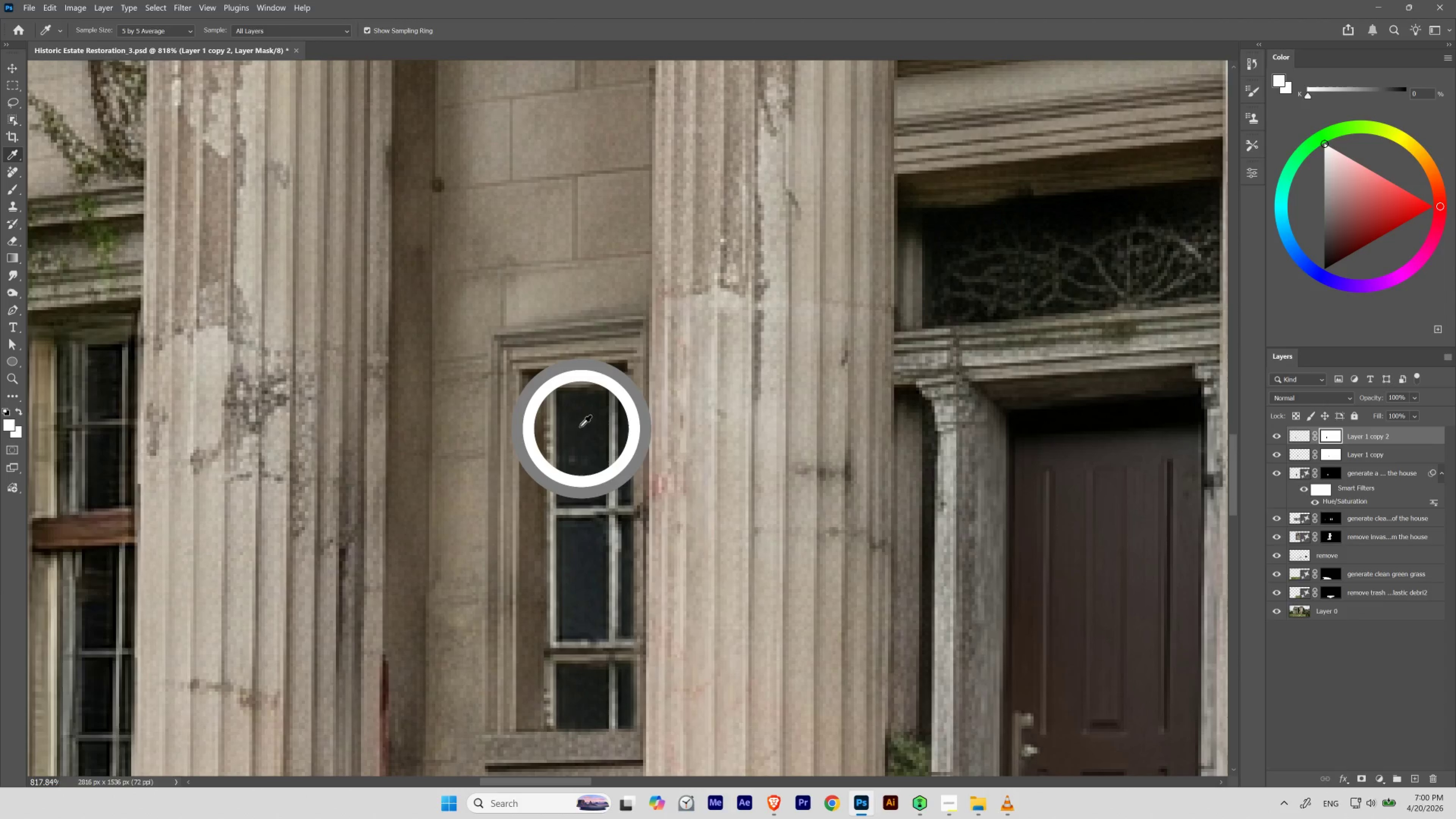 
left_click_drag(start_coordinate=[584, 441], to_coordinate=[587, 429])
 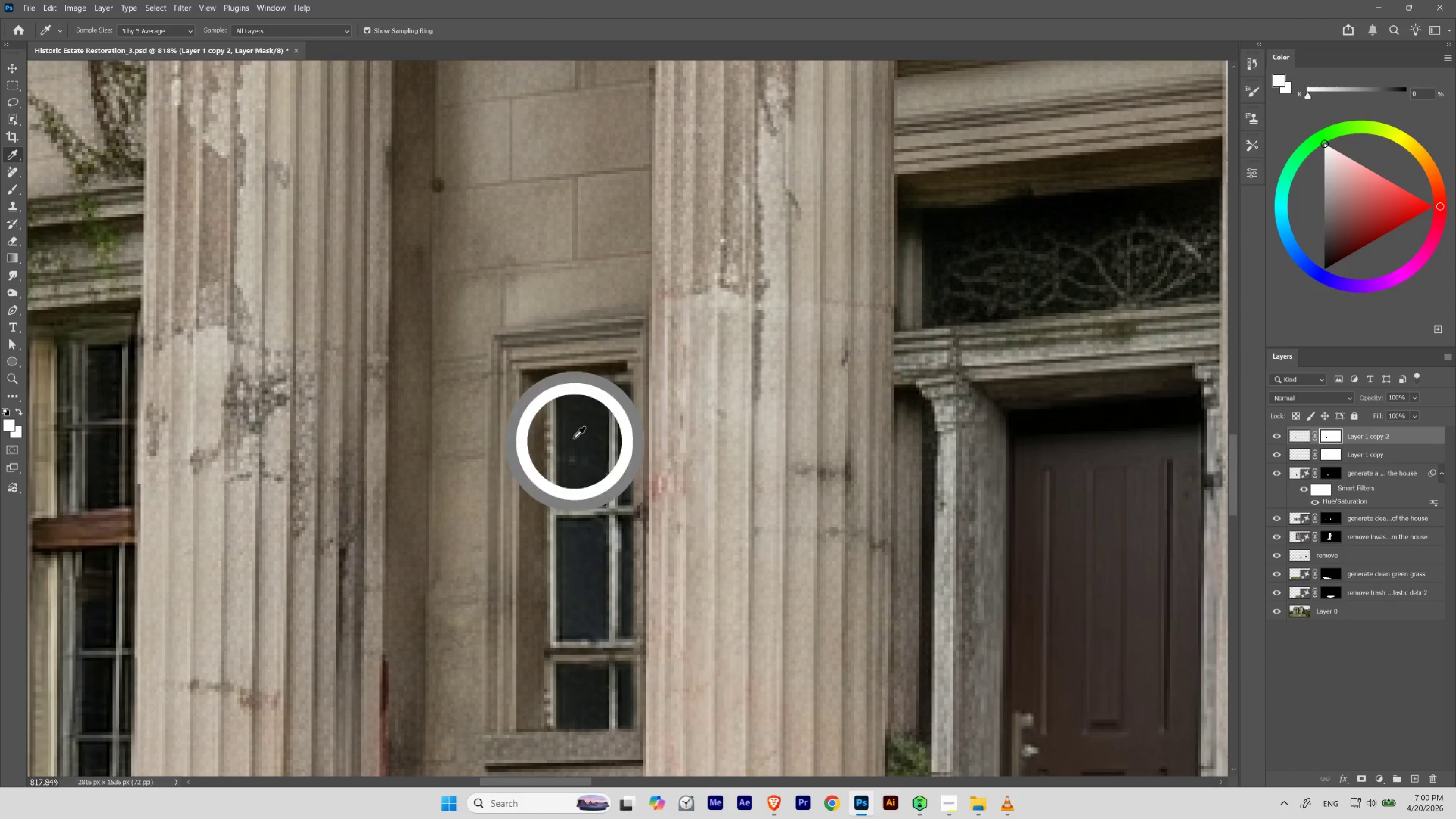 
left_click_drag(start_coordinate=[574, 438], to_coordinate=[572, 421])
 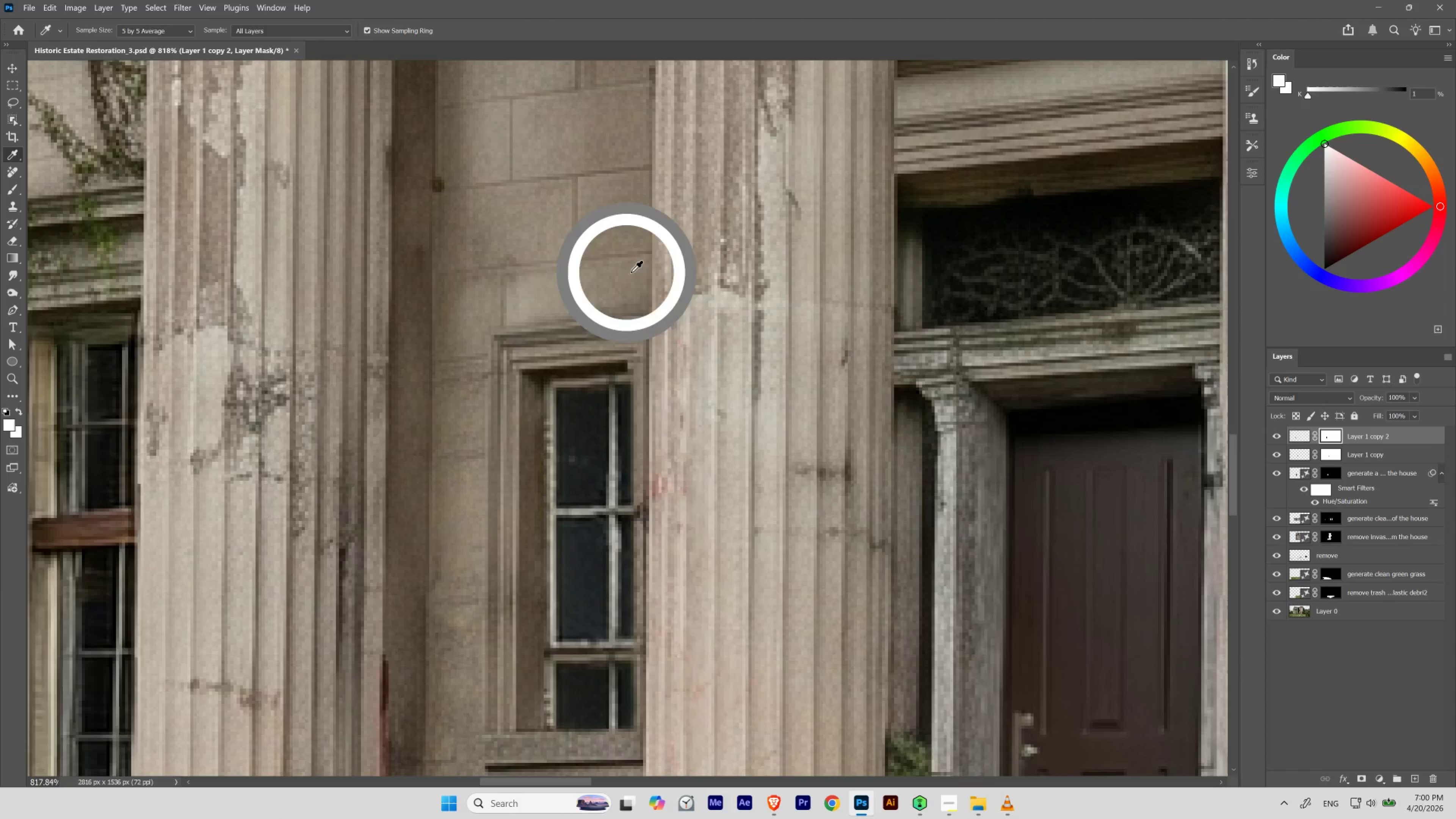 
left_click_drag(start_coordinate=[631, 272], to_coordinate=[550, 257])
 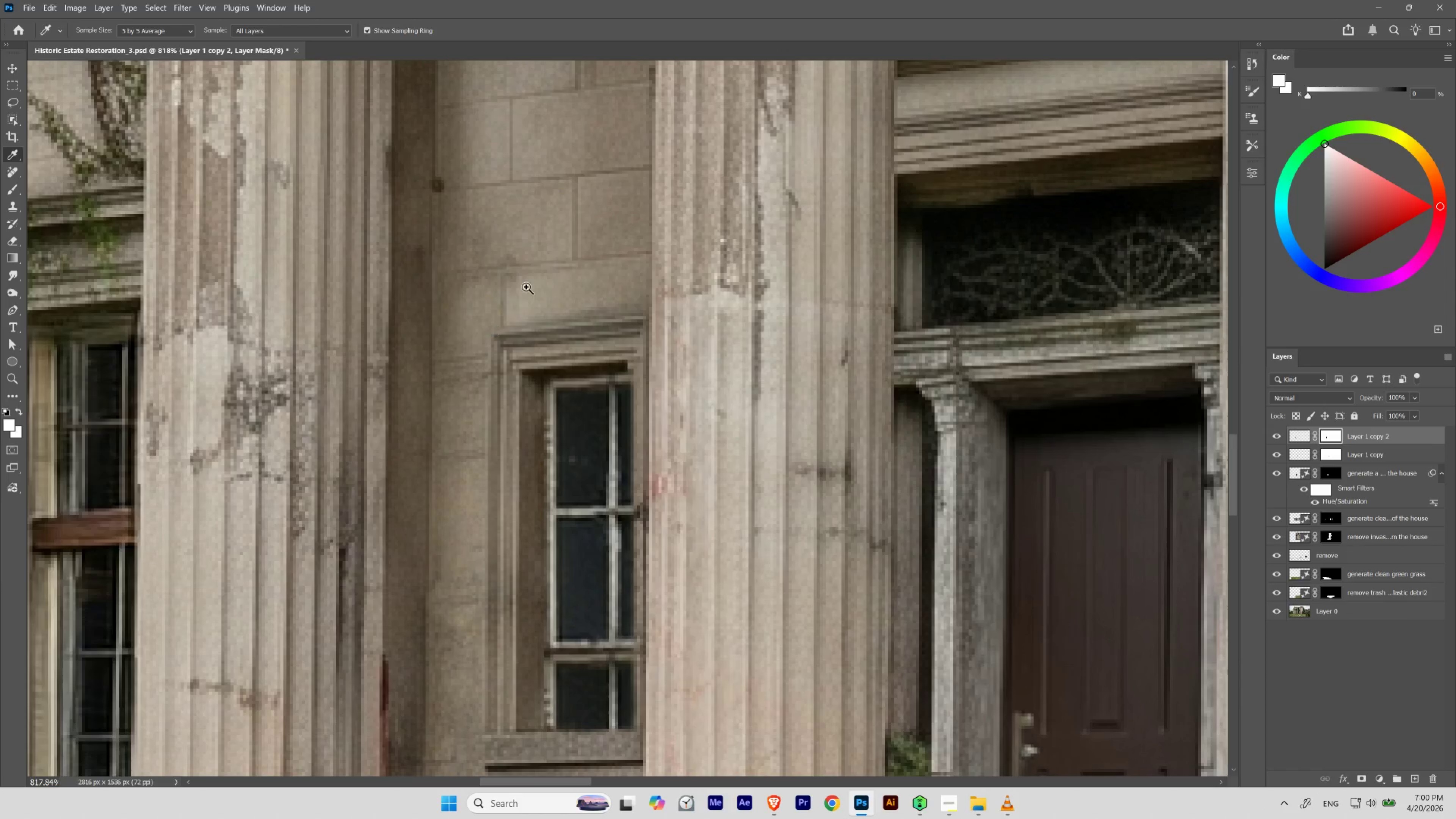 
hold_key(key=Space, duration=1.59)
 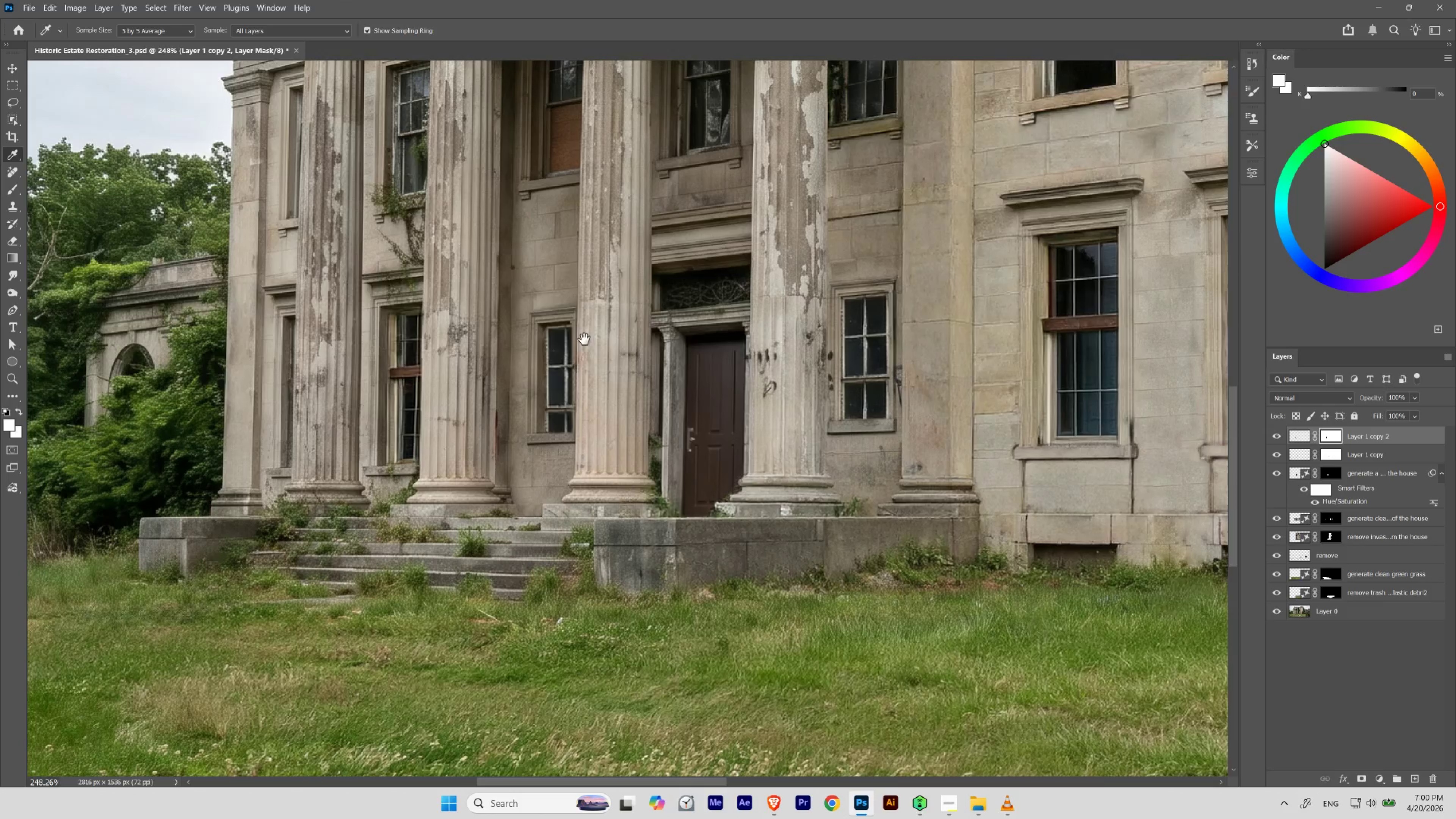 
hold_key(key=ControlLeft, duration=1.58)
left_click_drag(start_coordinate=[557, 255], to_coordinate=[516, 290])
 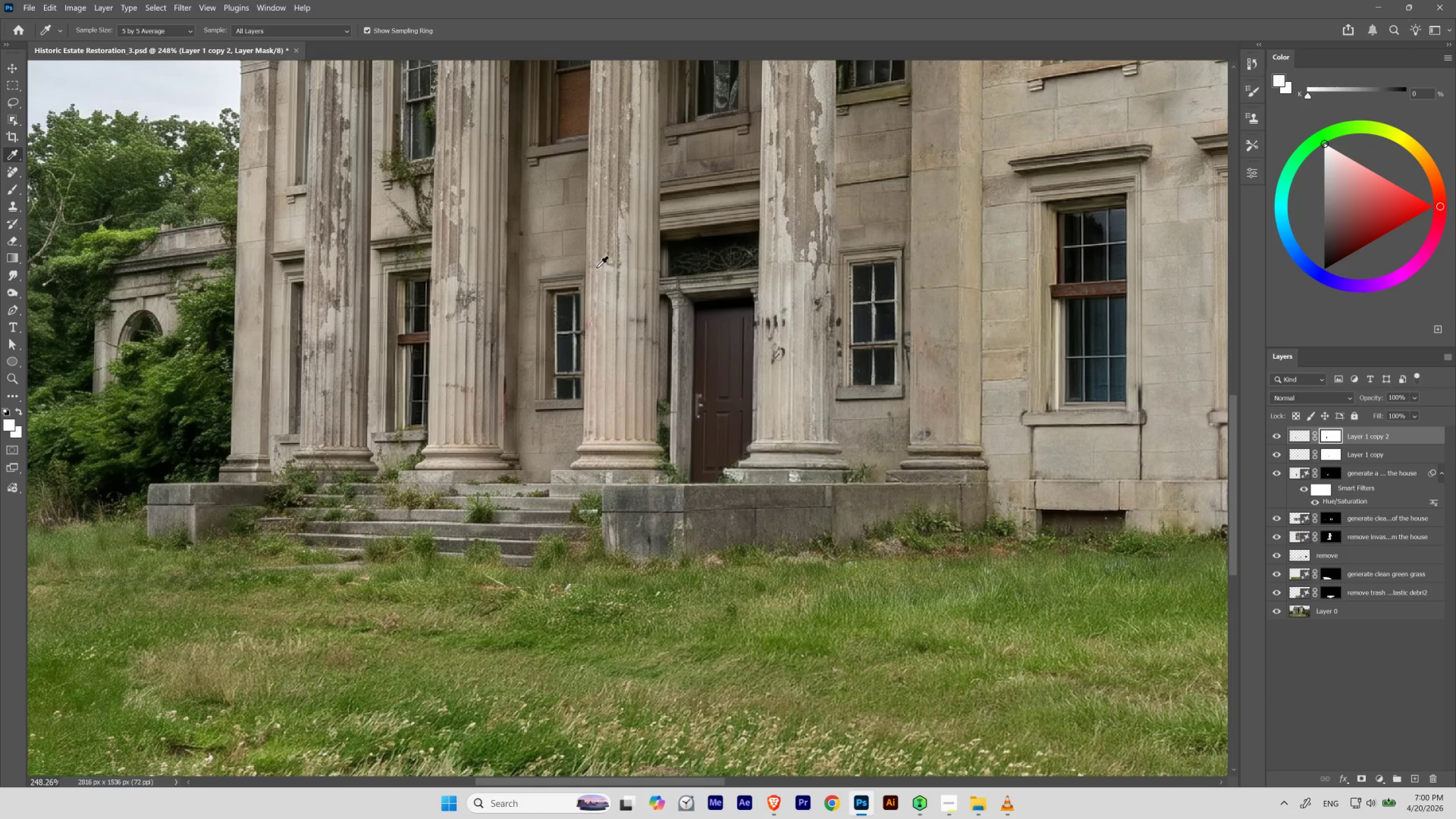 
hold_key(key=Space, duration=0.55)
 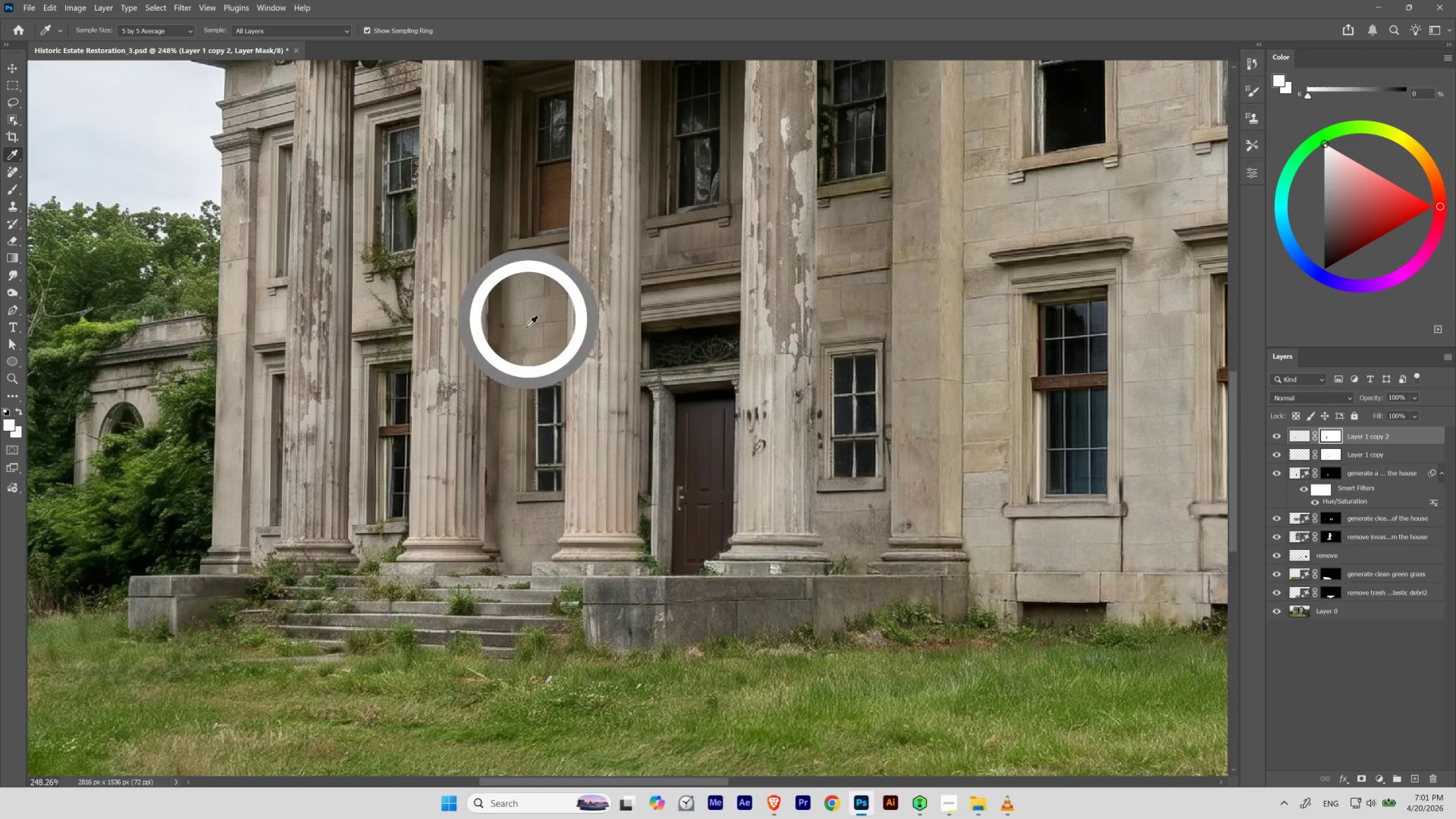 
left_click_drag(start_coordinate=[598, 264], to_coordinate=[579, 356])
 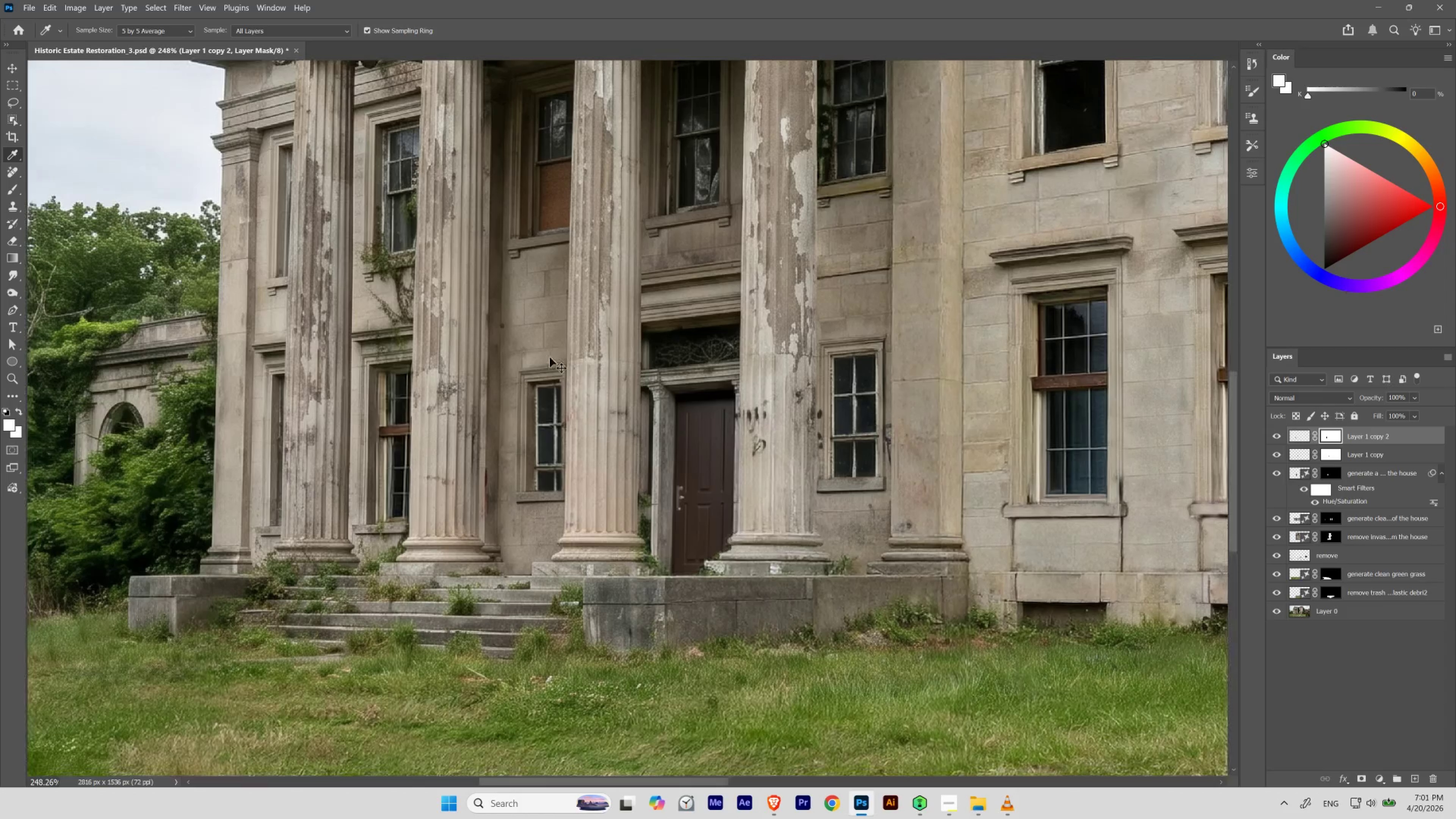 
hold_key(key=Space, duration=7.94)
 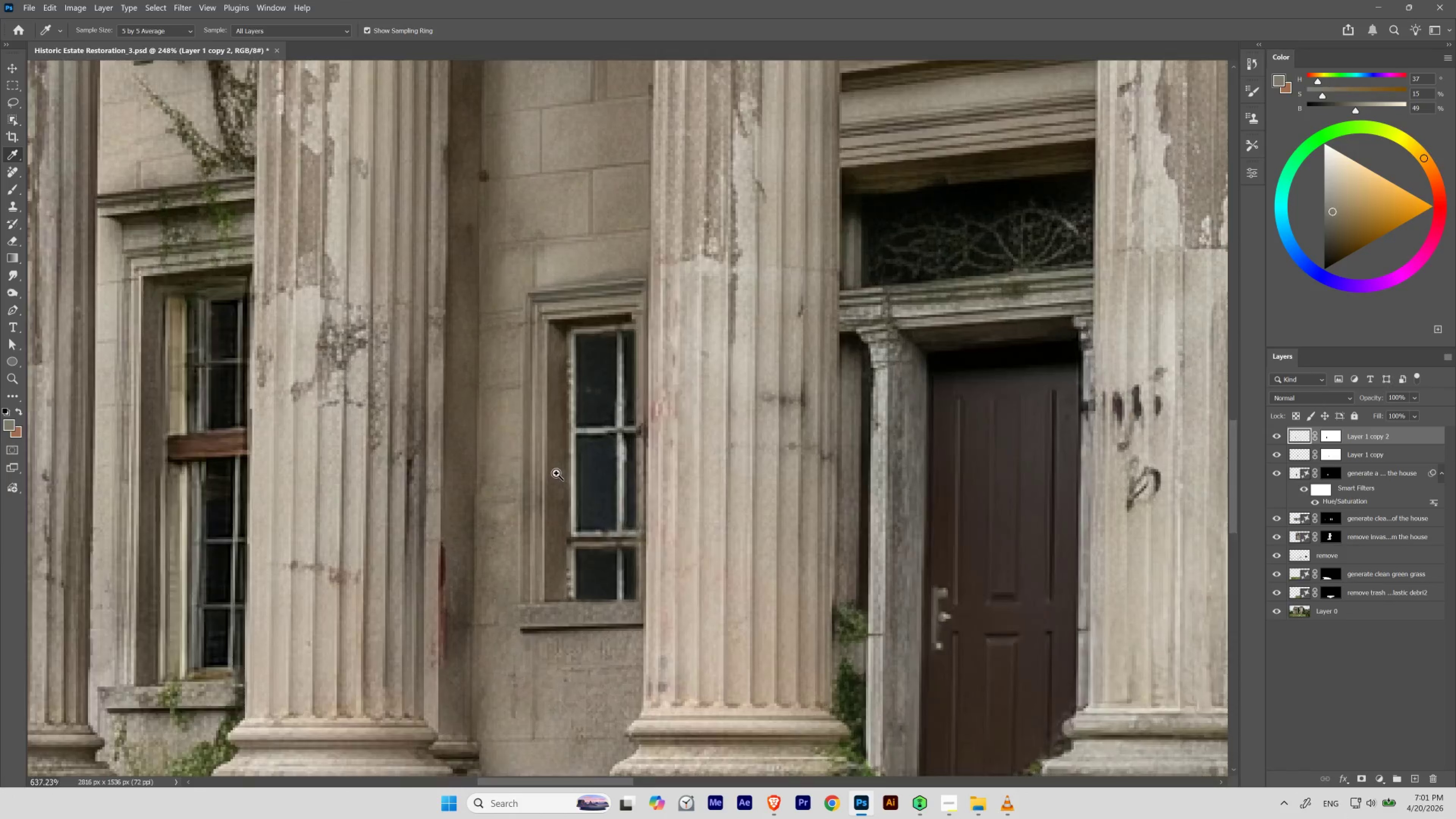 
key(Control+D)
 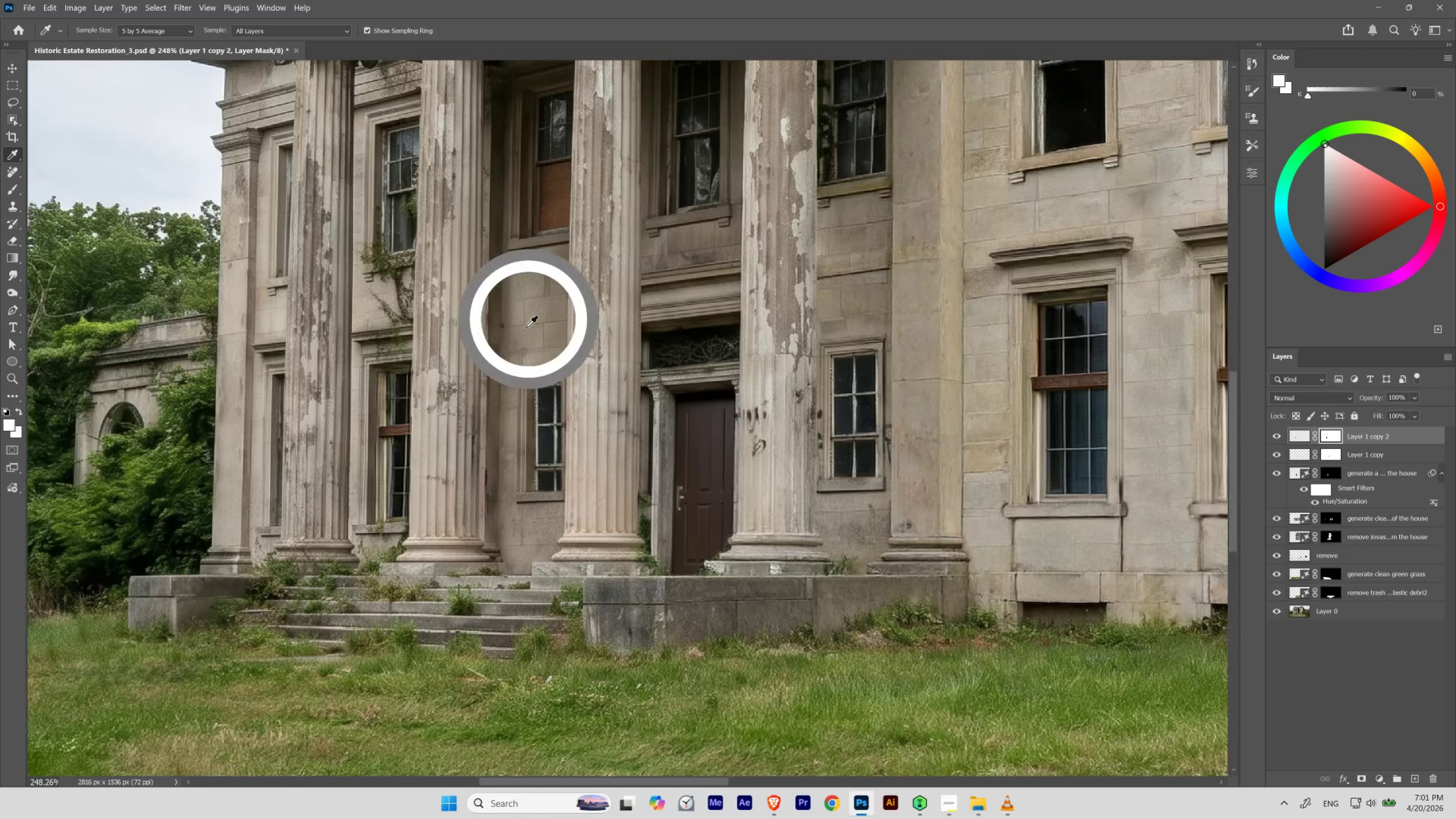 
left_click_drag(start_coordinate=[526, 327], to_coordinate=[693, 435])
 